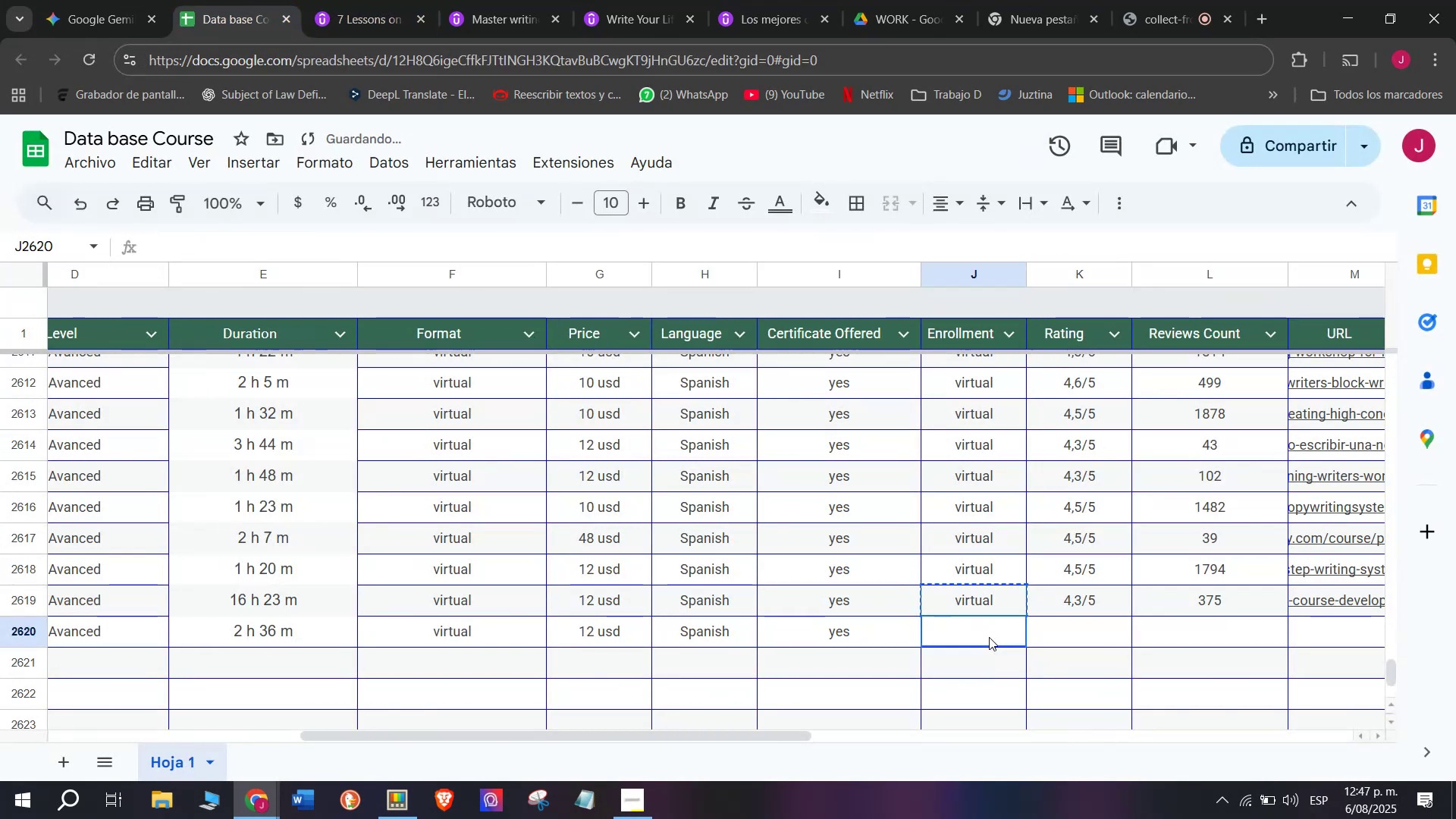 
key(Z)
 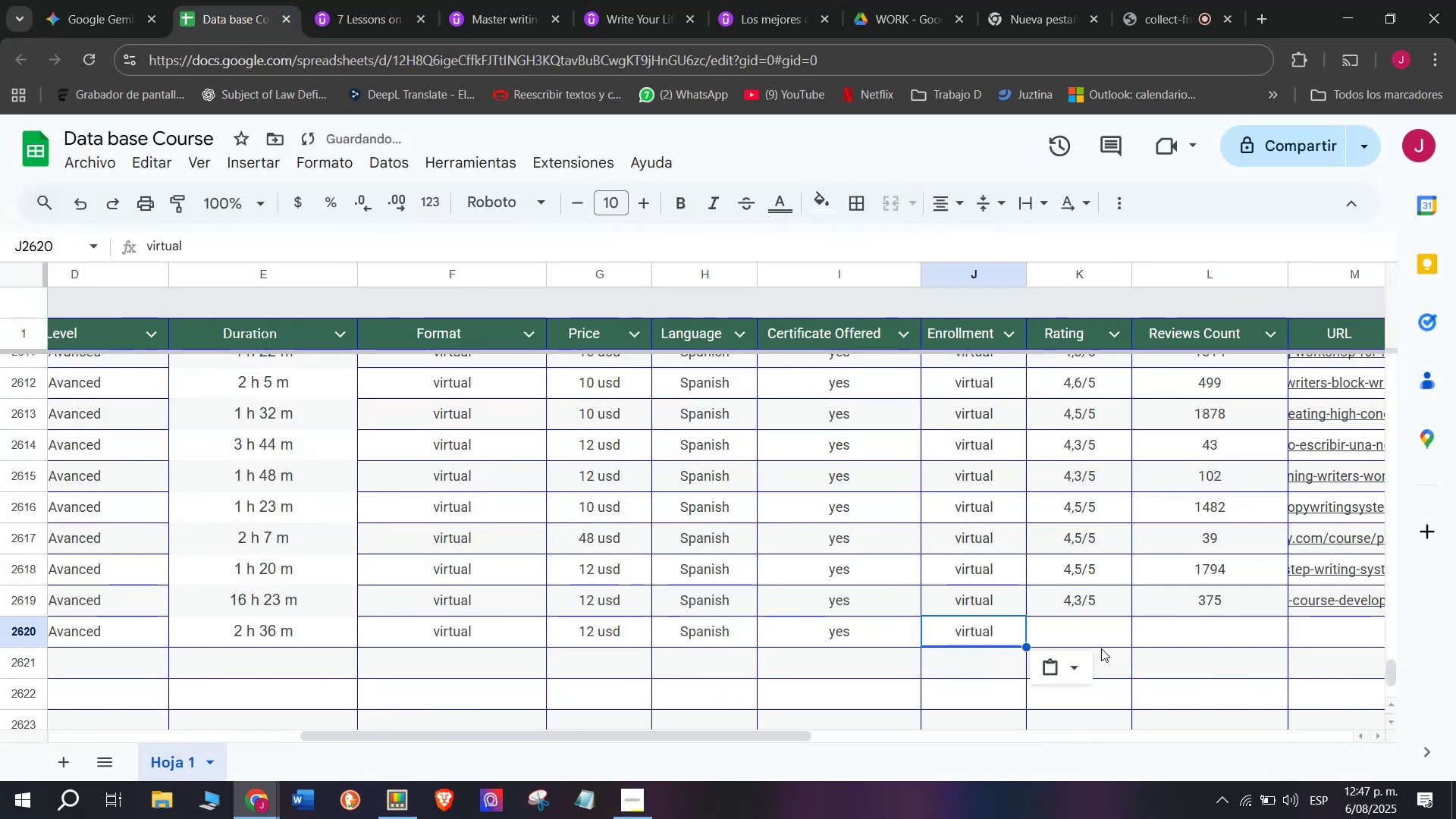 
key(Control+ControlLeft)
 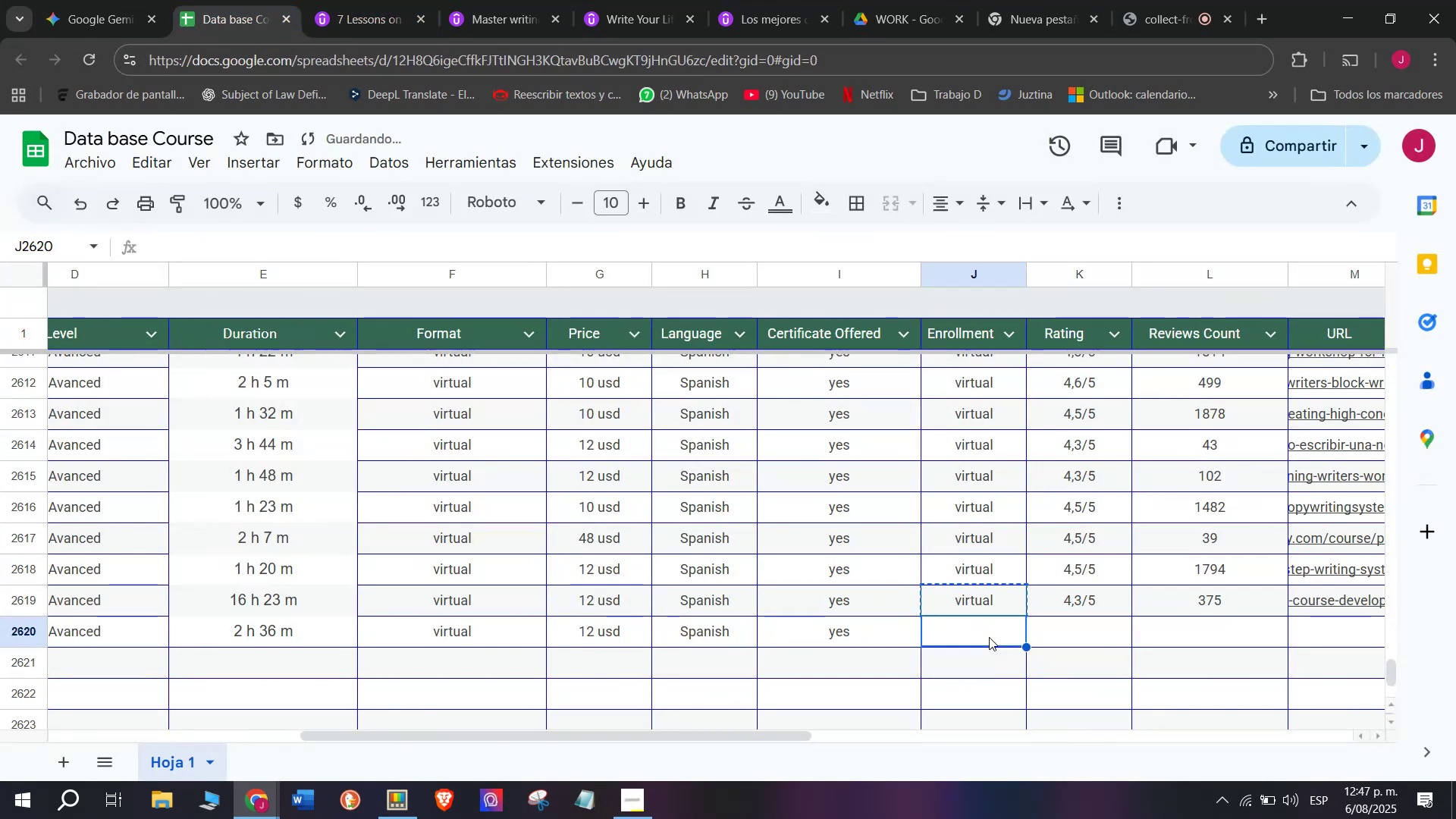 
key(Control+V)
 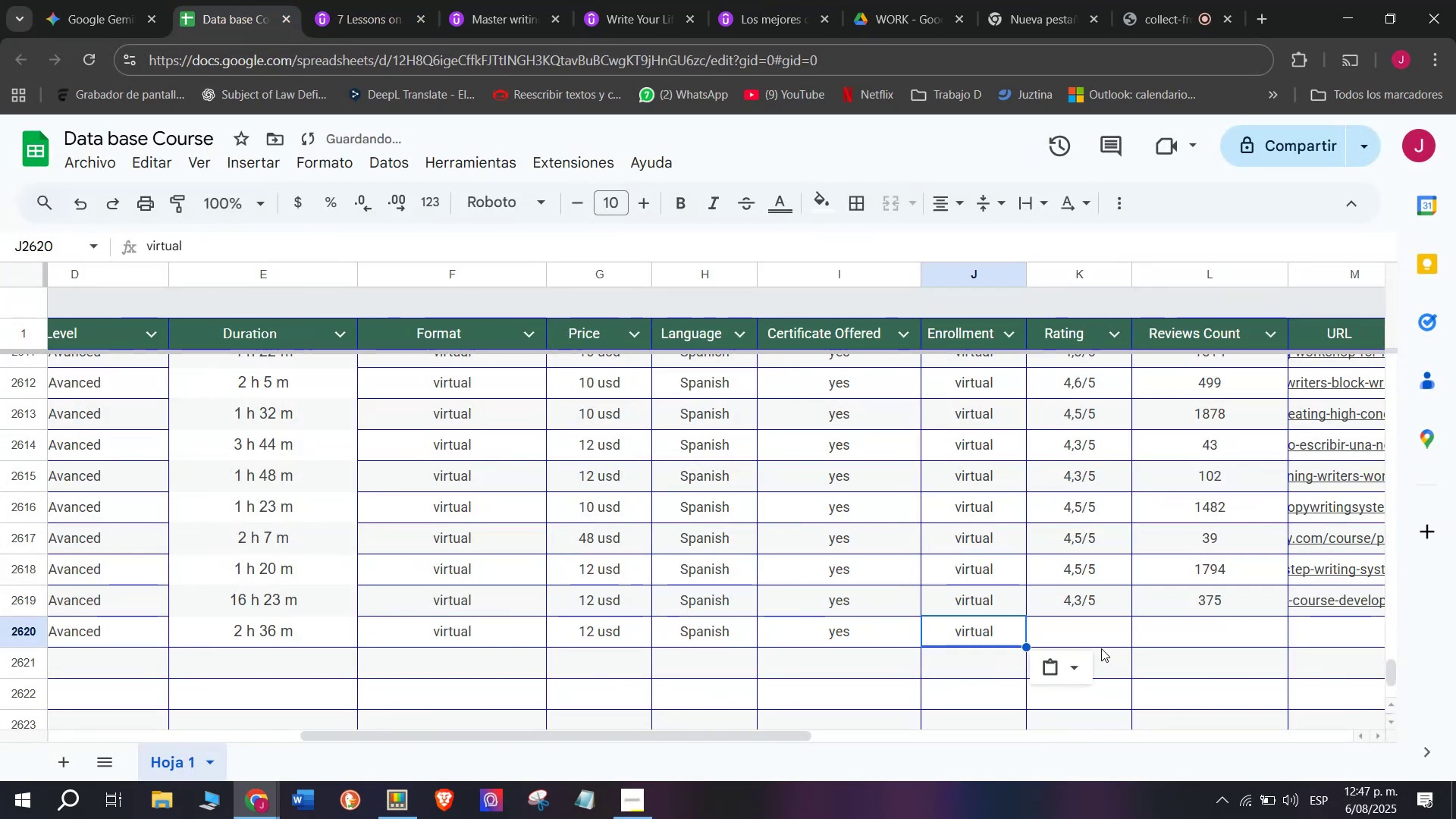 
left_click([1101, 648])
 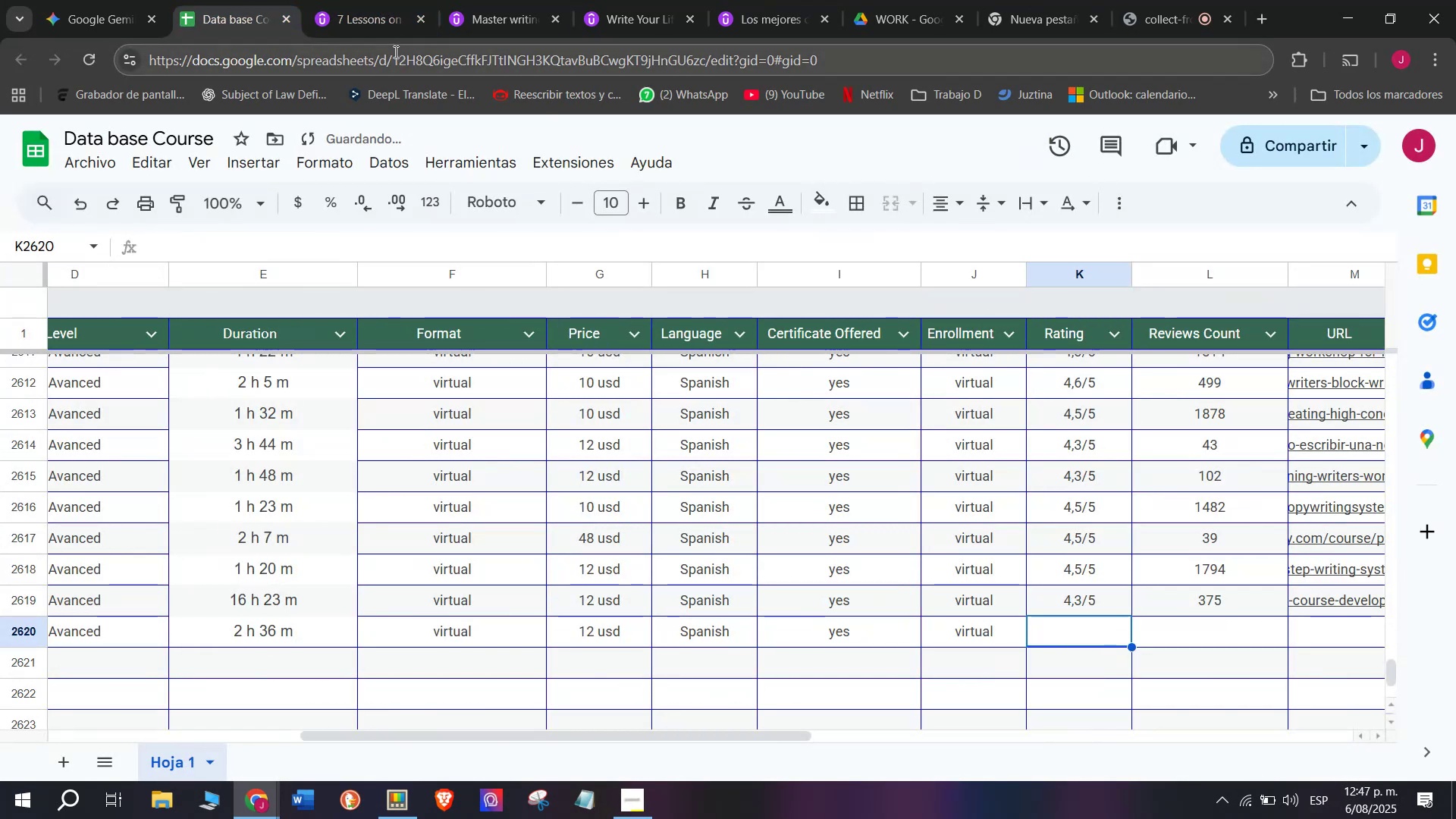 
left_click_drag(start_coordinate=[371, 0], to_coordinate=[378, 33])
 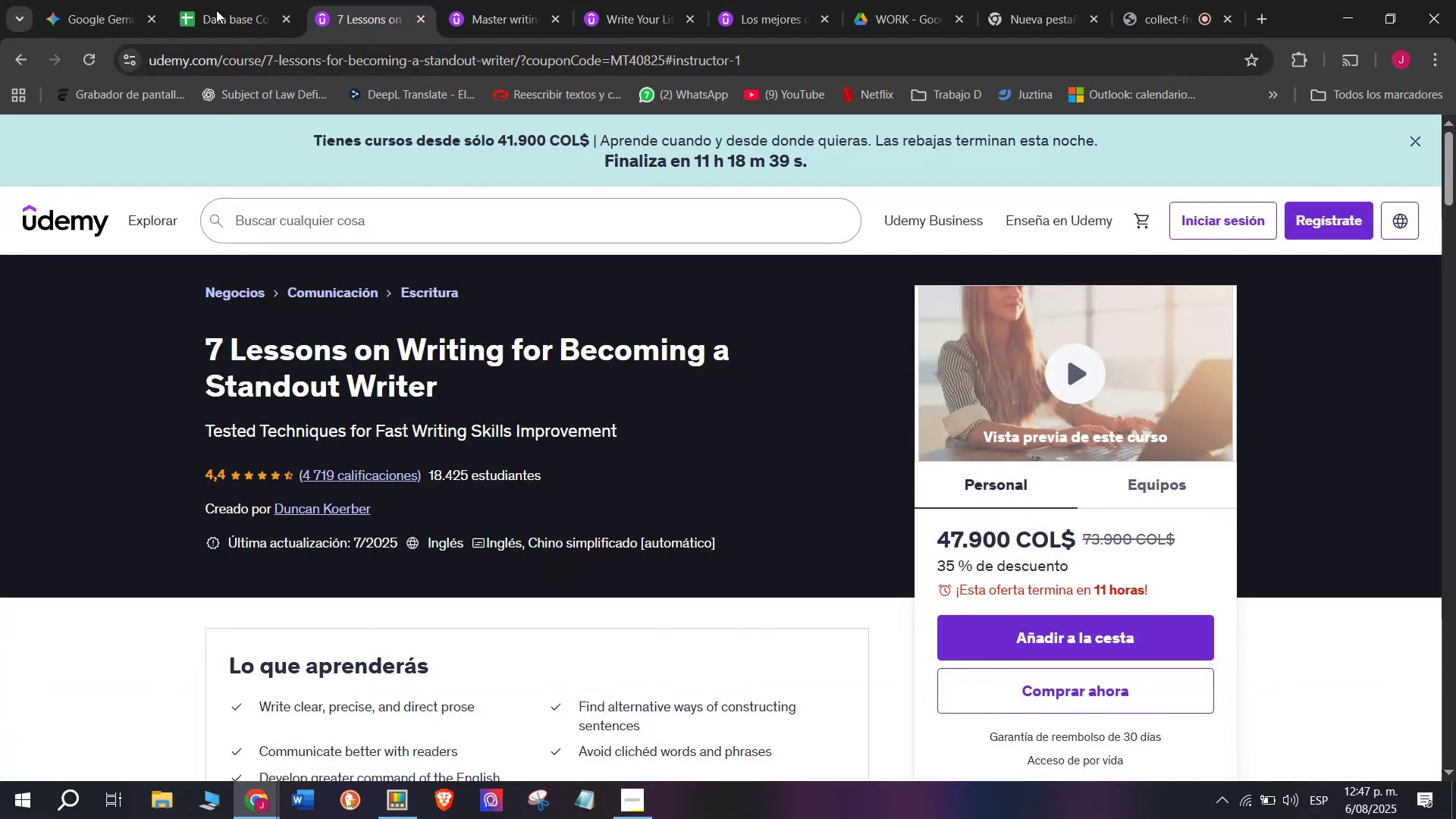 
left_click([221, 0])
 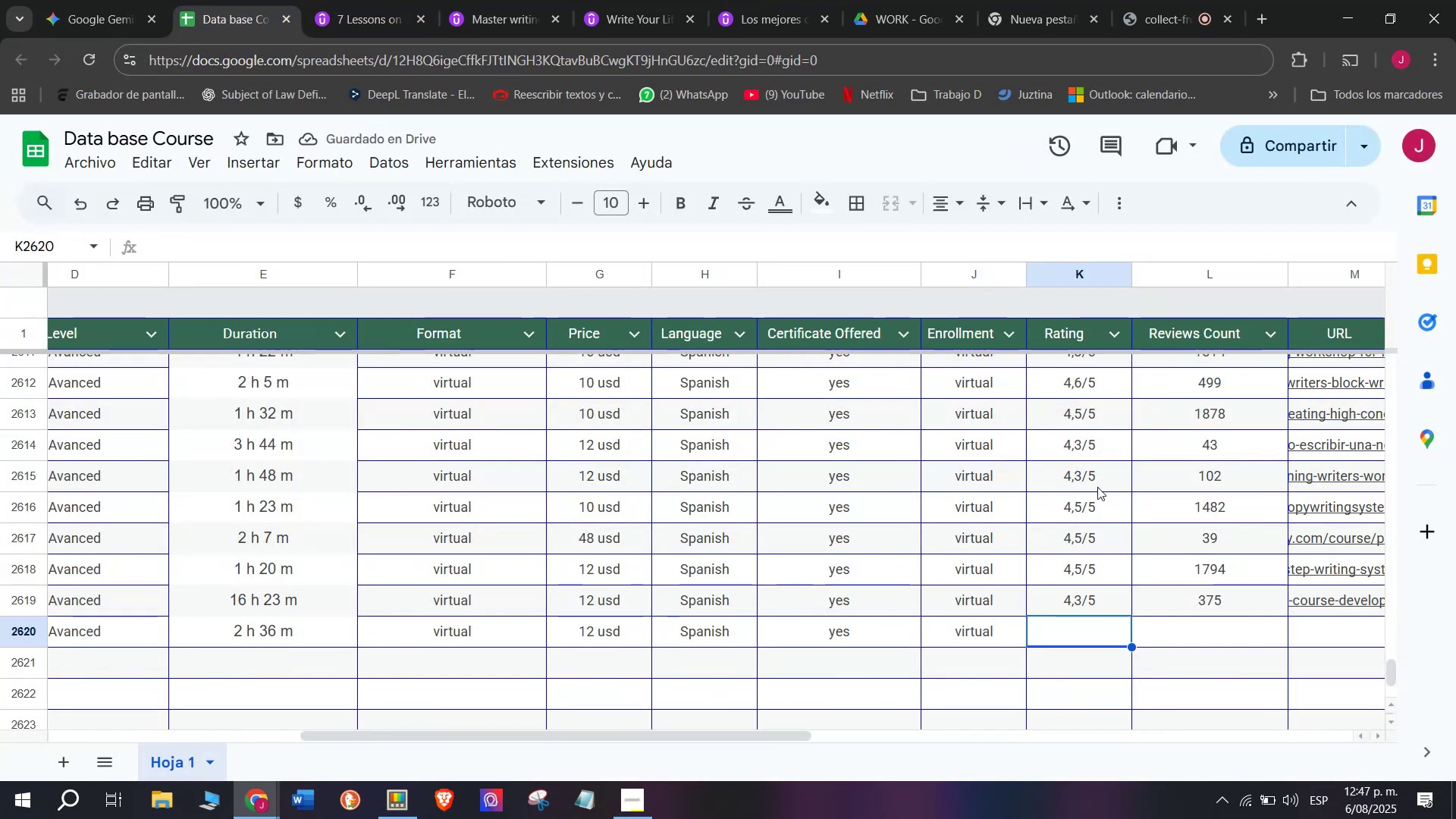 
left_click([1096, 599])
 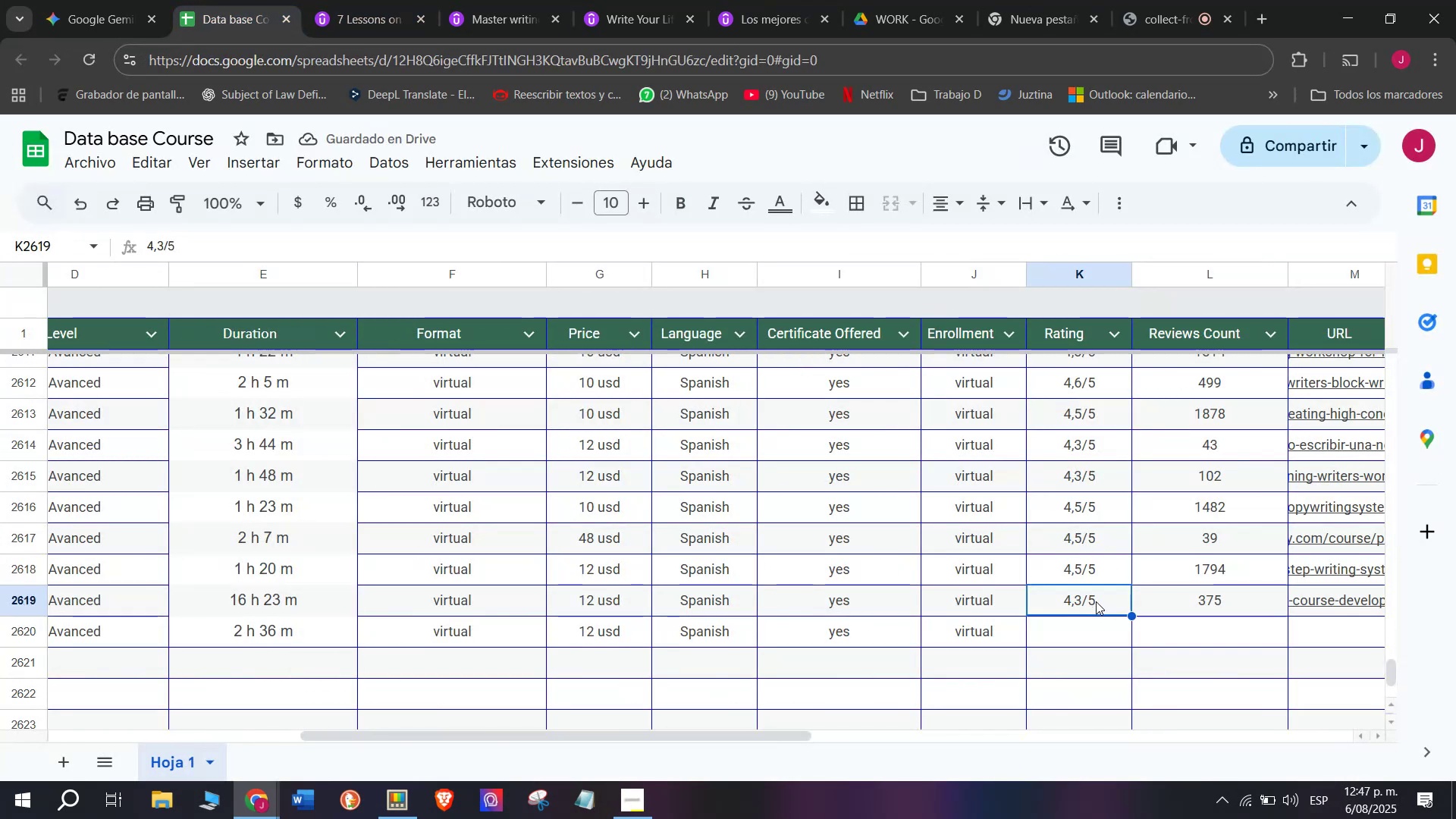 
key(Control+ControlLeft)
 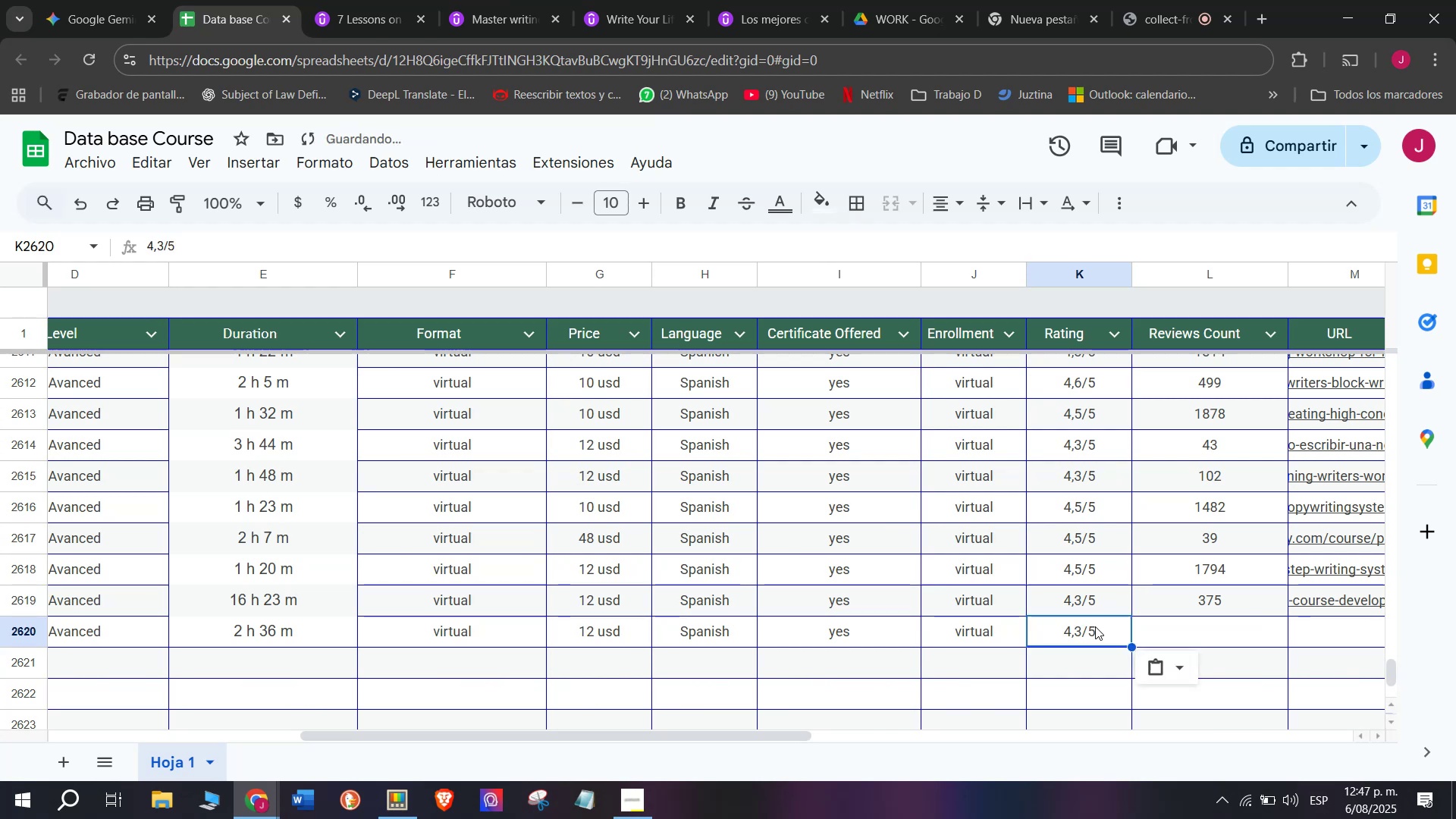 
key(Break)
 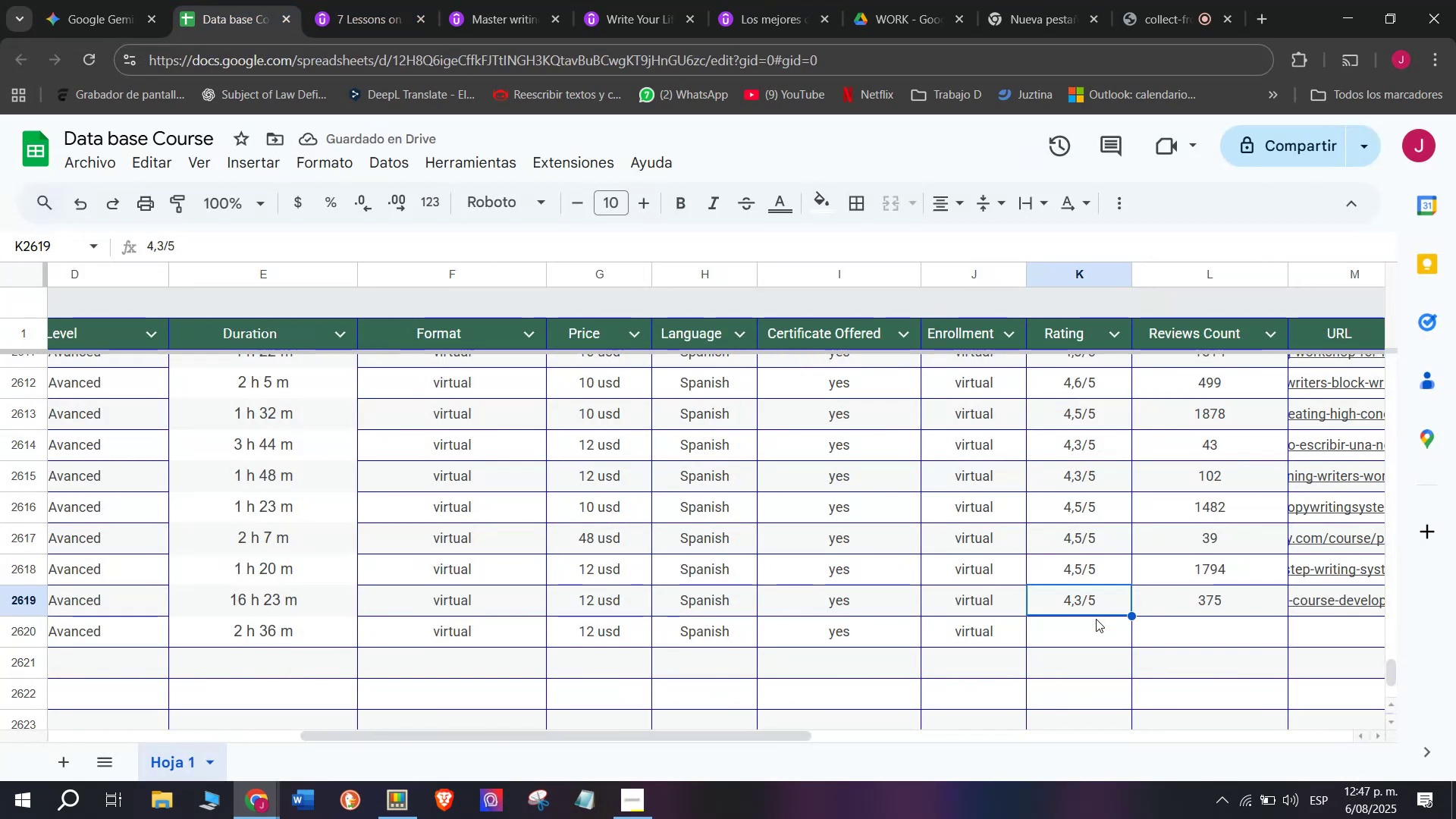 
key(Control+C)
 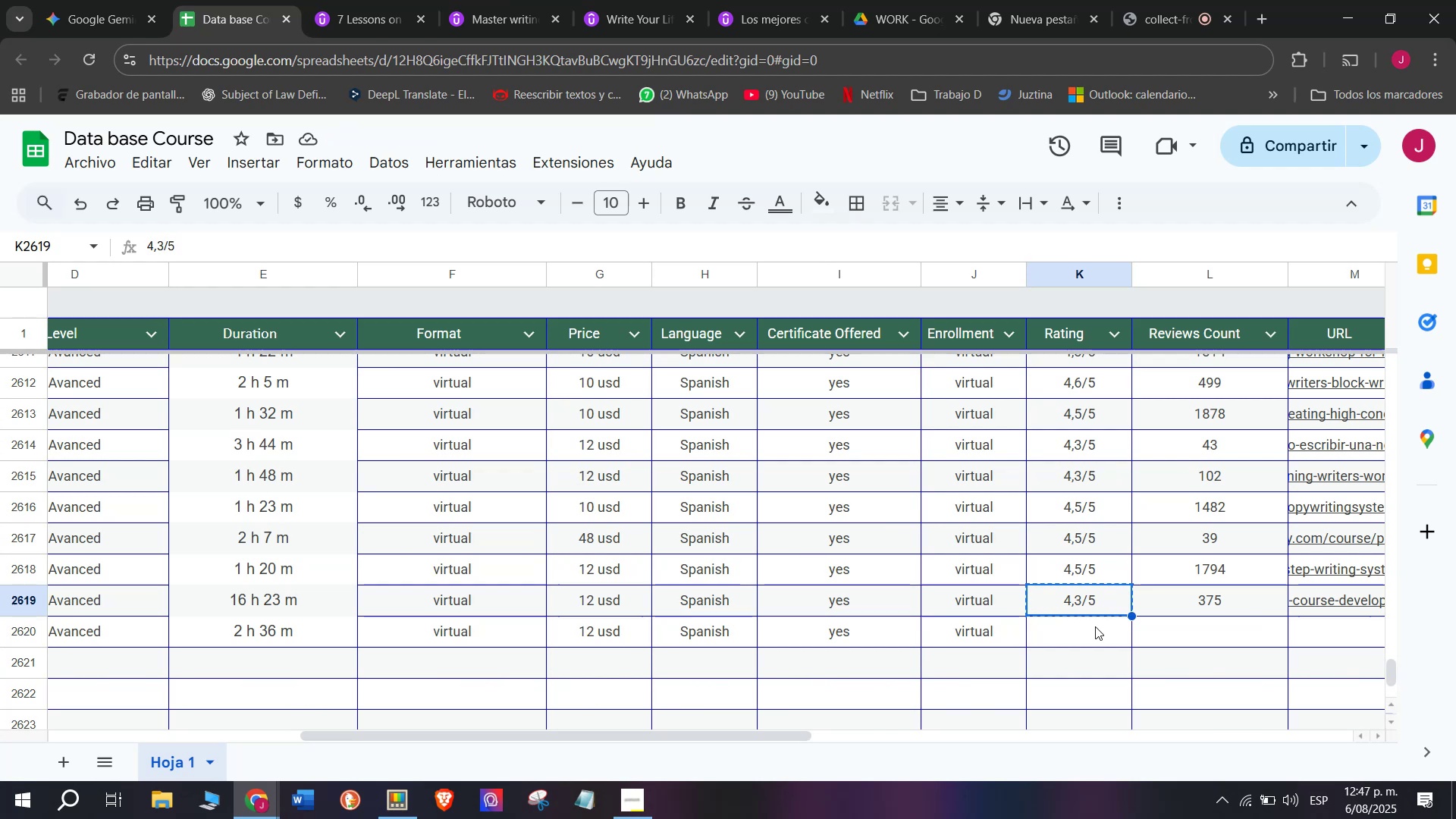 
double_click([1095, 626])
 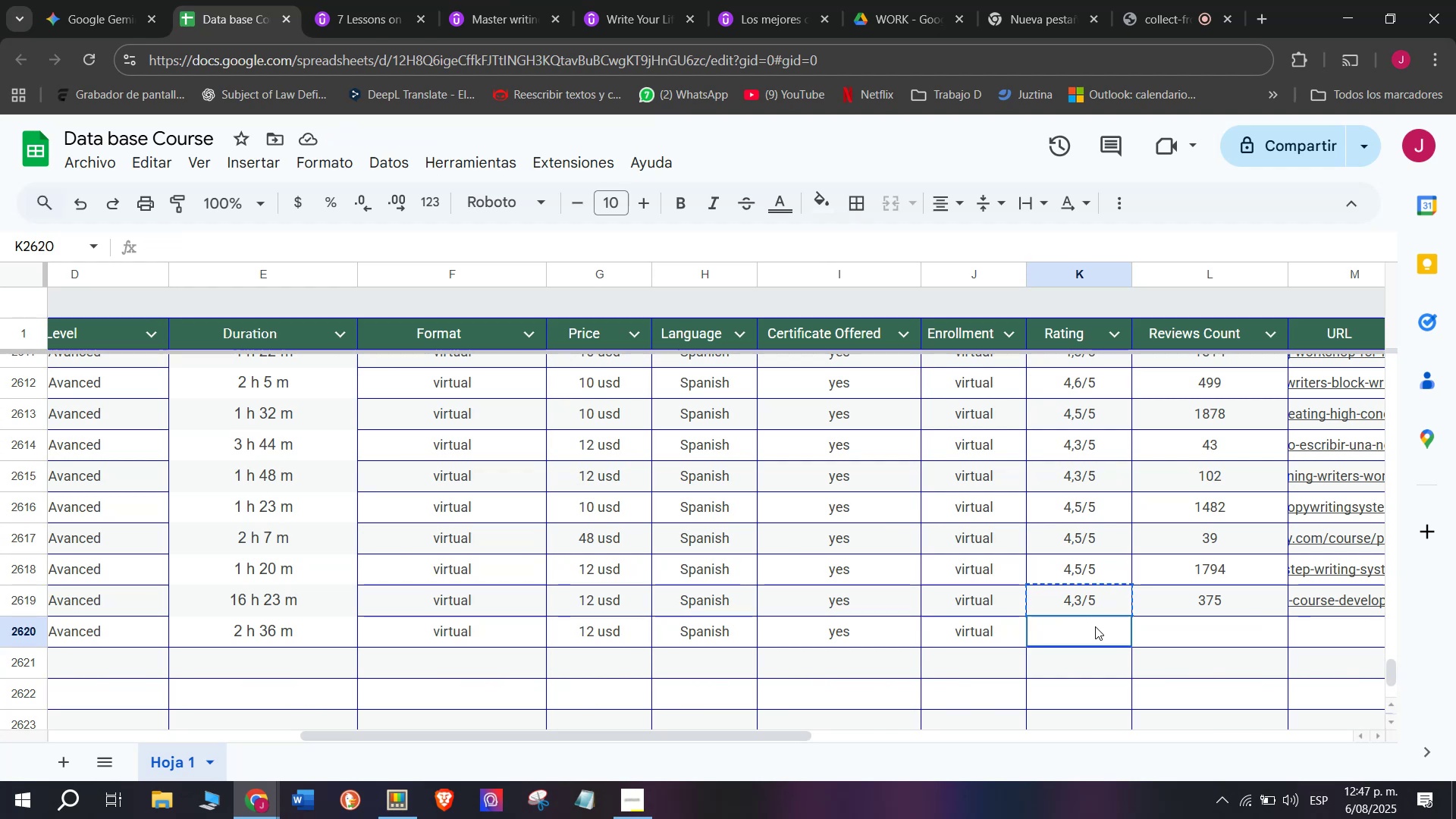 
key(Control+ControlLeft)
 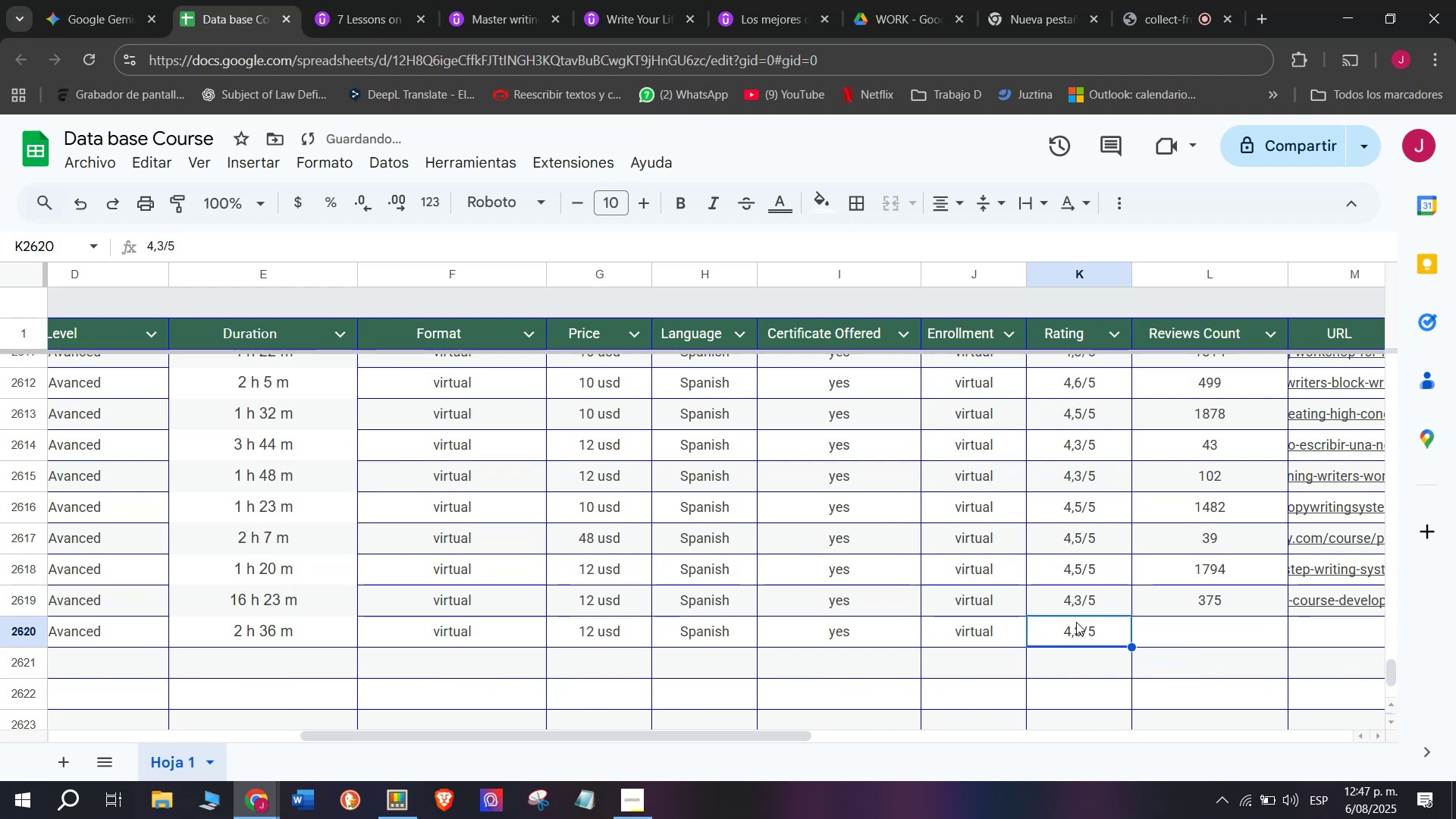 
key(Z)
 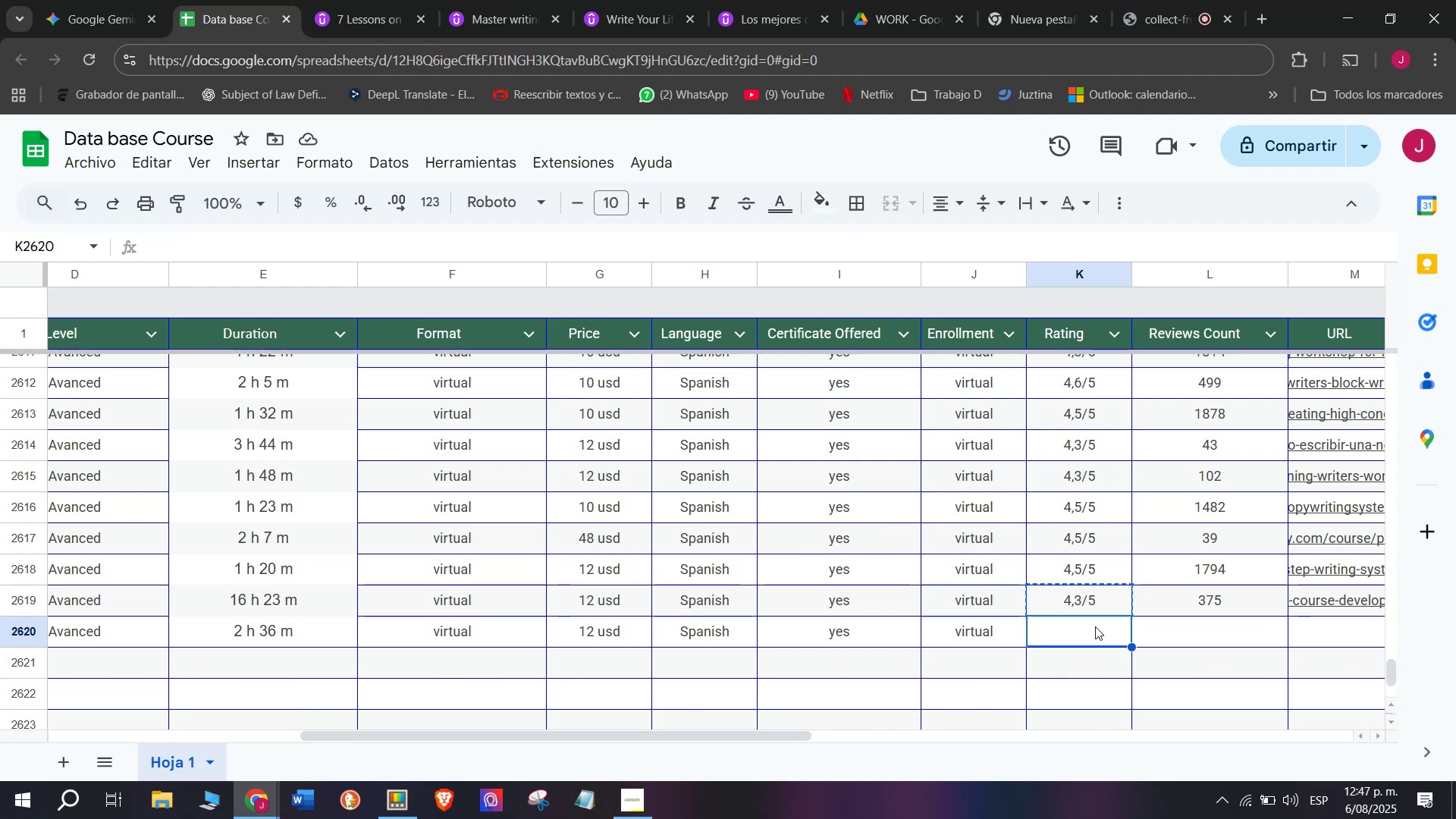 
key(Control+V)
 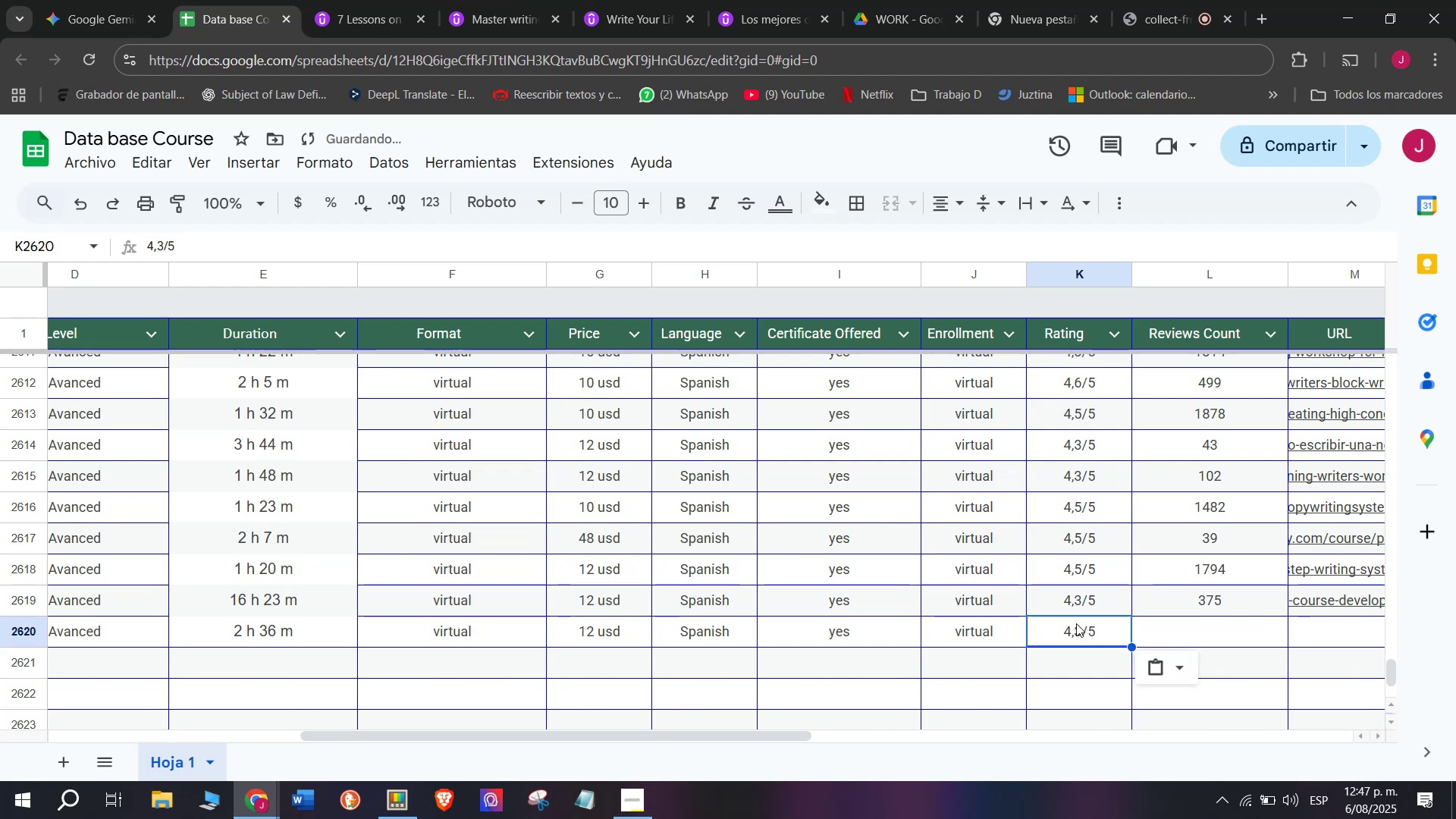 
triple_click([1076, 622])
 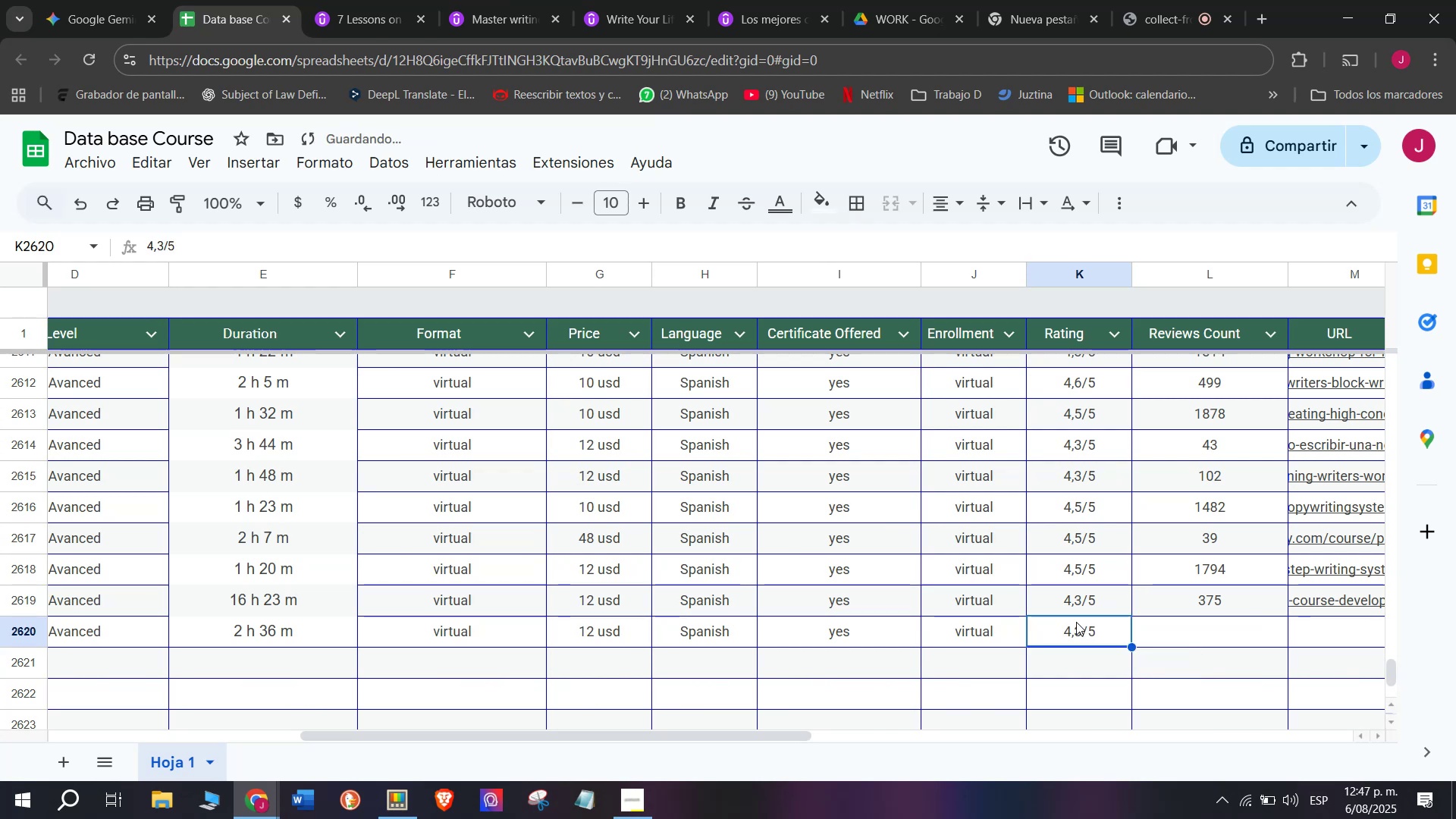 
triple_click([1076, 622])
 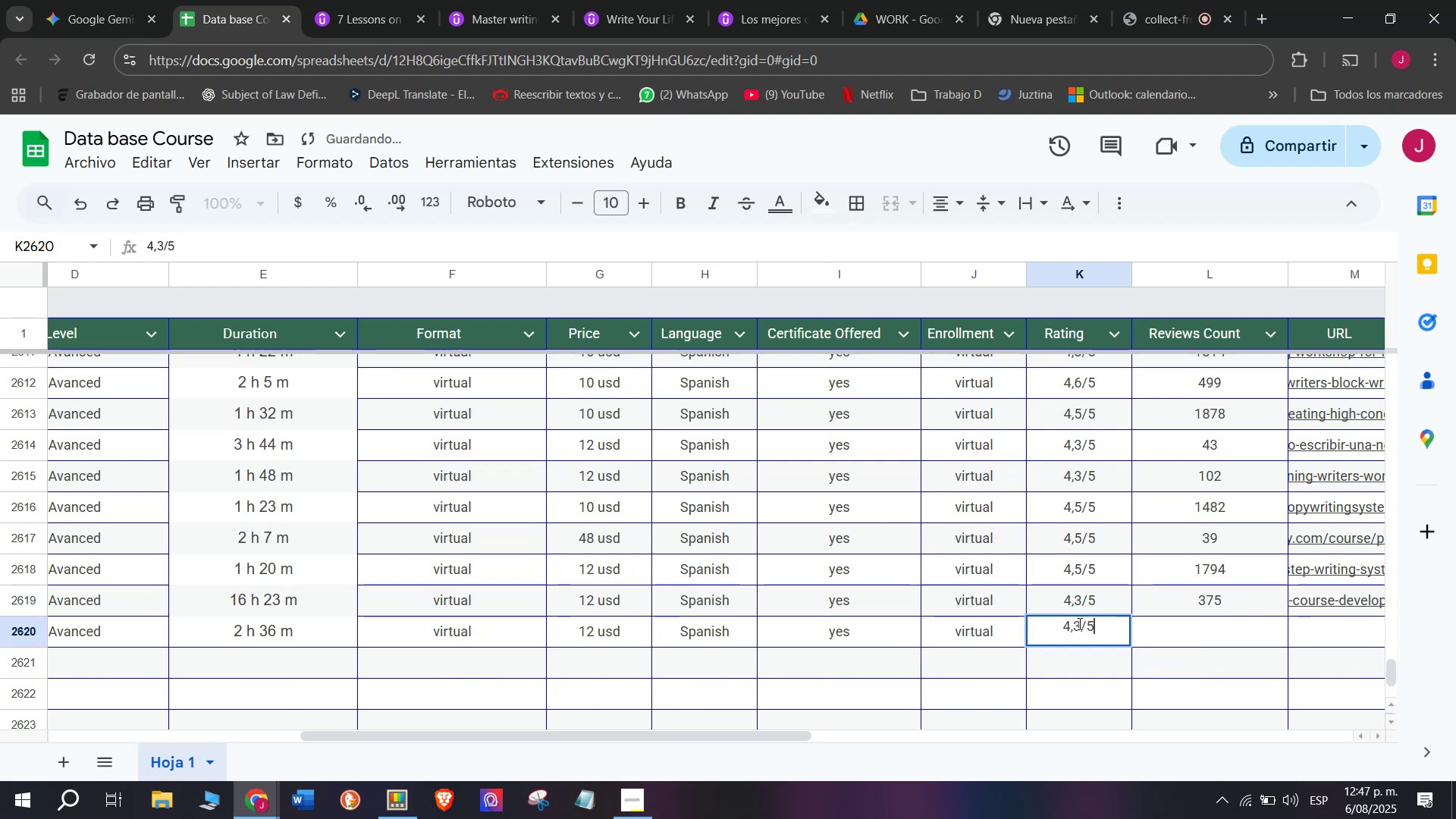 
triple_click([1078, 623])
 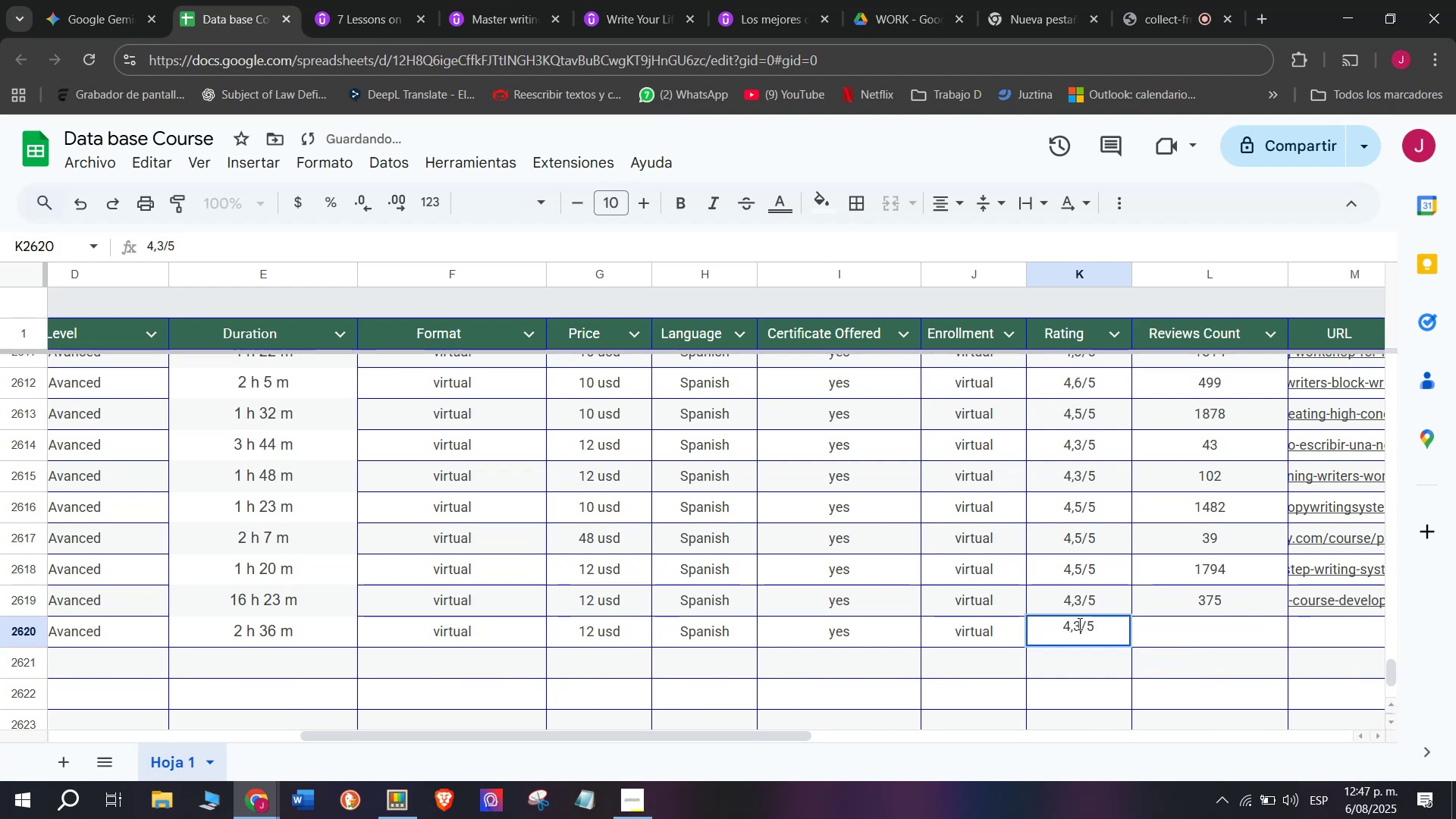 
key(Q)
 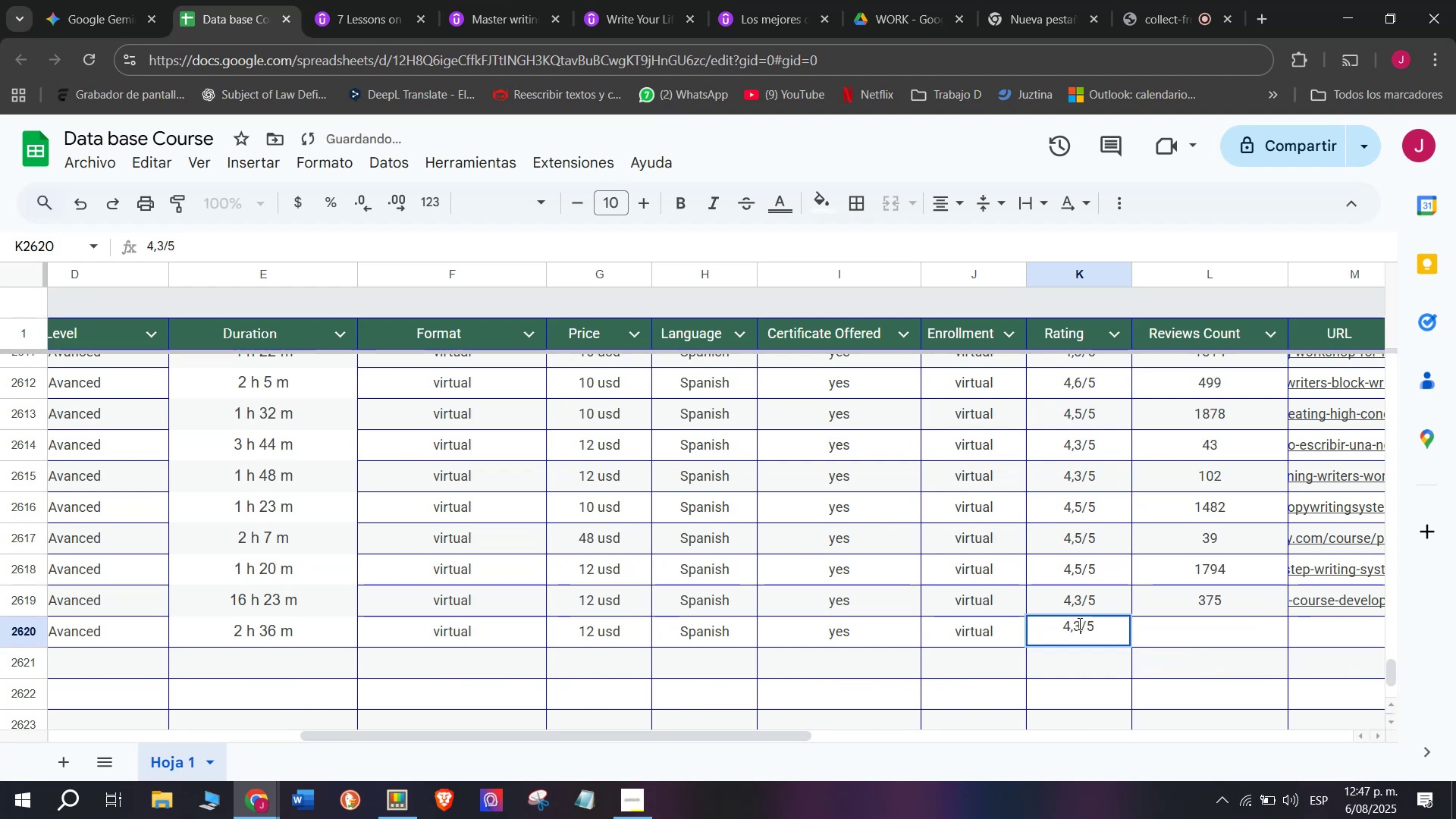 
key(Backspace)
 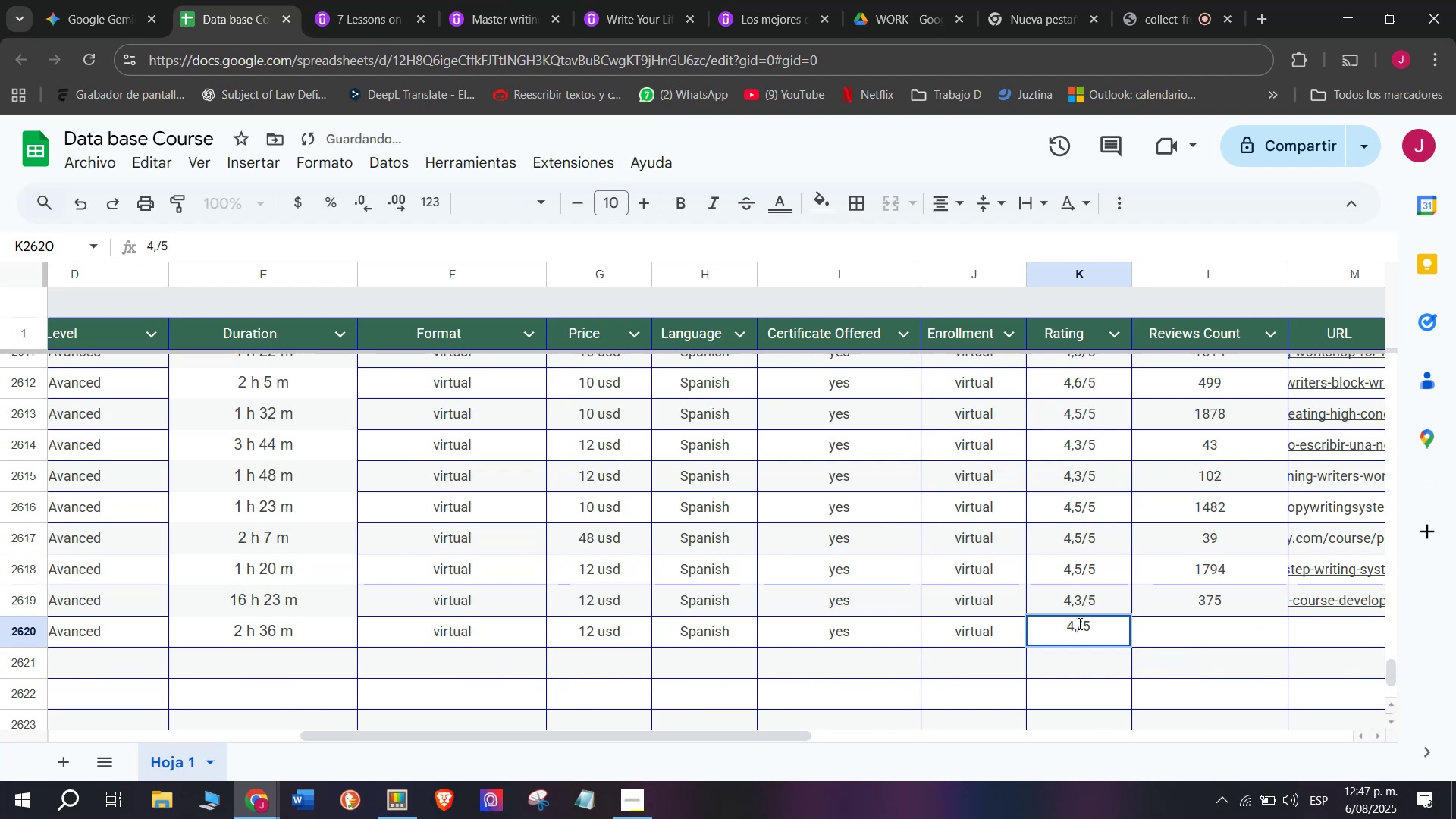 
key(4)
 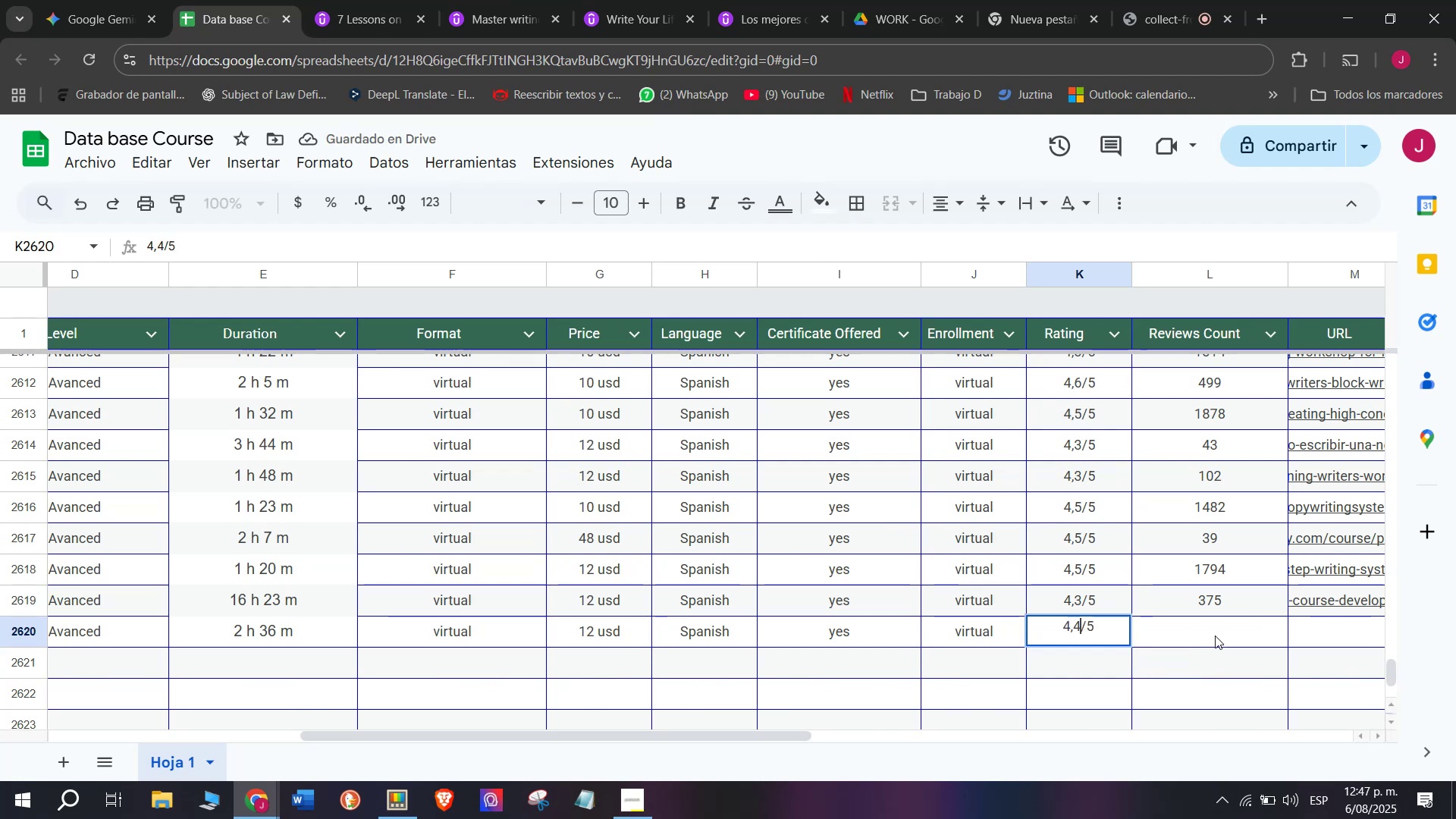 
left_click([1216, 635])
 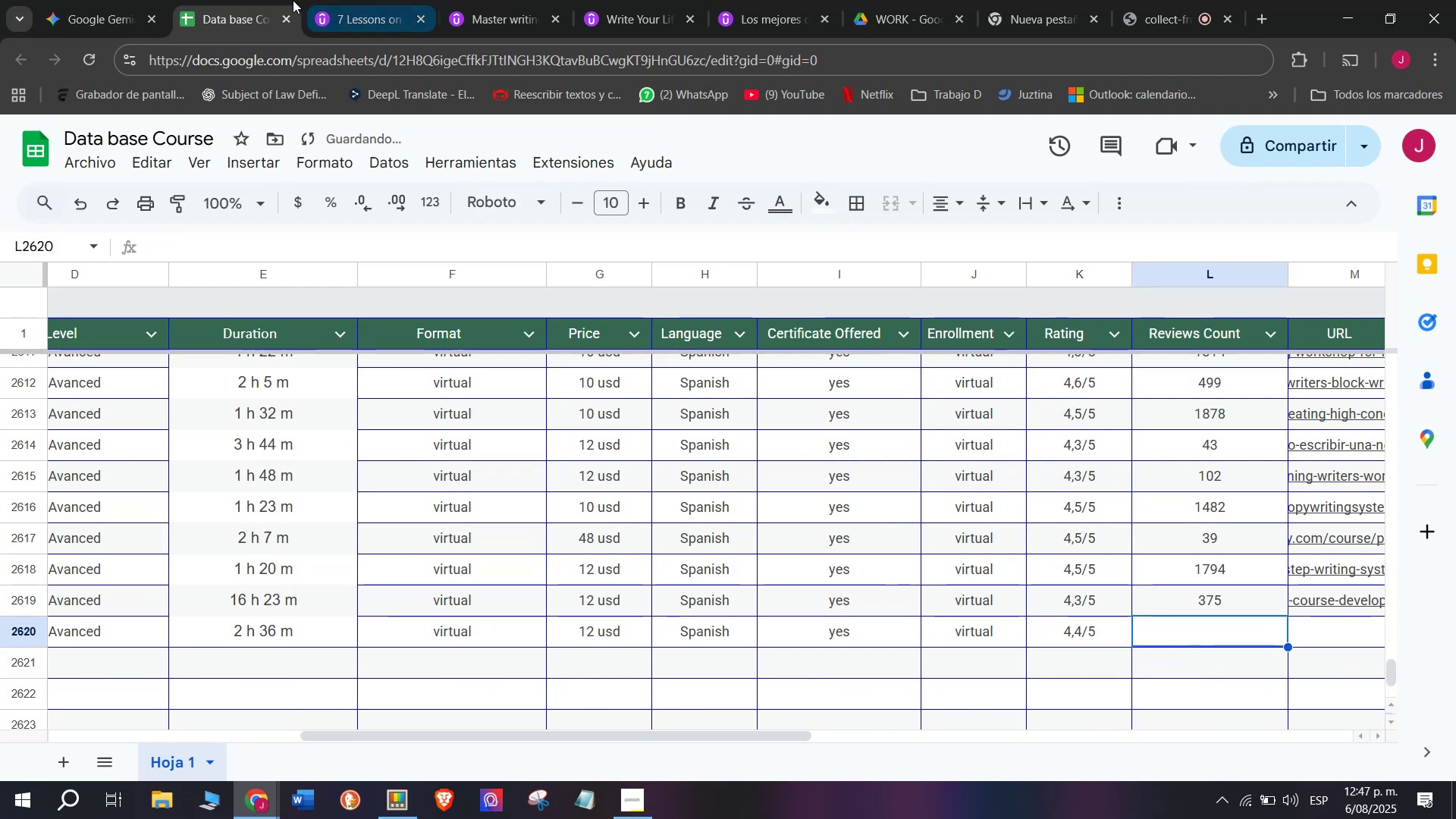 
left_click([364, 0])
 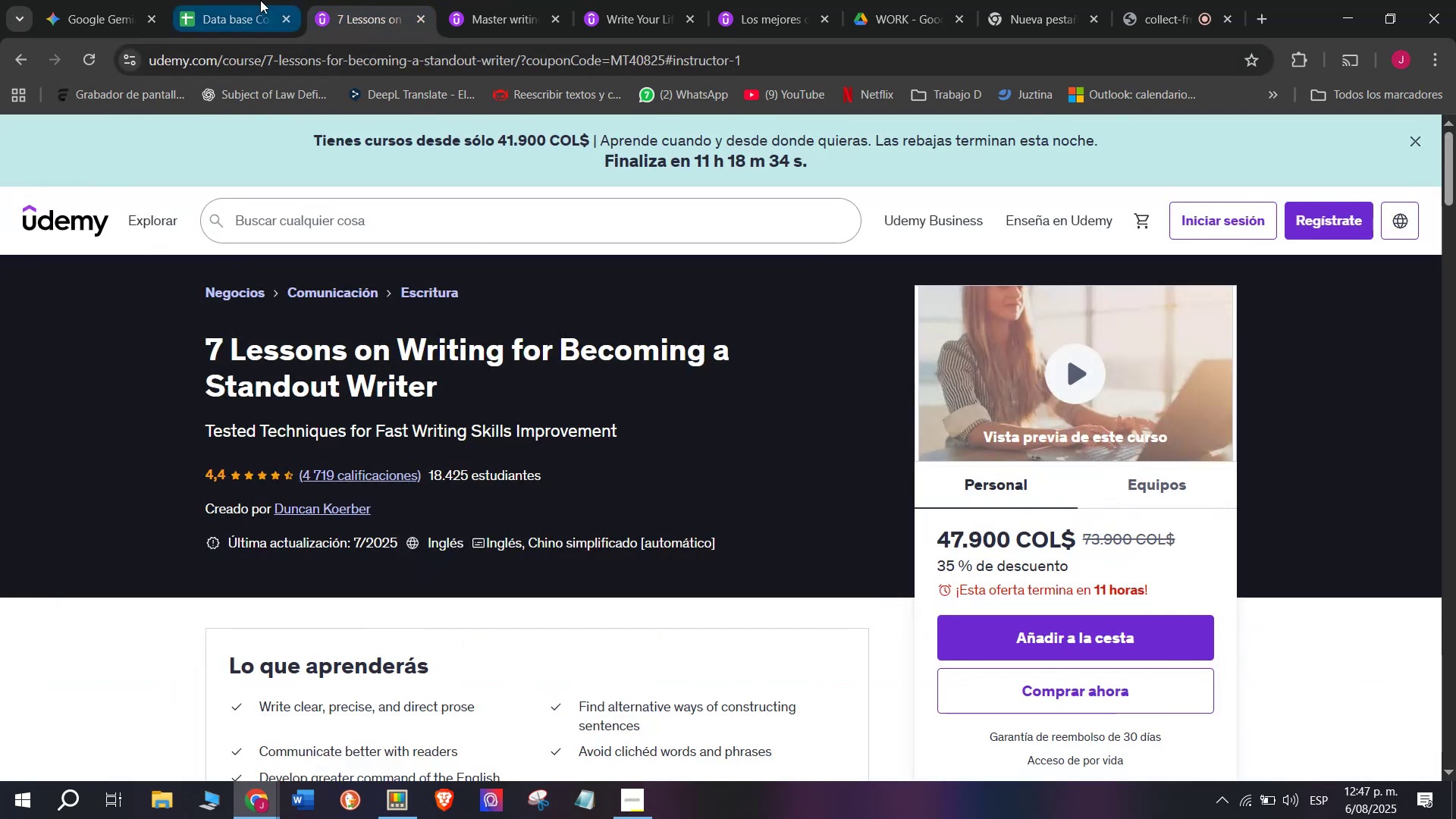 
left_click([242, 0])
 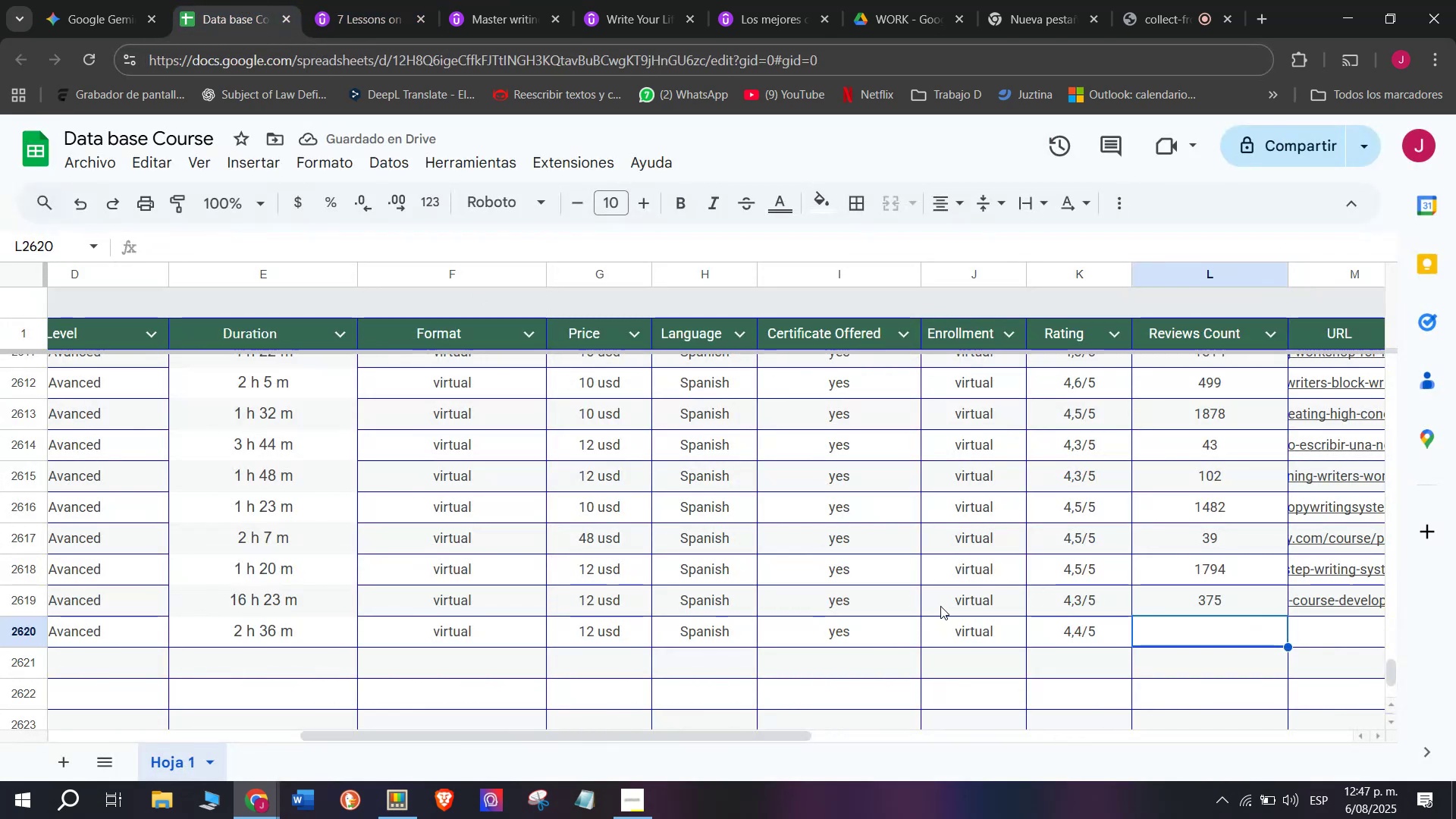 
type(47)
 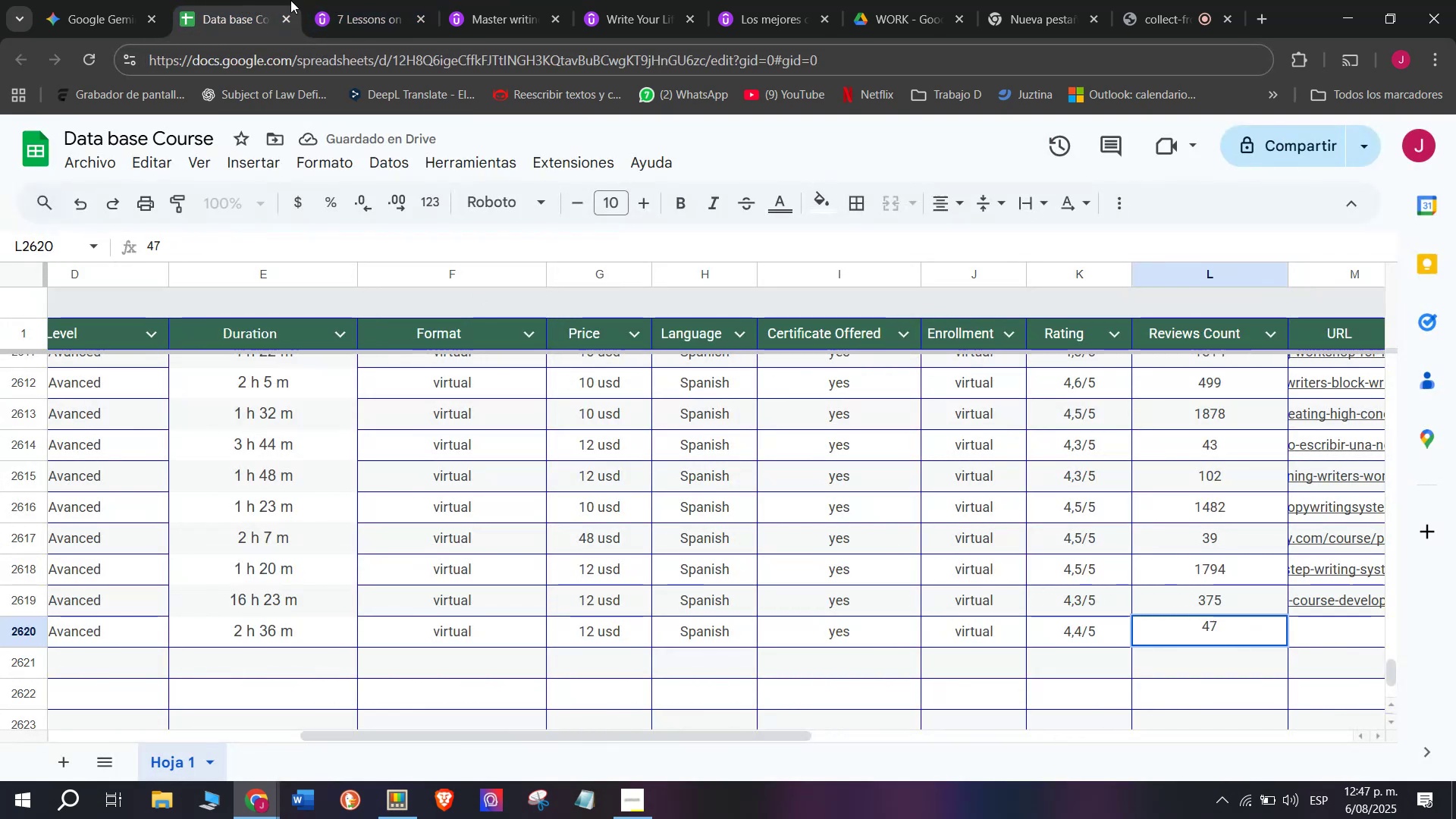 
left_click([347, 0])
 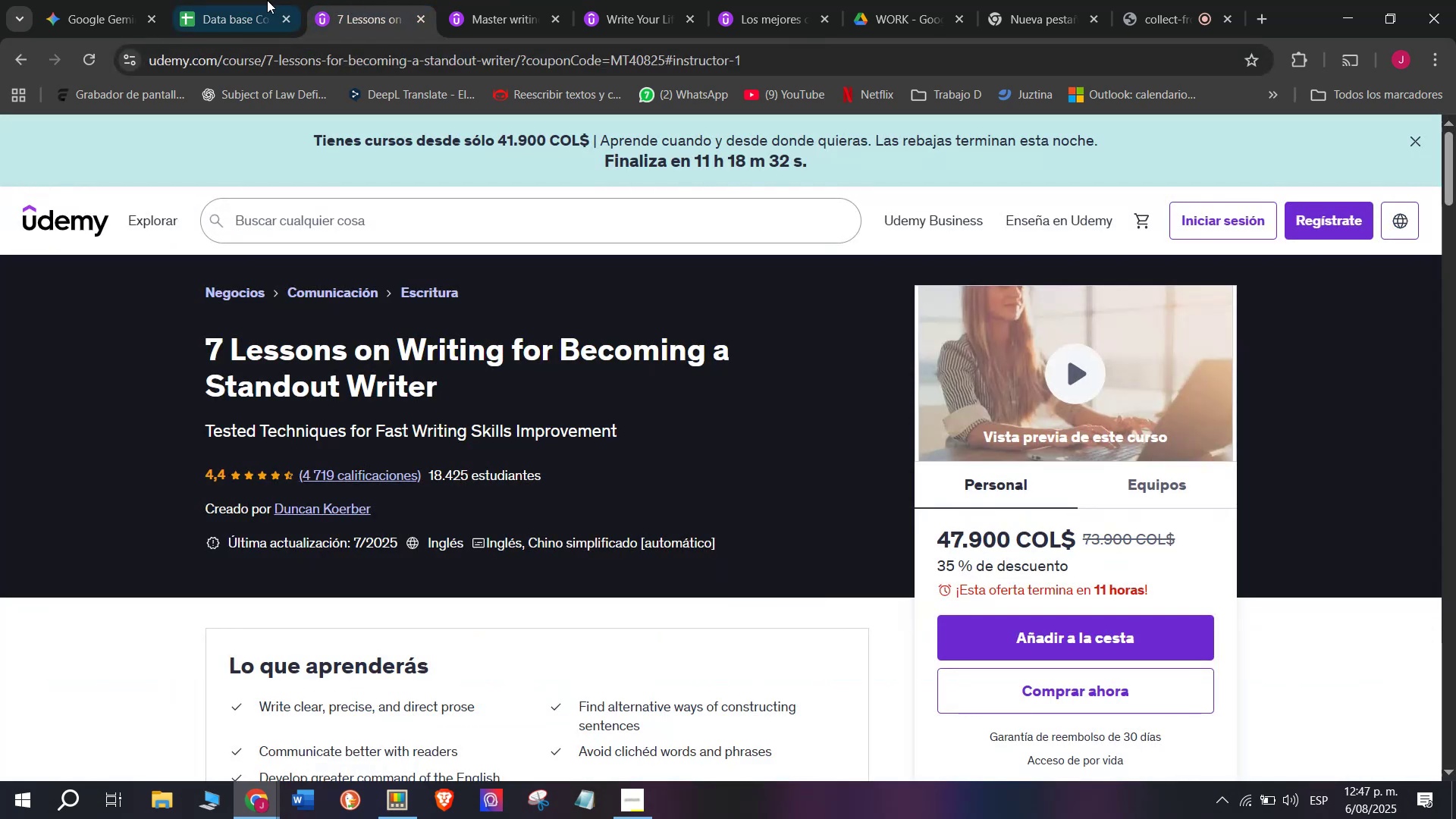 
left_click([259, 0])
 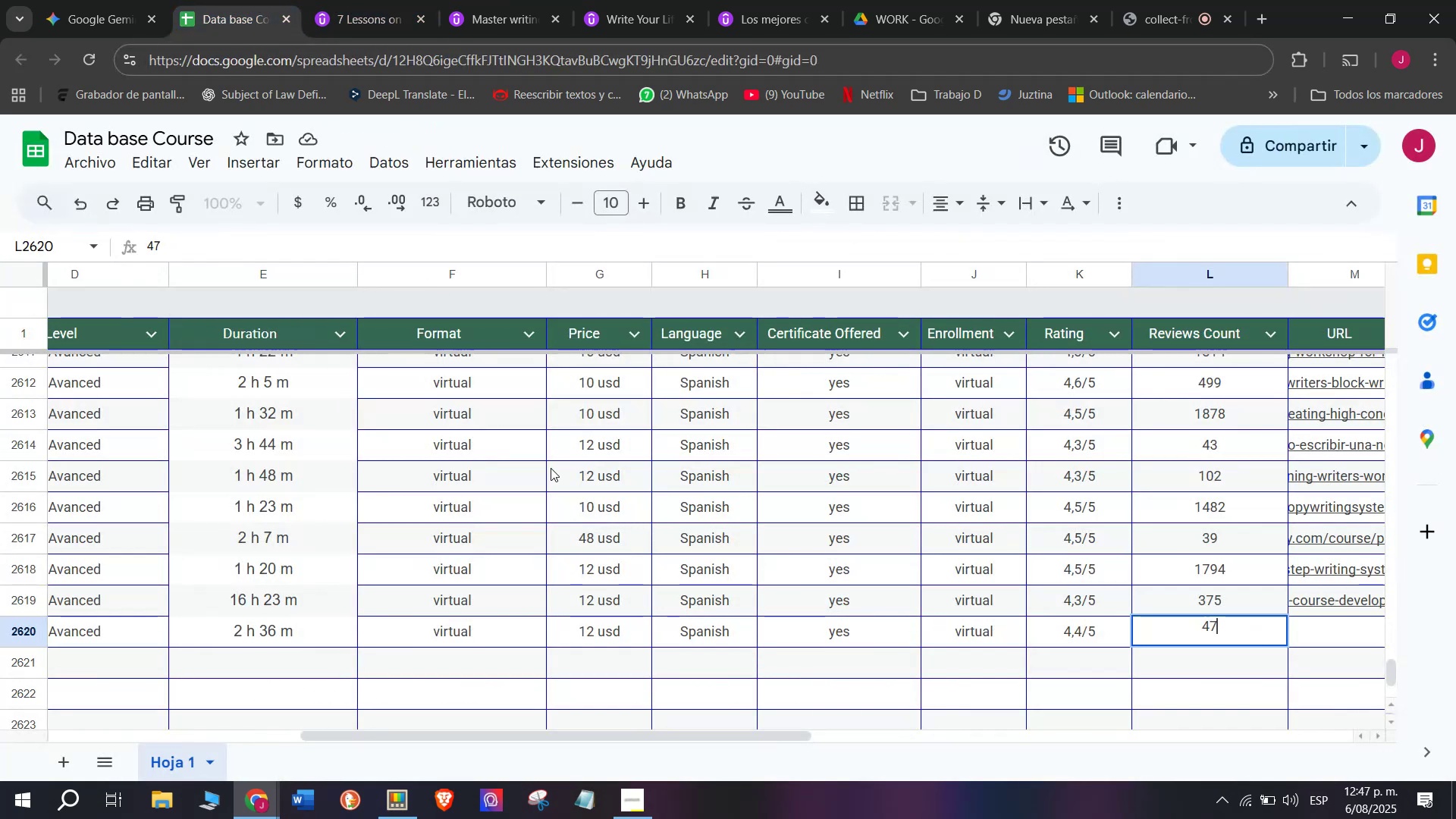 
type(19)
 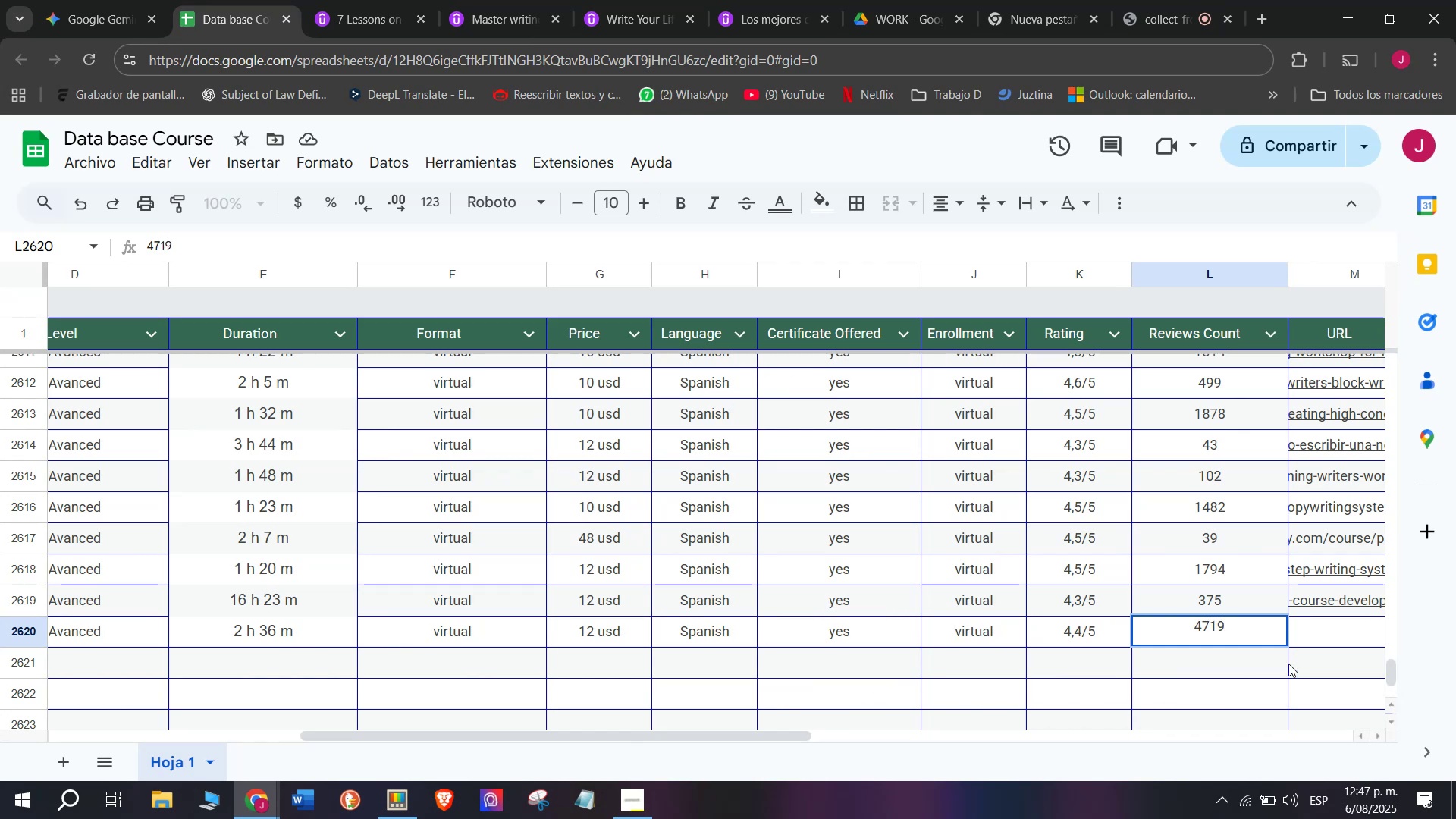 
left_click([1318, 632])
 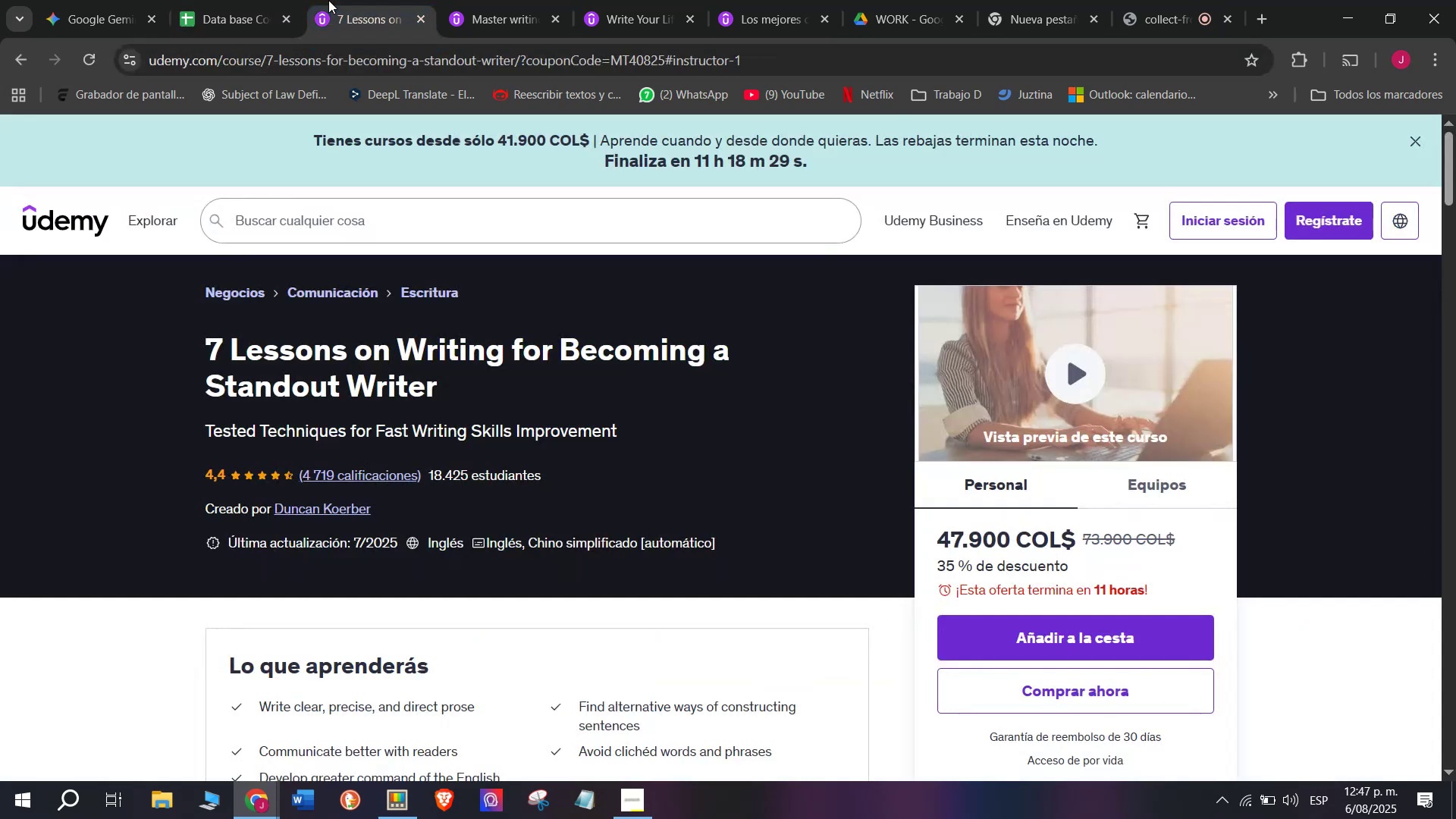 
double_click([363, 58])
 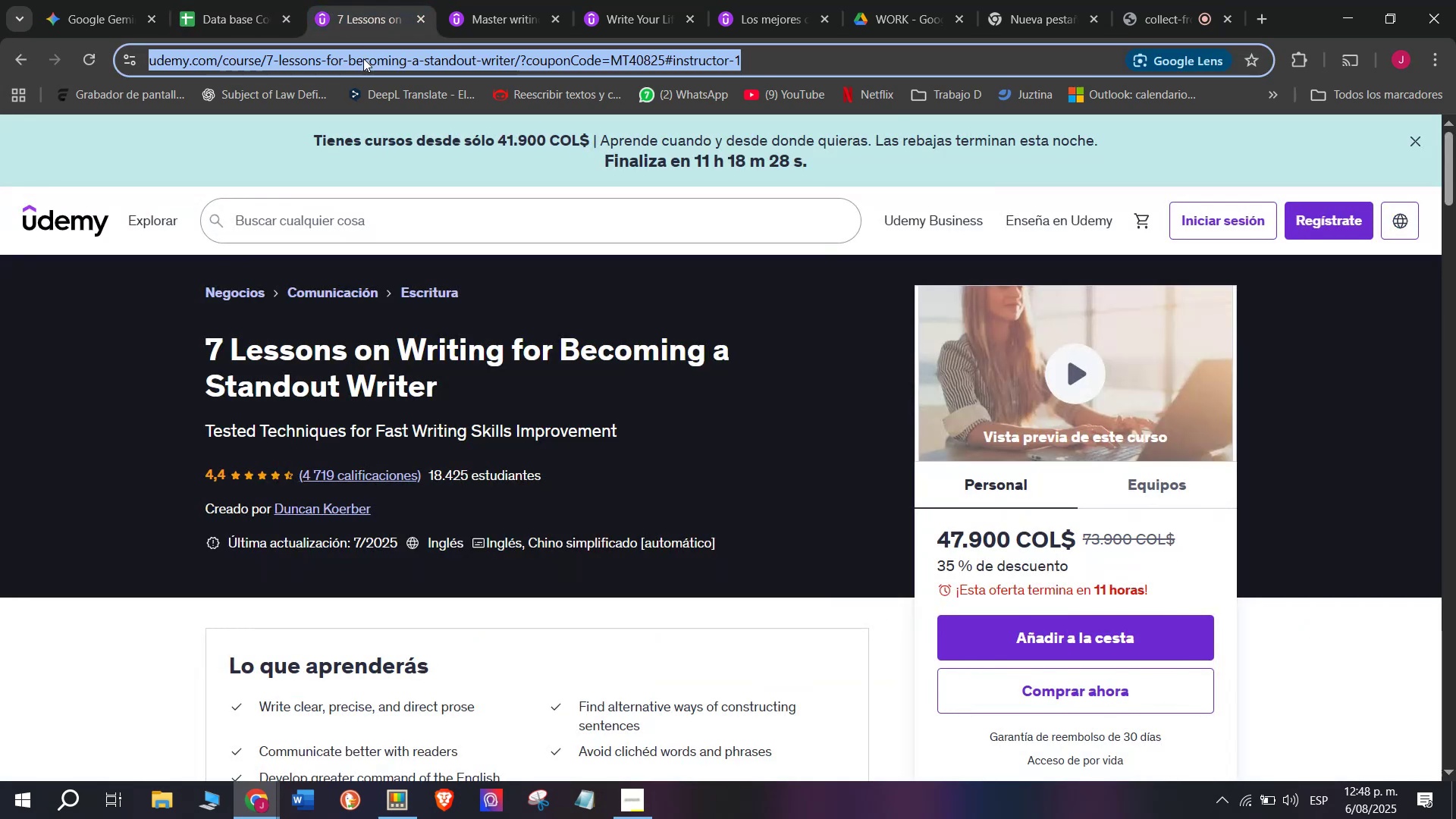 
triple_click([363, 58])
 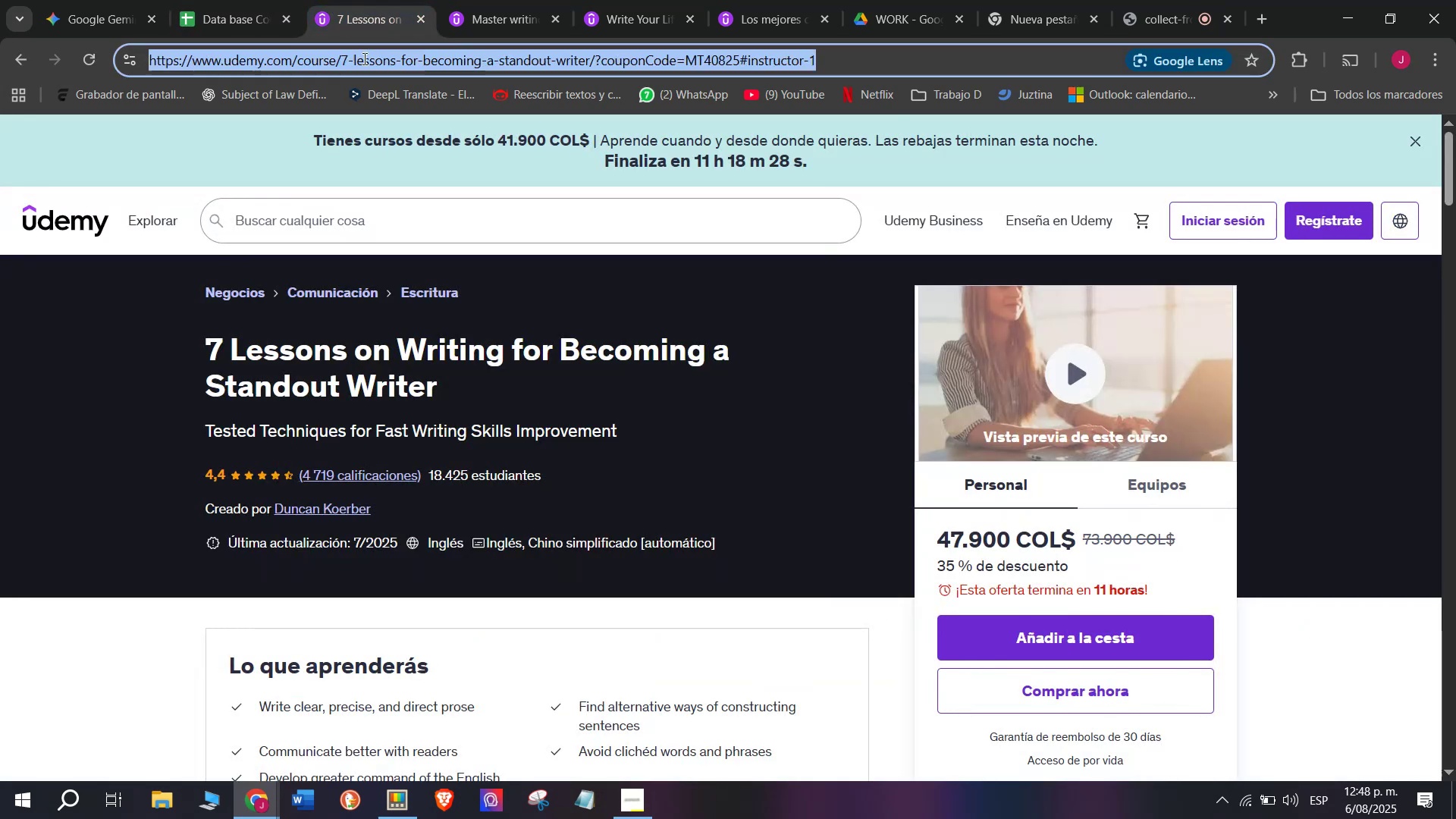 
triple_click([363, 58])
 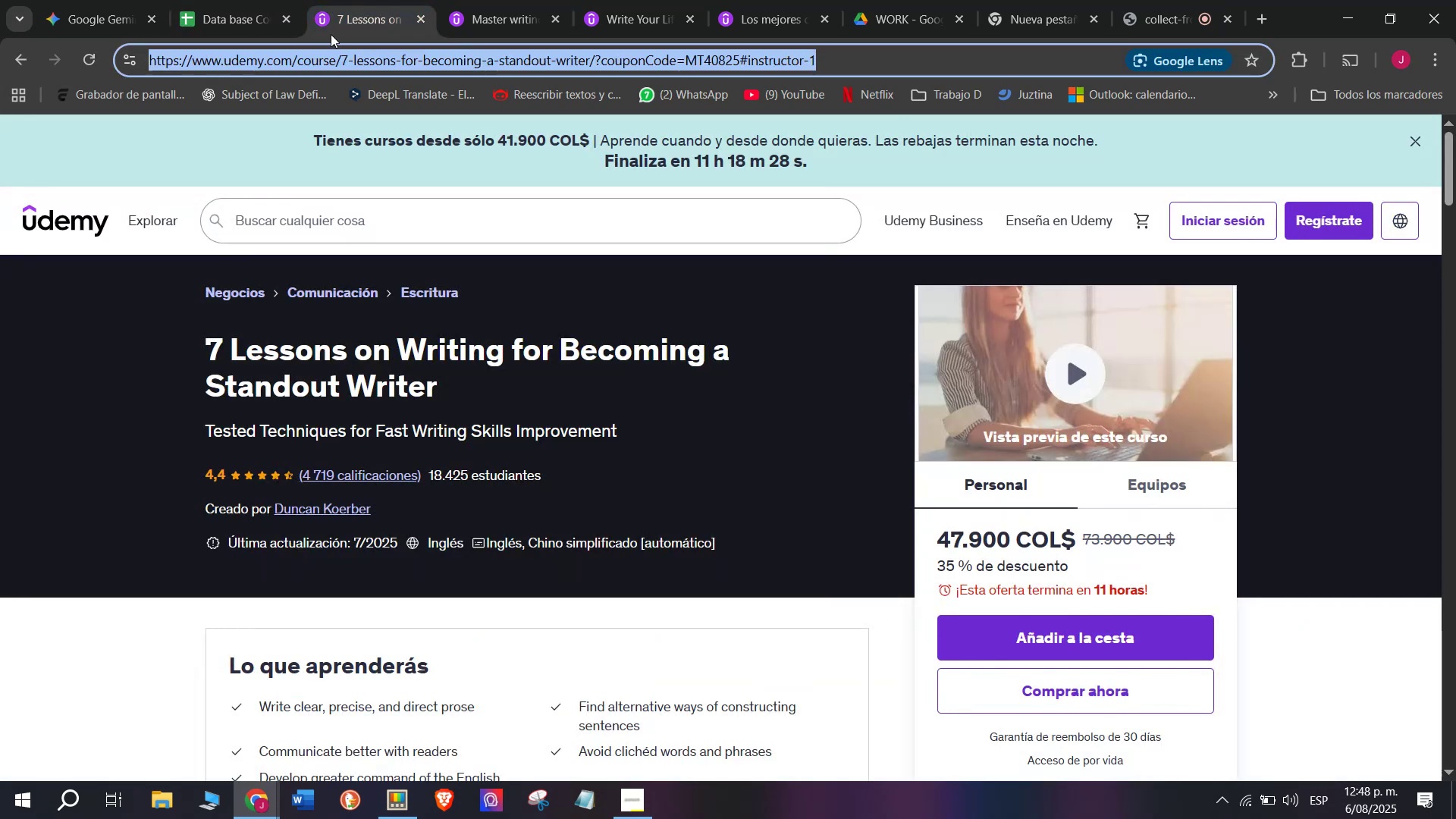 
key(Break)
 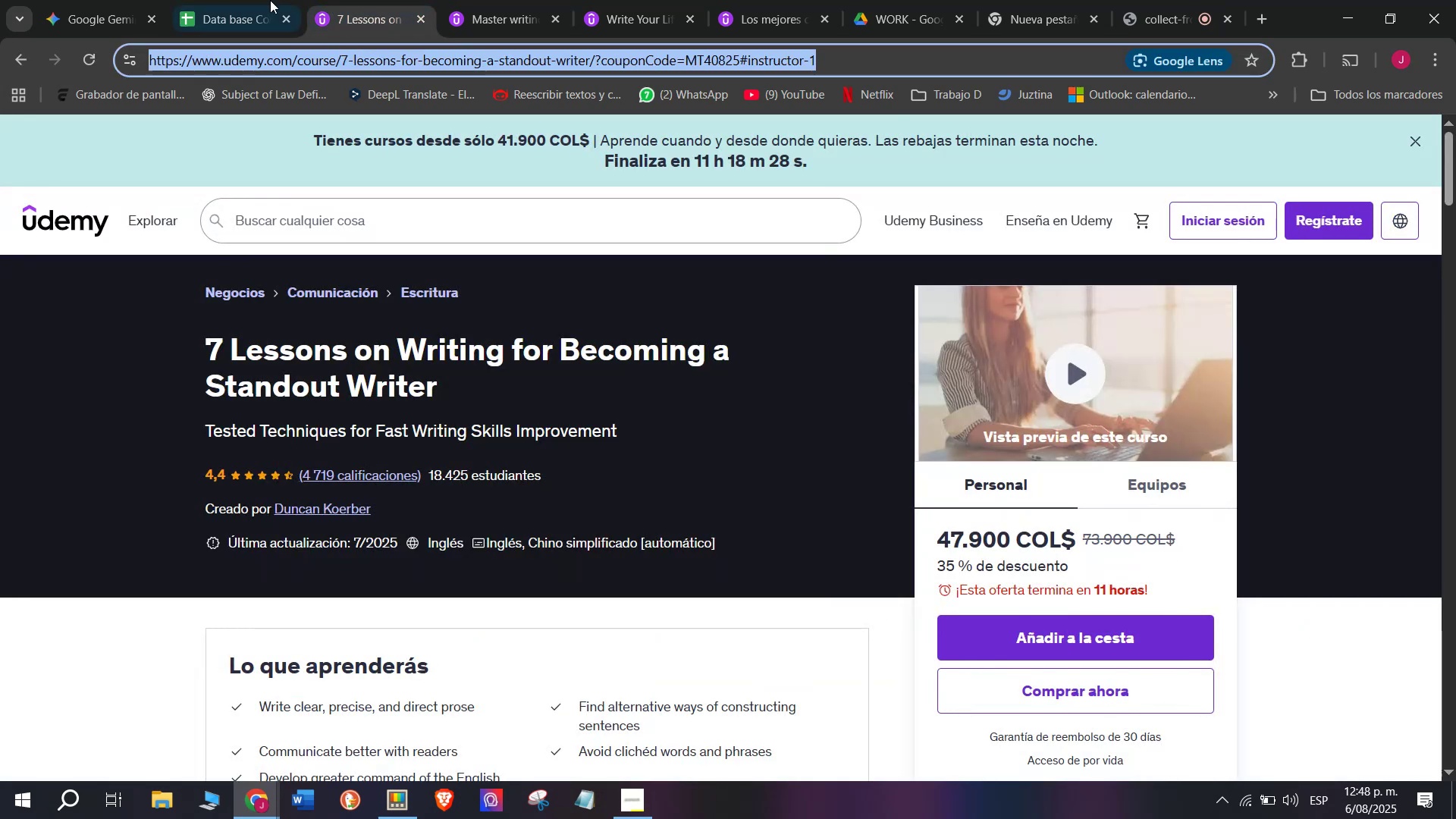 
key(Control+ControlLeft)
 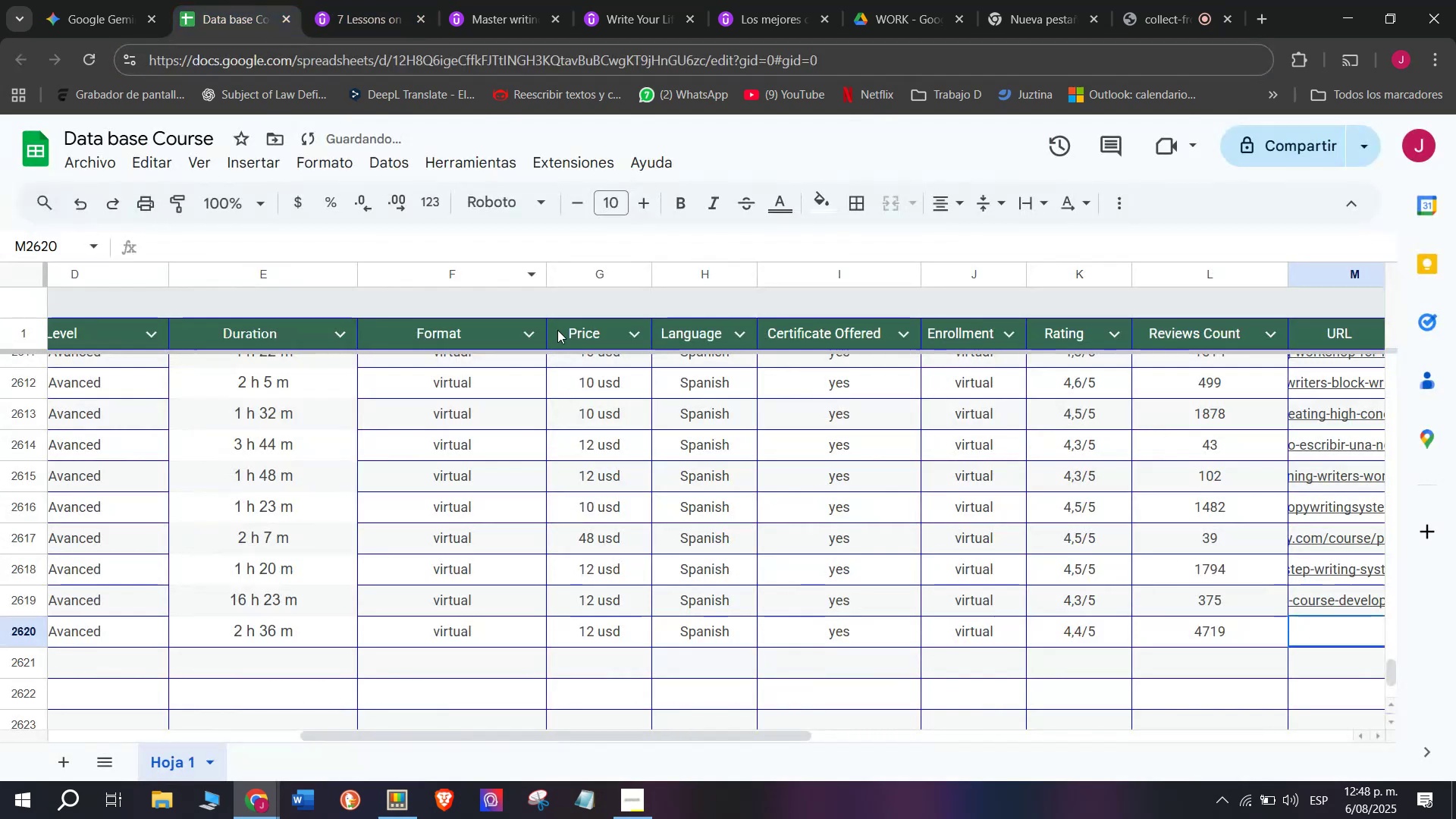 
key(Control+C)
 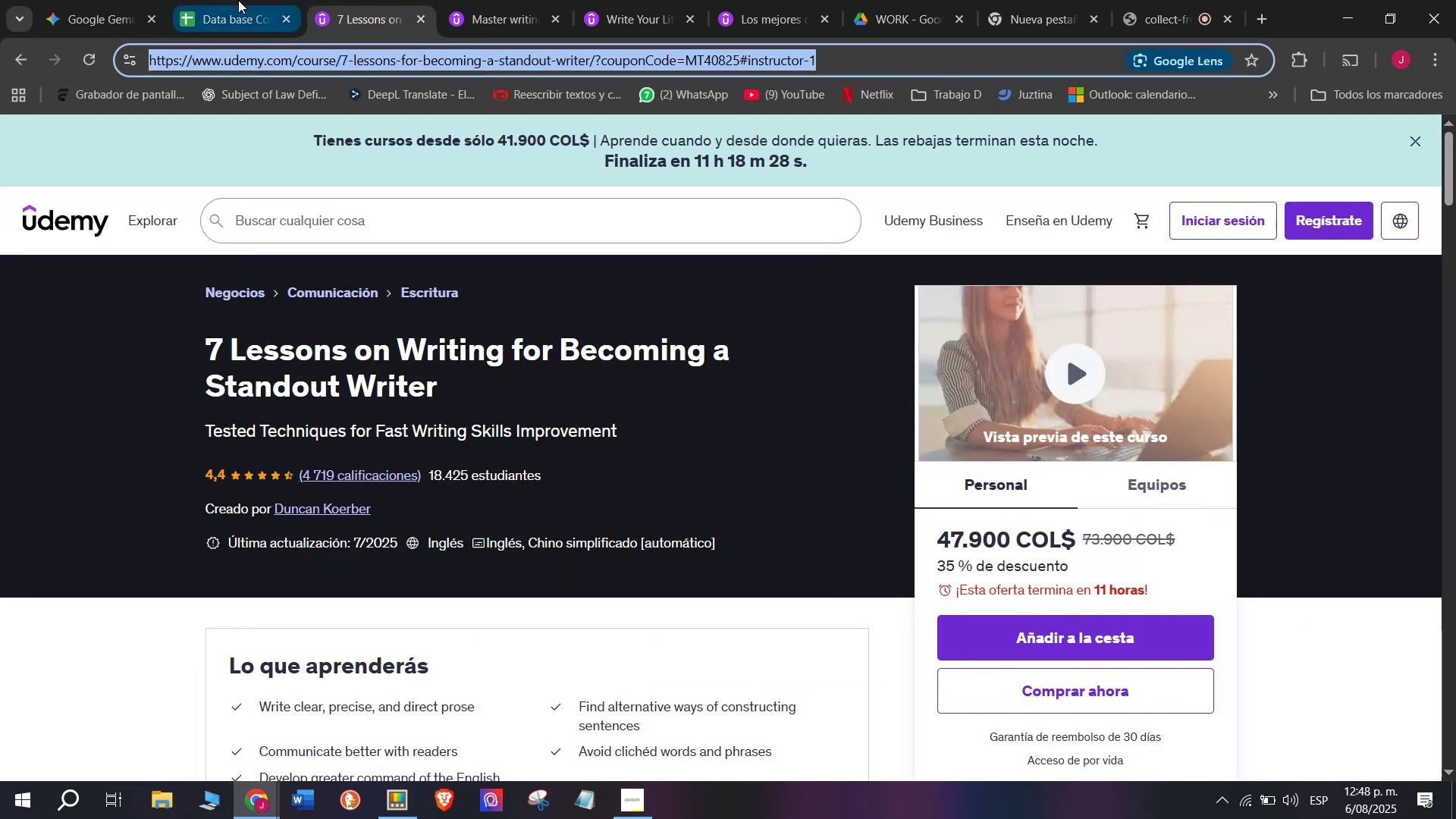 
triple_click([238, 0])
 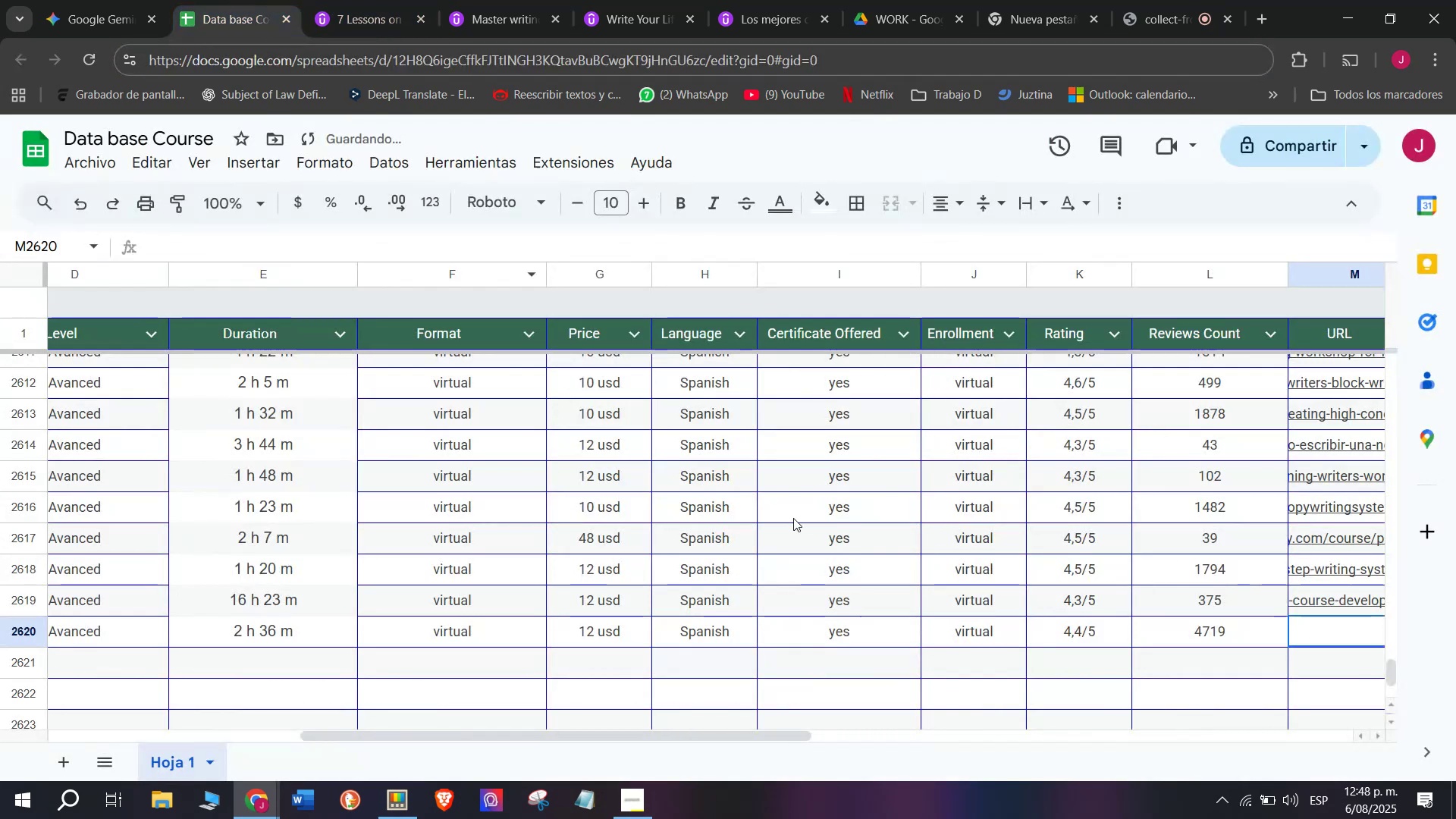 
key(Control+ControlLeft)
 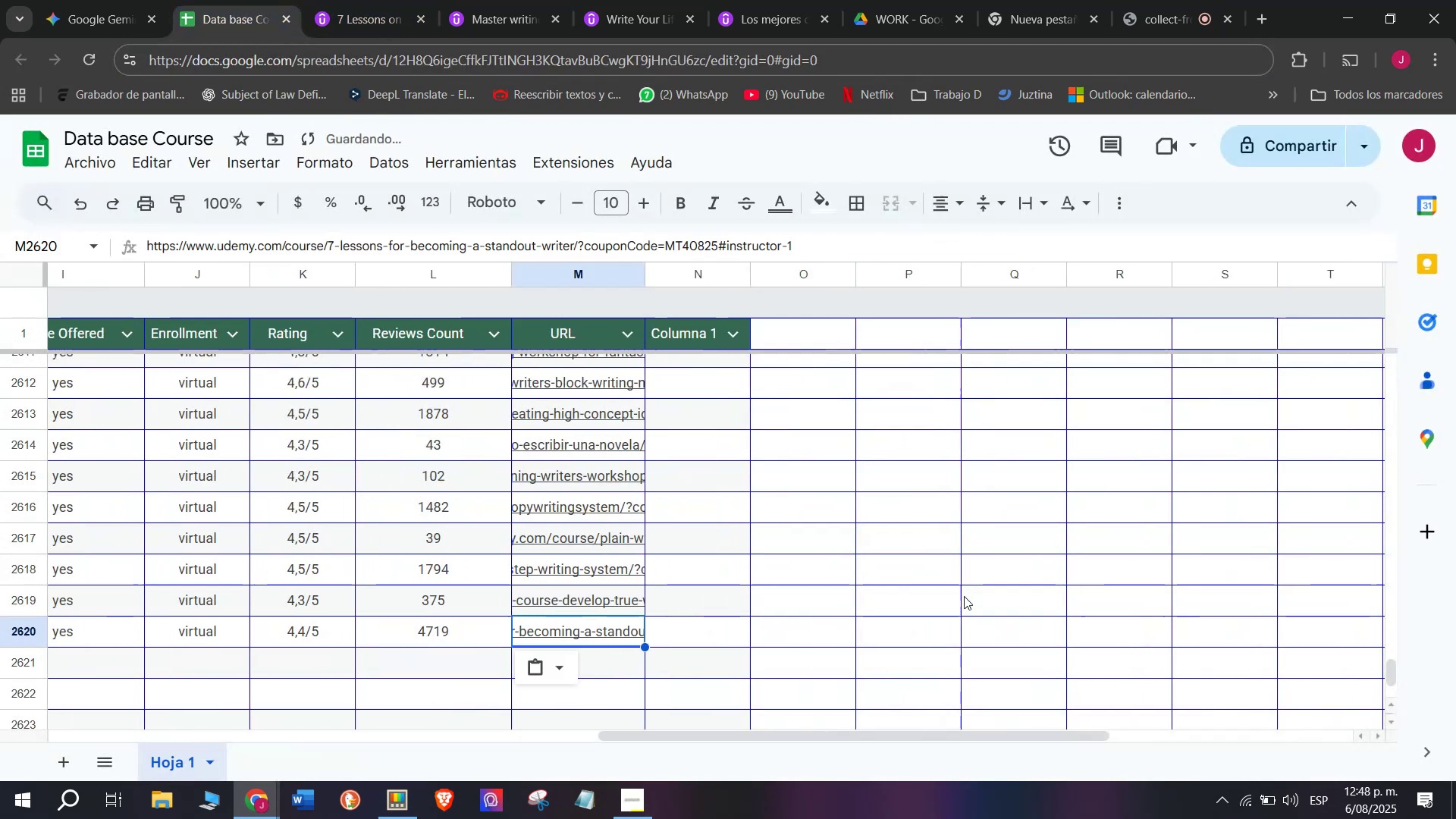 
key(Z)
 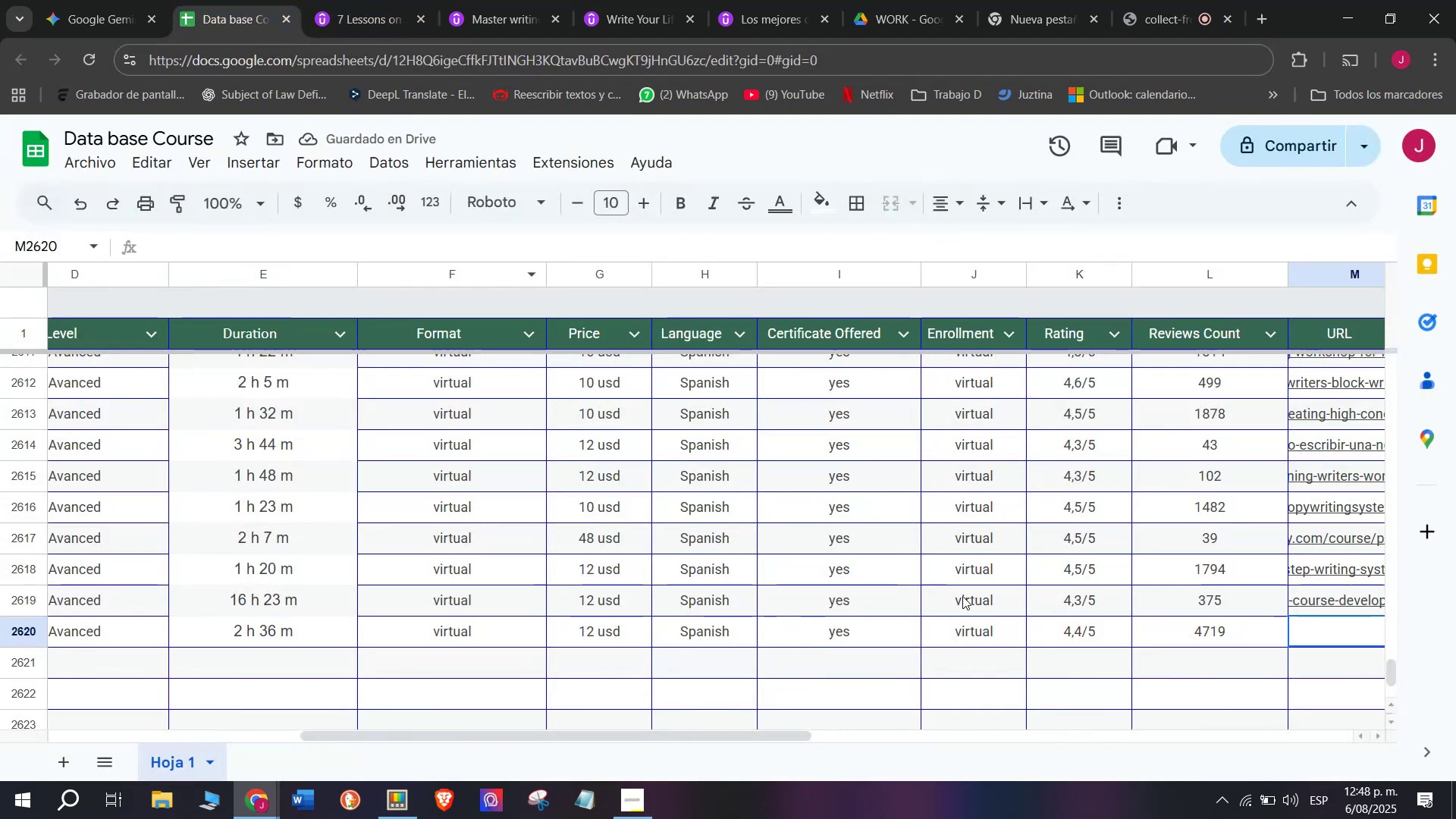 
key(Control+V)
 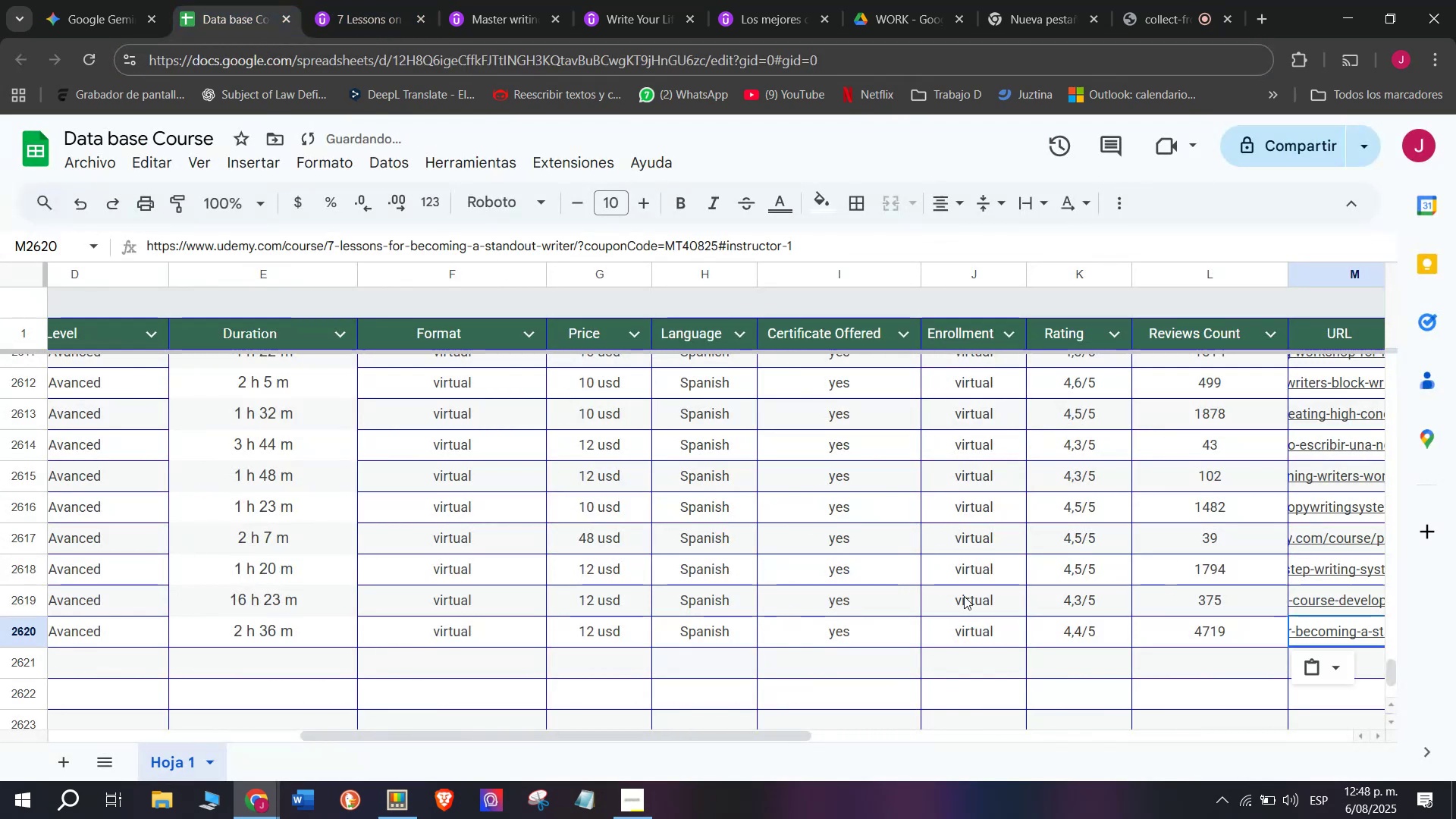 
scroll: coordinate [249, 653], scroll_direction: up, amount: 4.0
 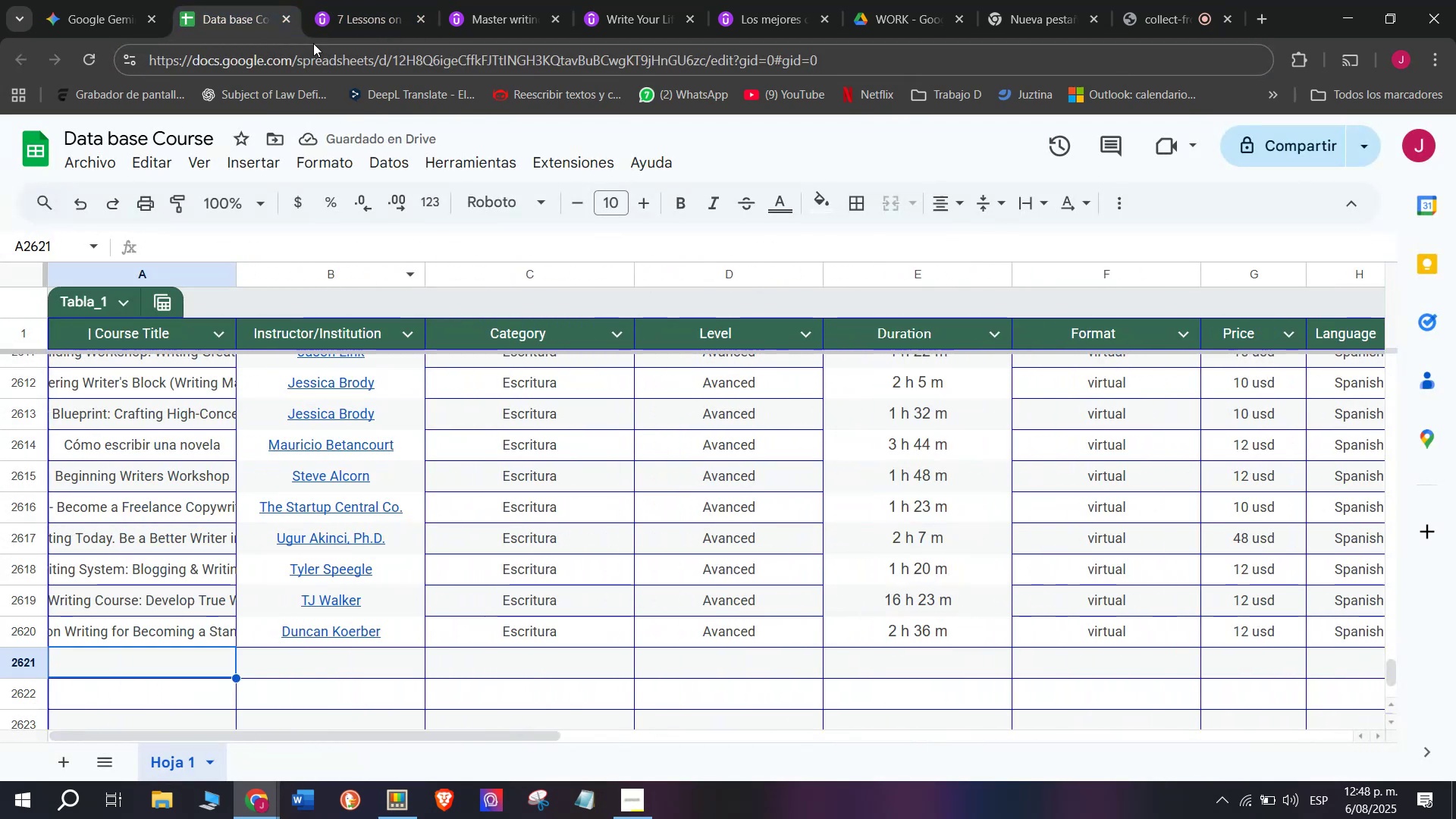 
left_click([407, 0])
 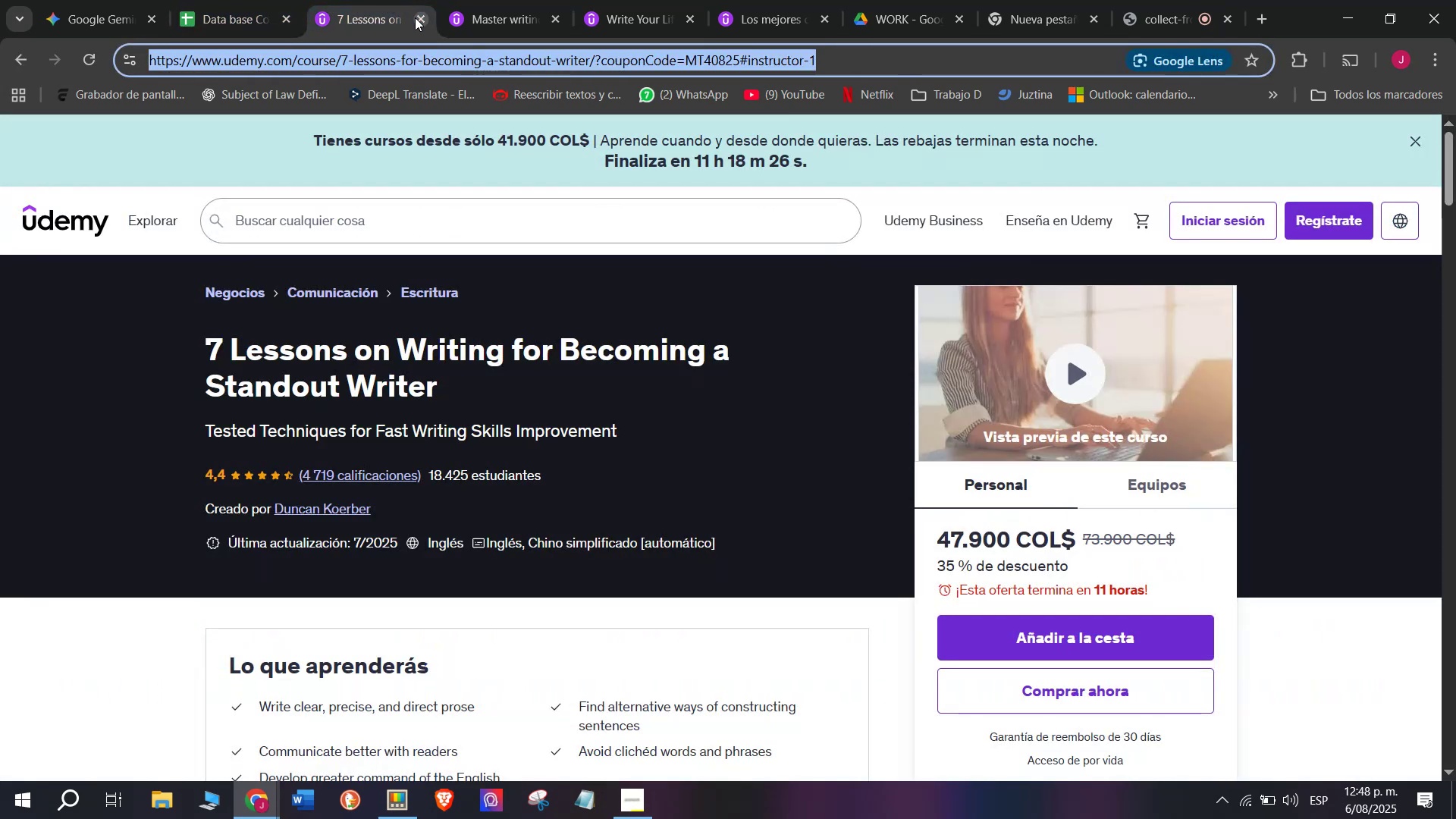 
left_click([415, 17])
 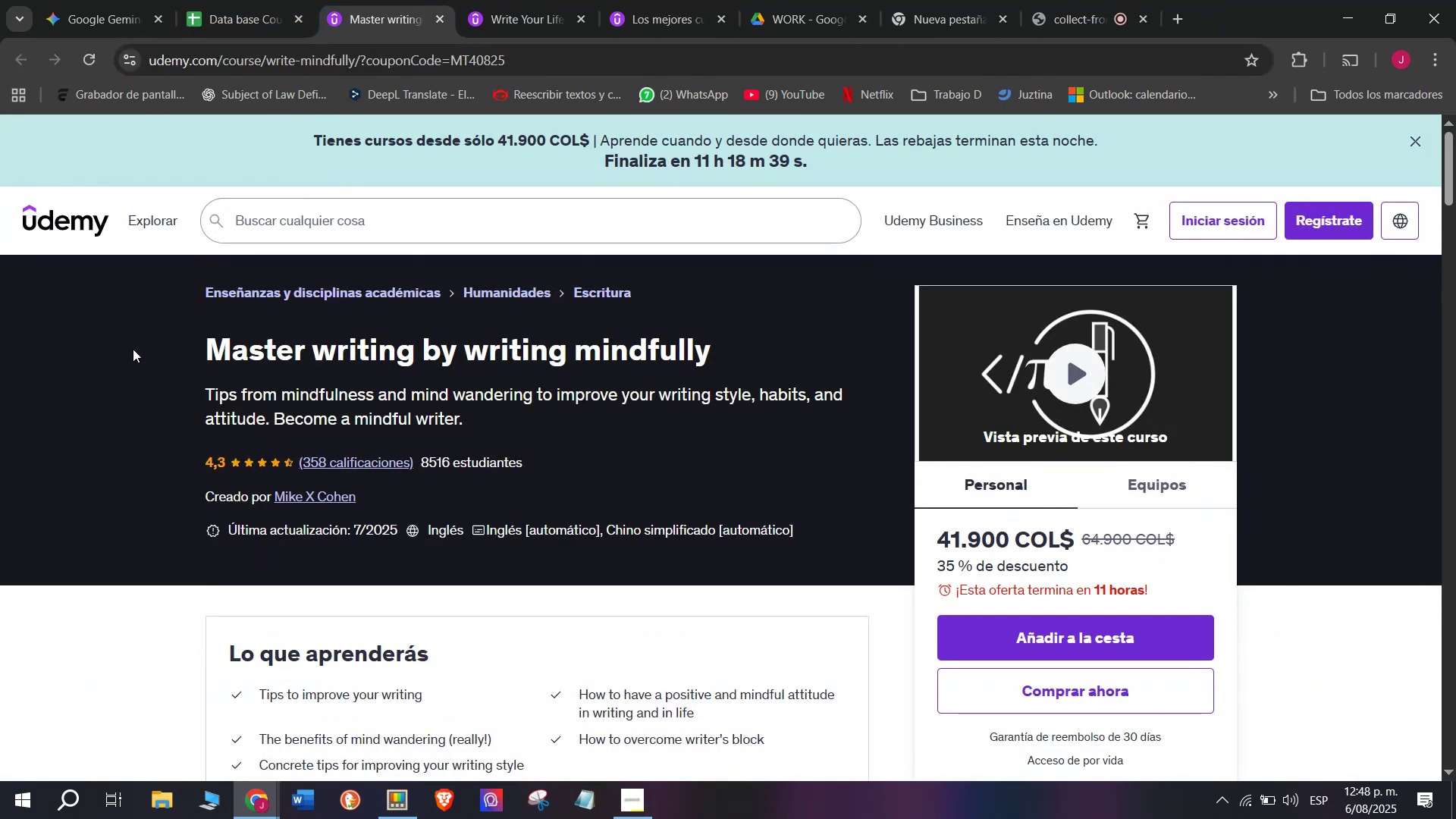 
left_click_drag(start_coordinate=[176, 341], to_coordinate=[711, 334])
 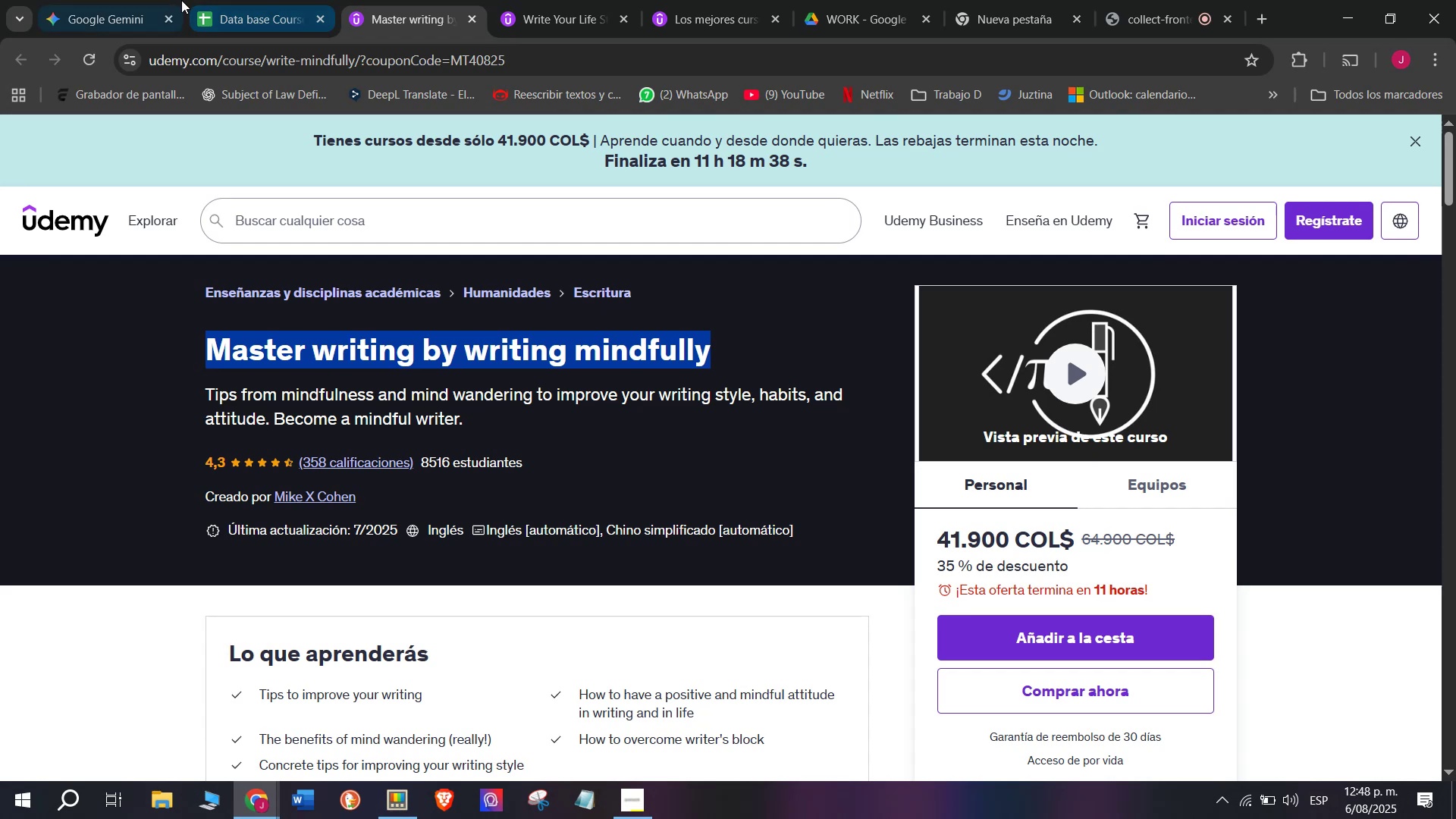 
key(Break)
 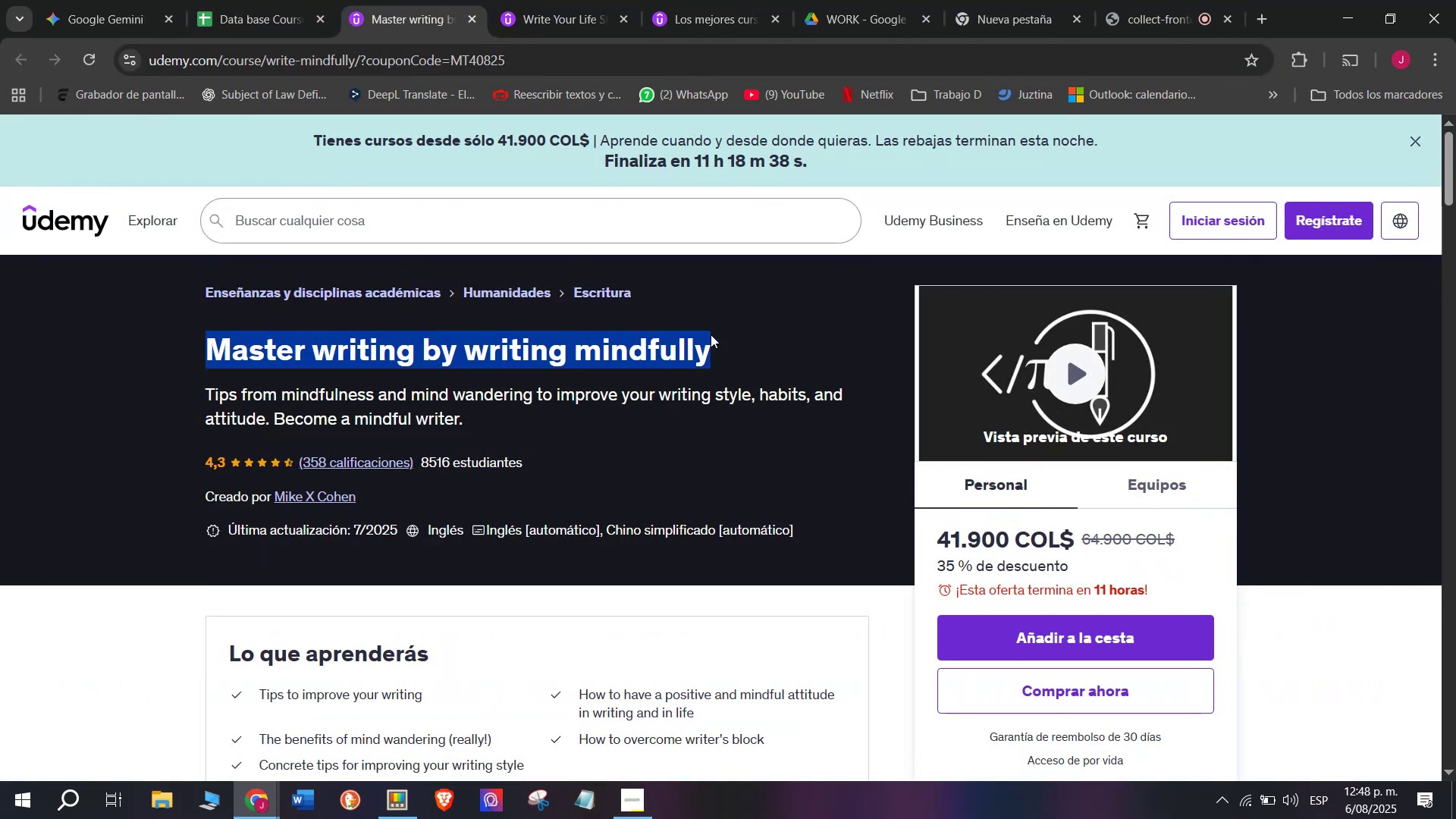 
key(Control+ControlLeft)
 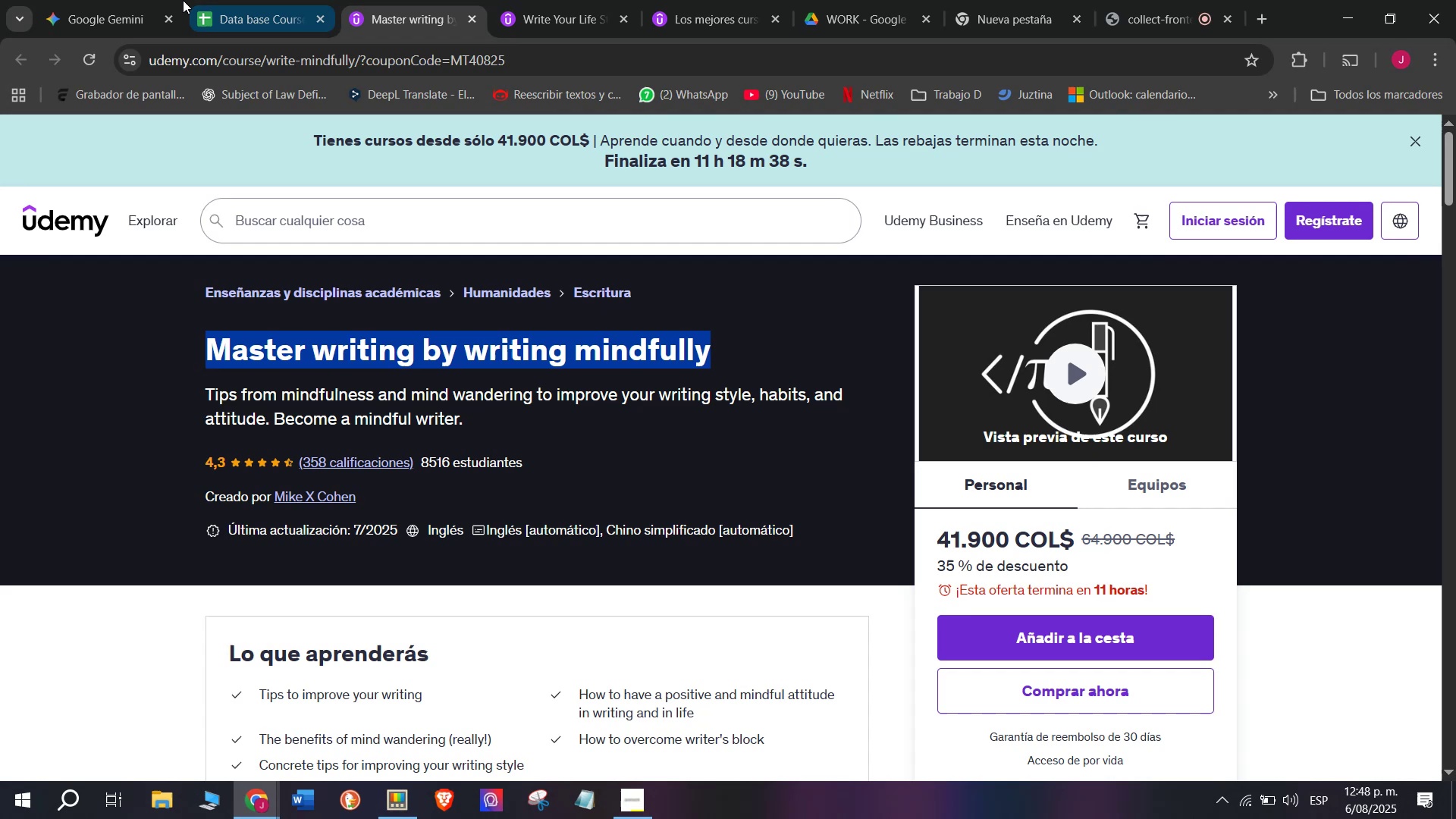 
key(Control+C)
 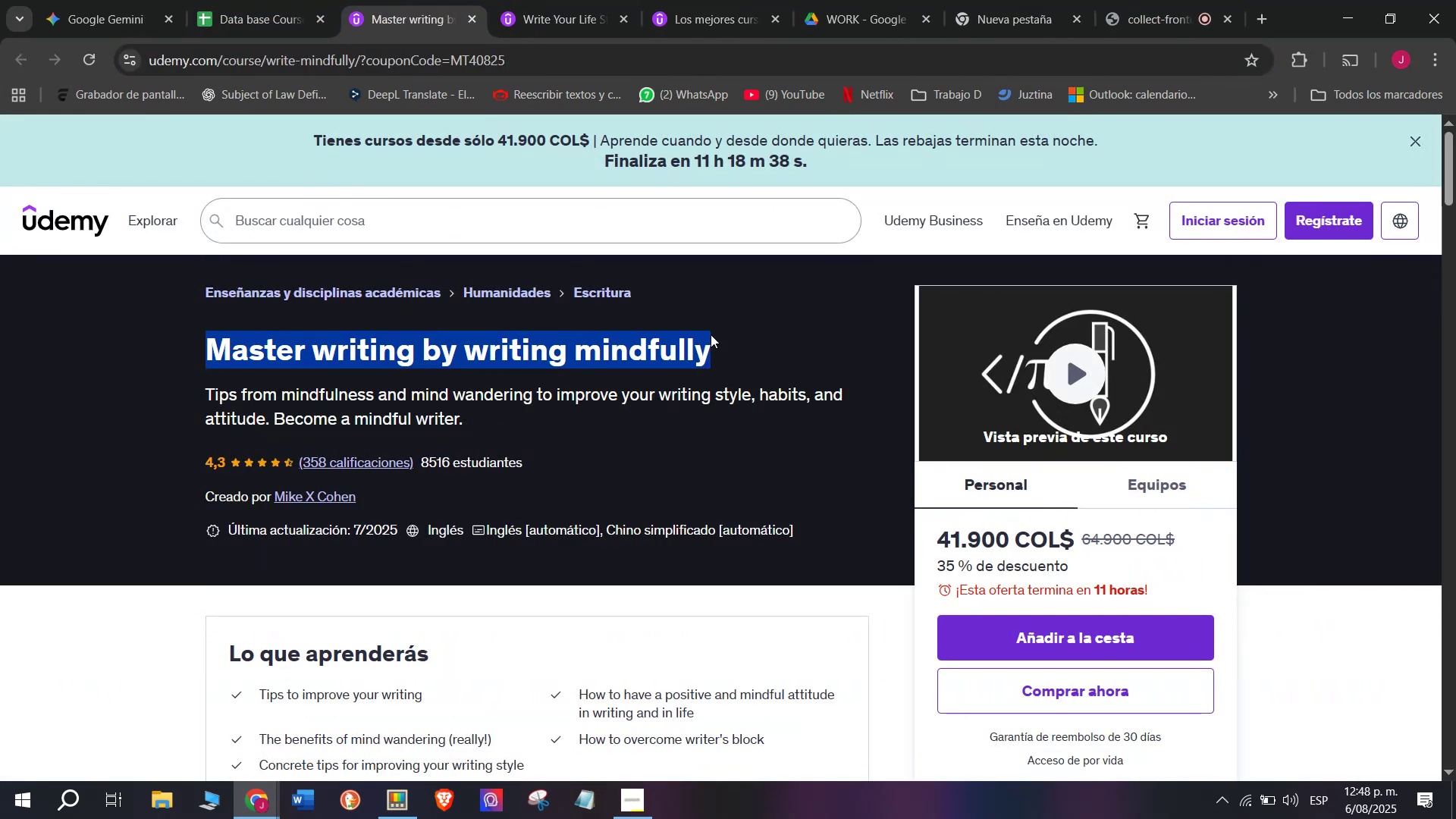 
key(Control+ControlLeft)
 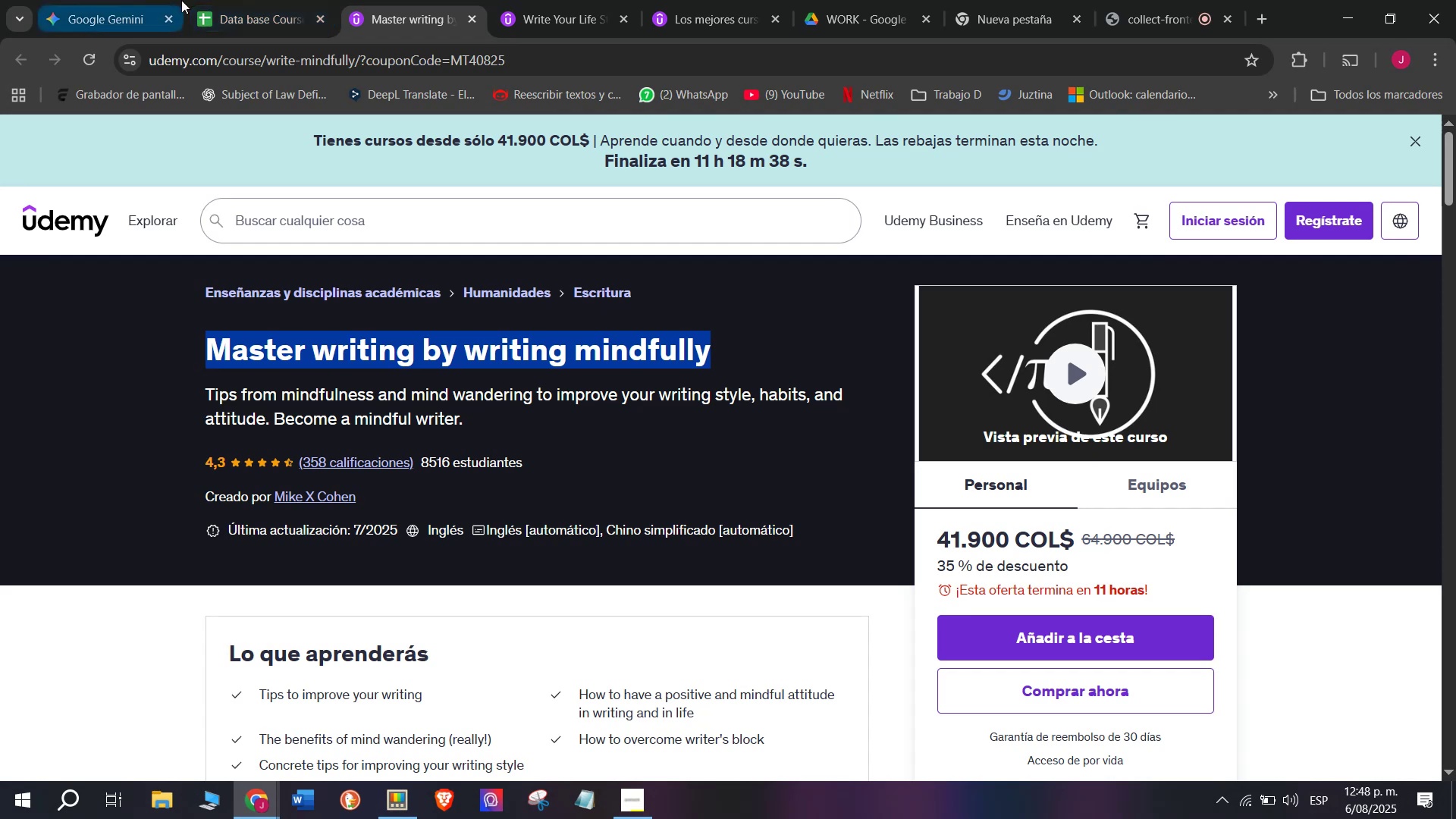 
key(Break)
 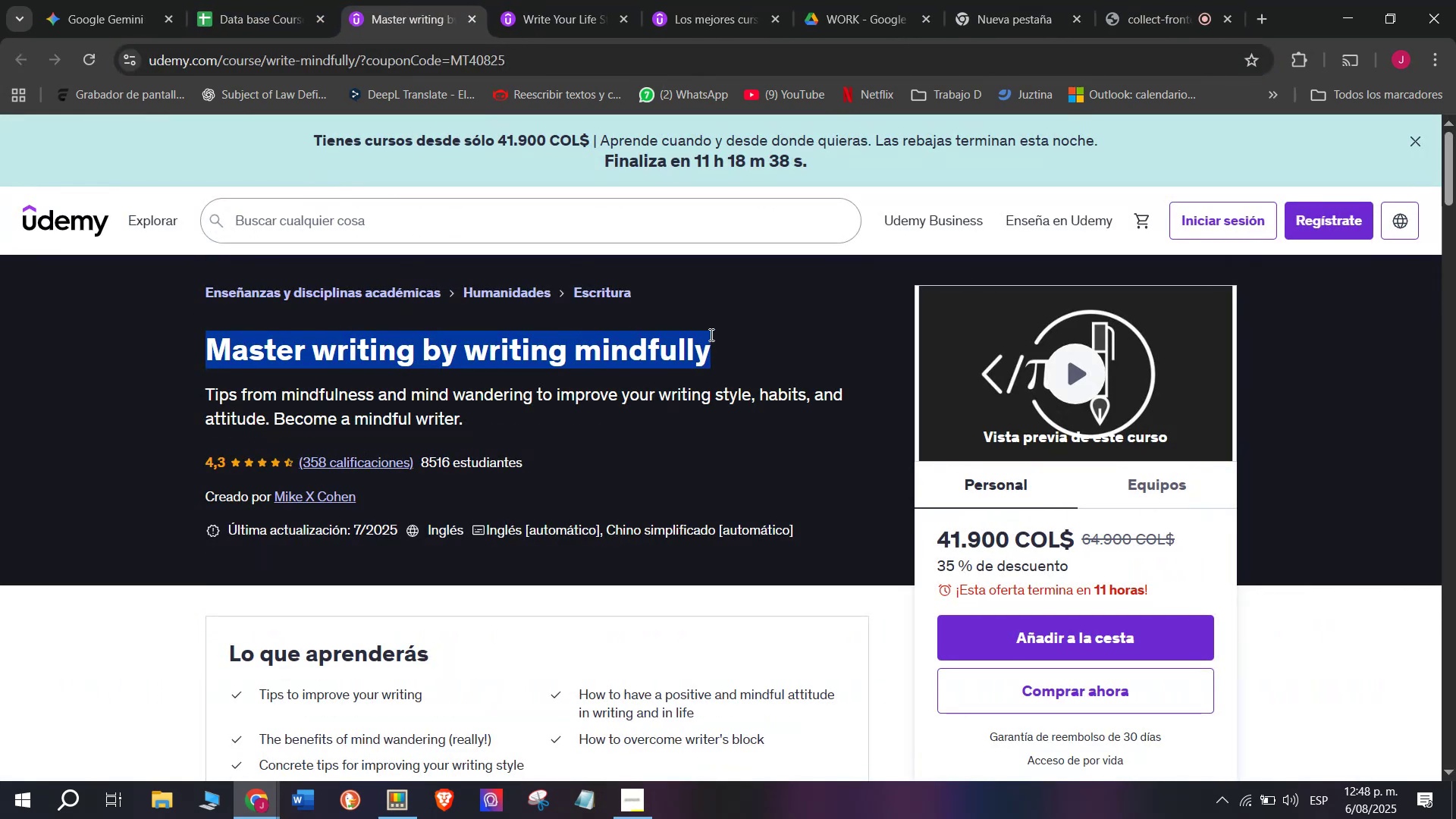 
key(Control+C)
 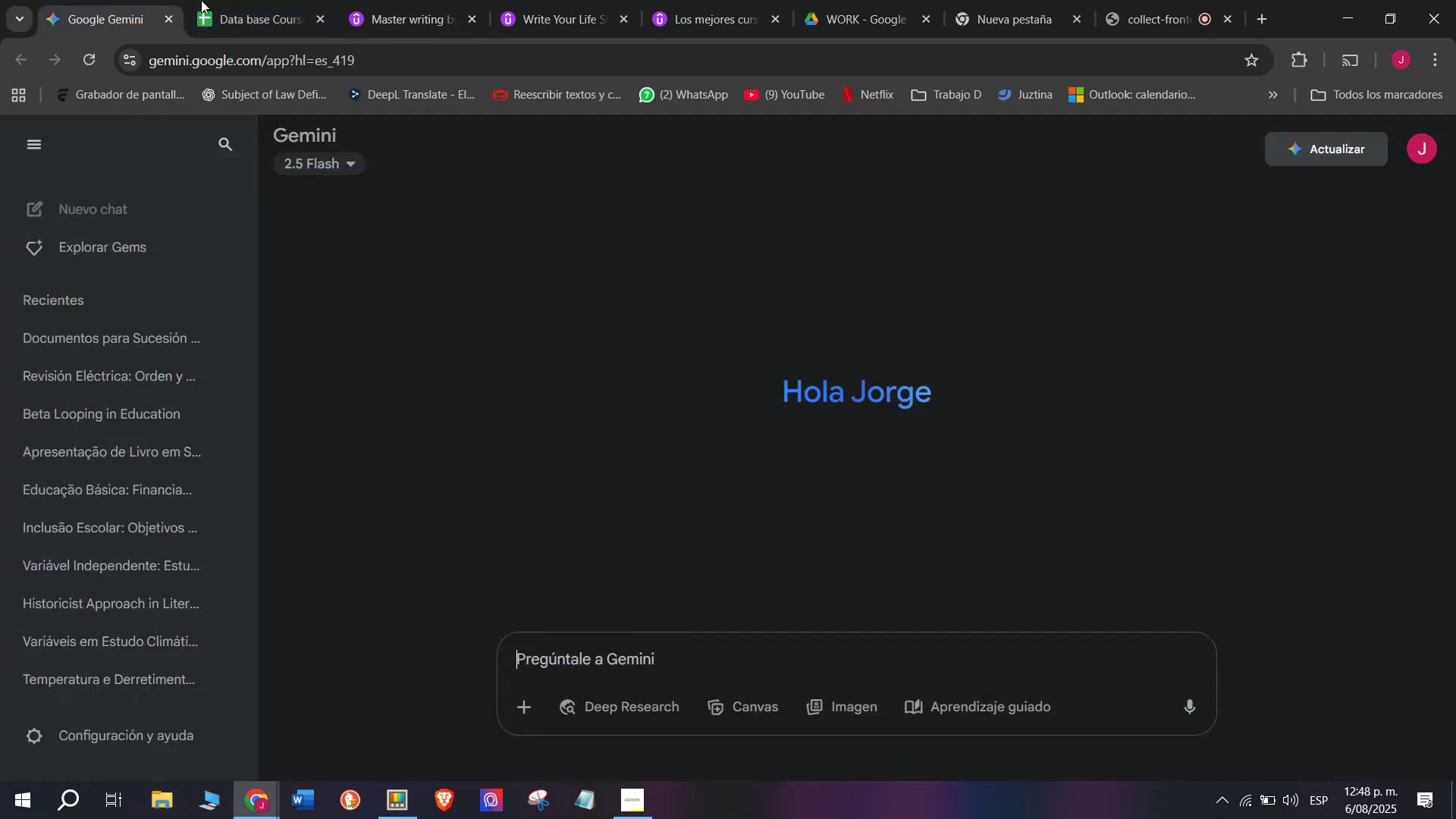 
double_click([206, 0])
 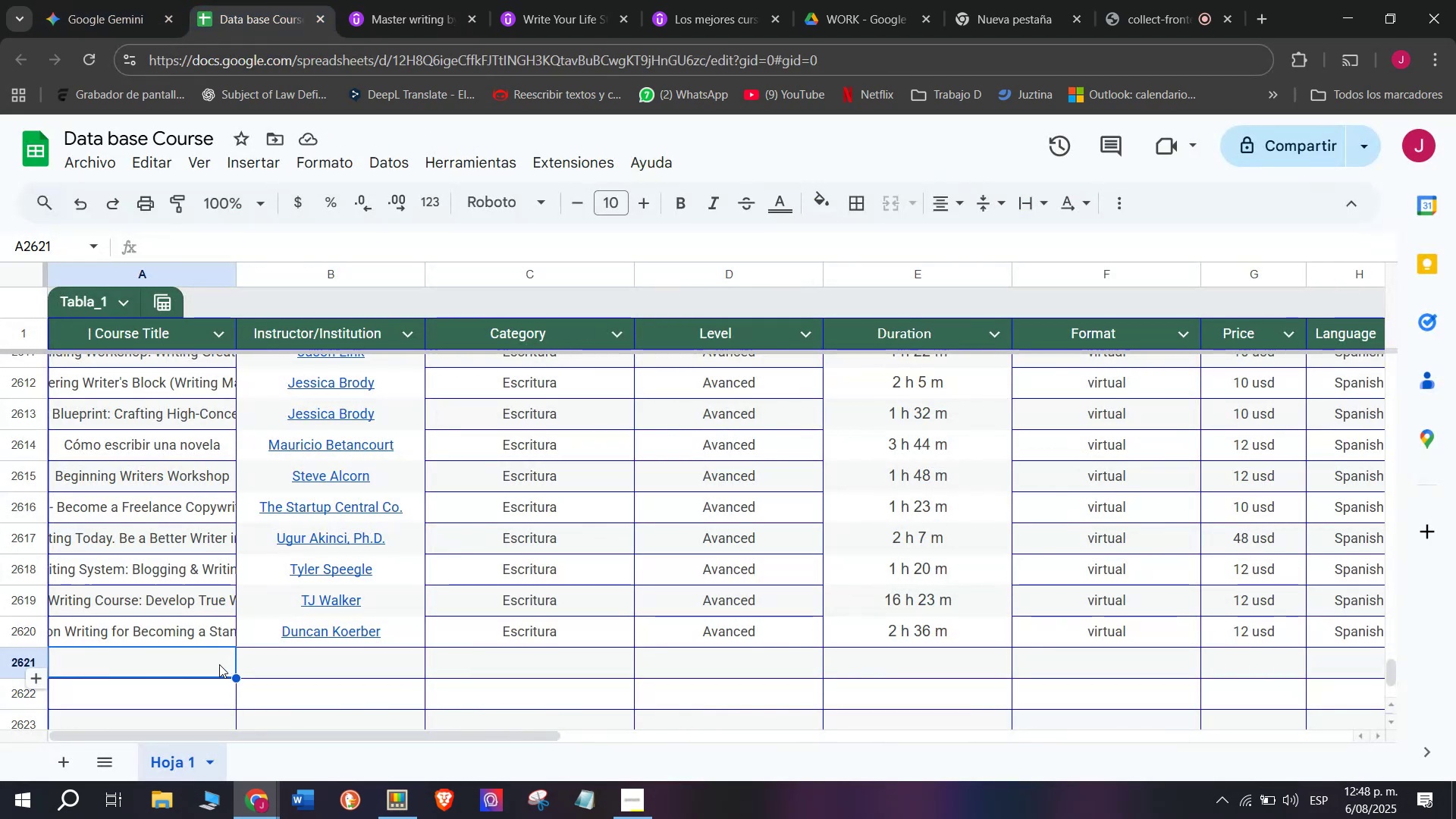 
double_click([219, 664])
 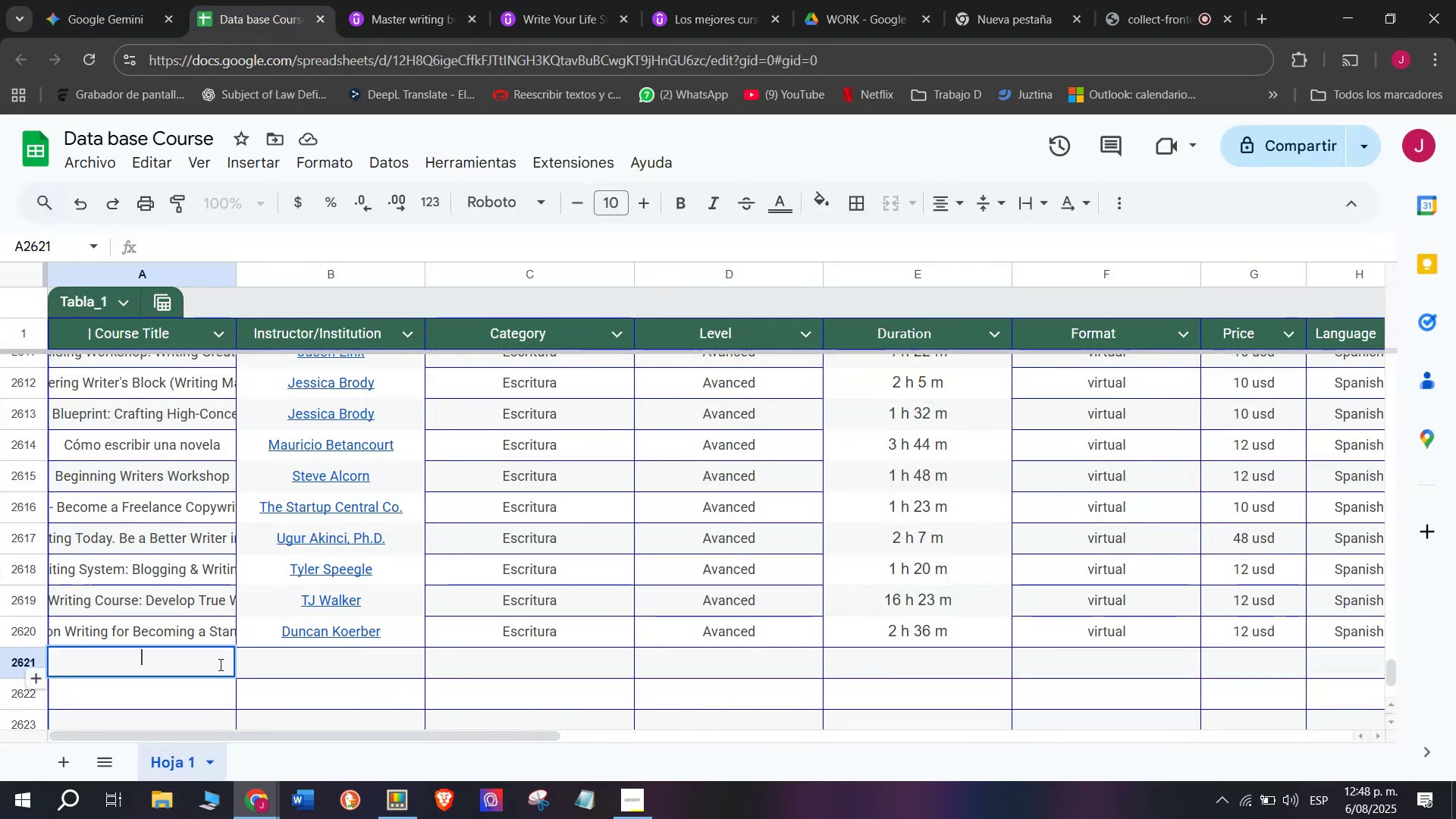 
key(Control+ControlLeft)
 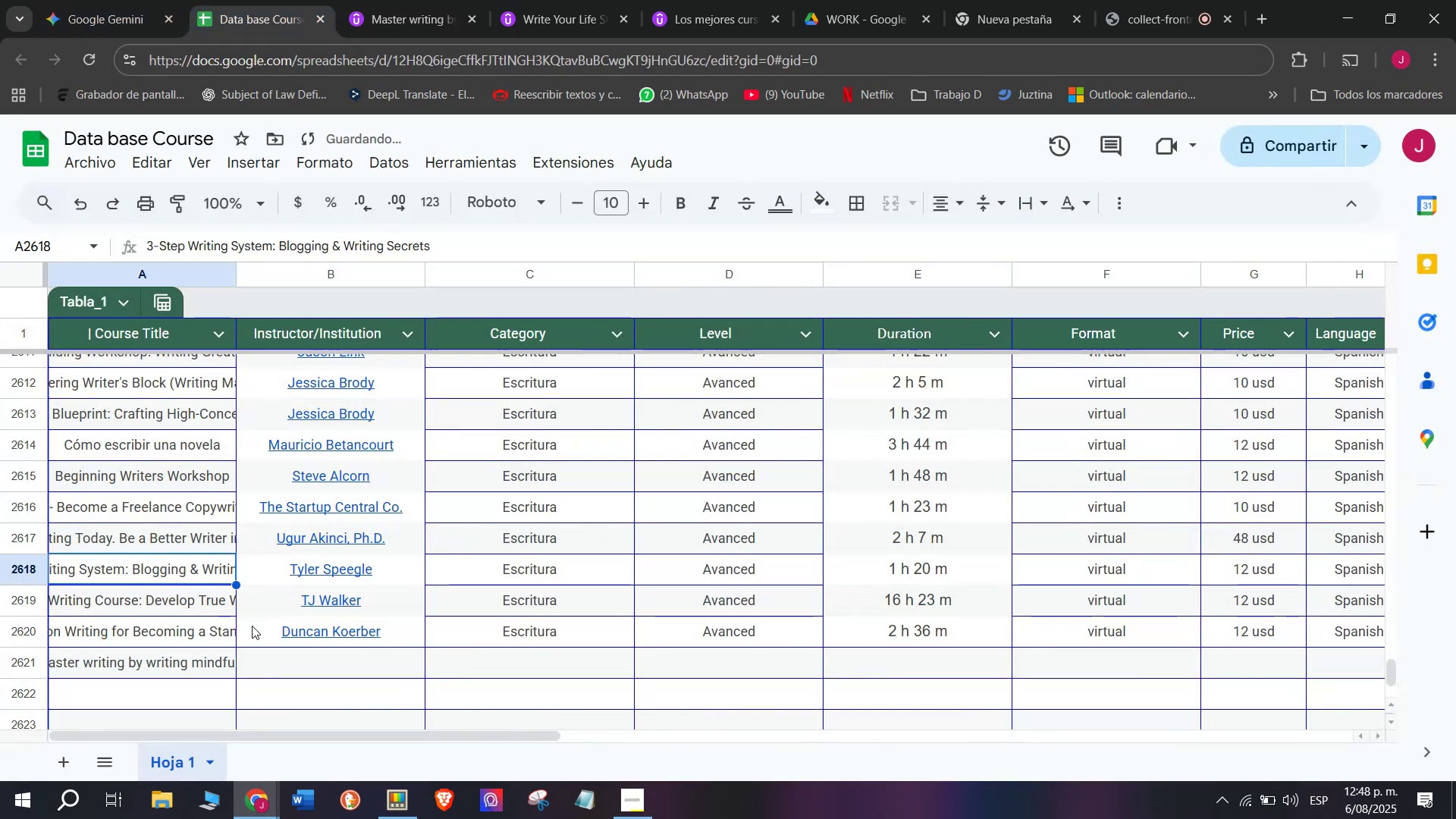 
key(Z)
 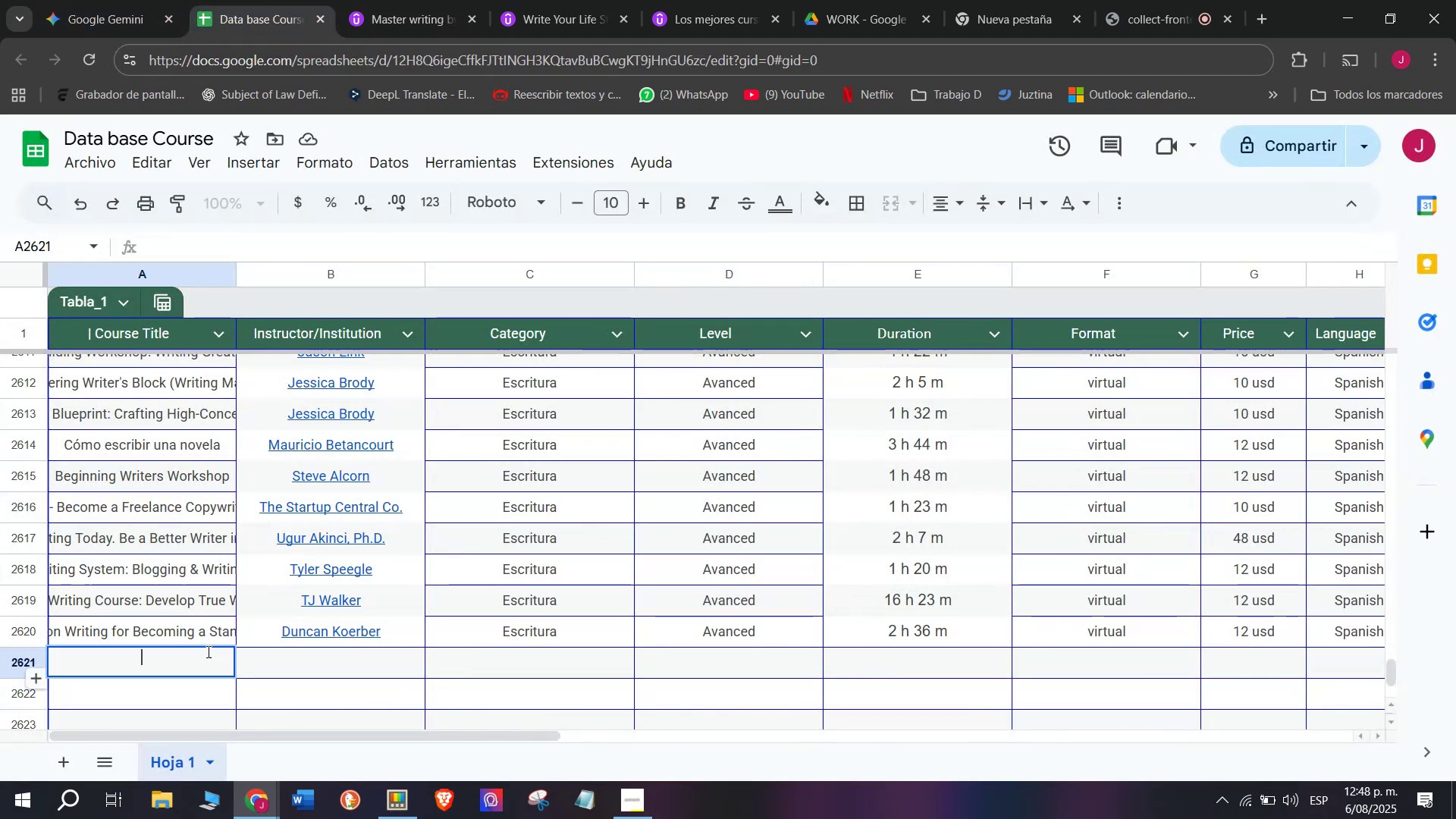 
key(Control+V)
 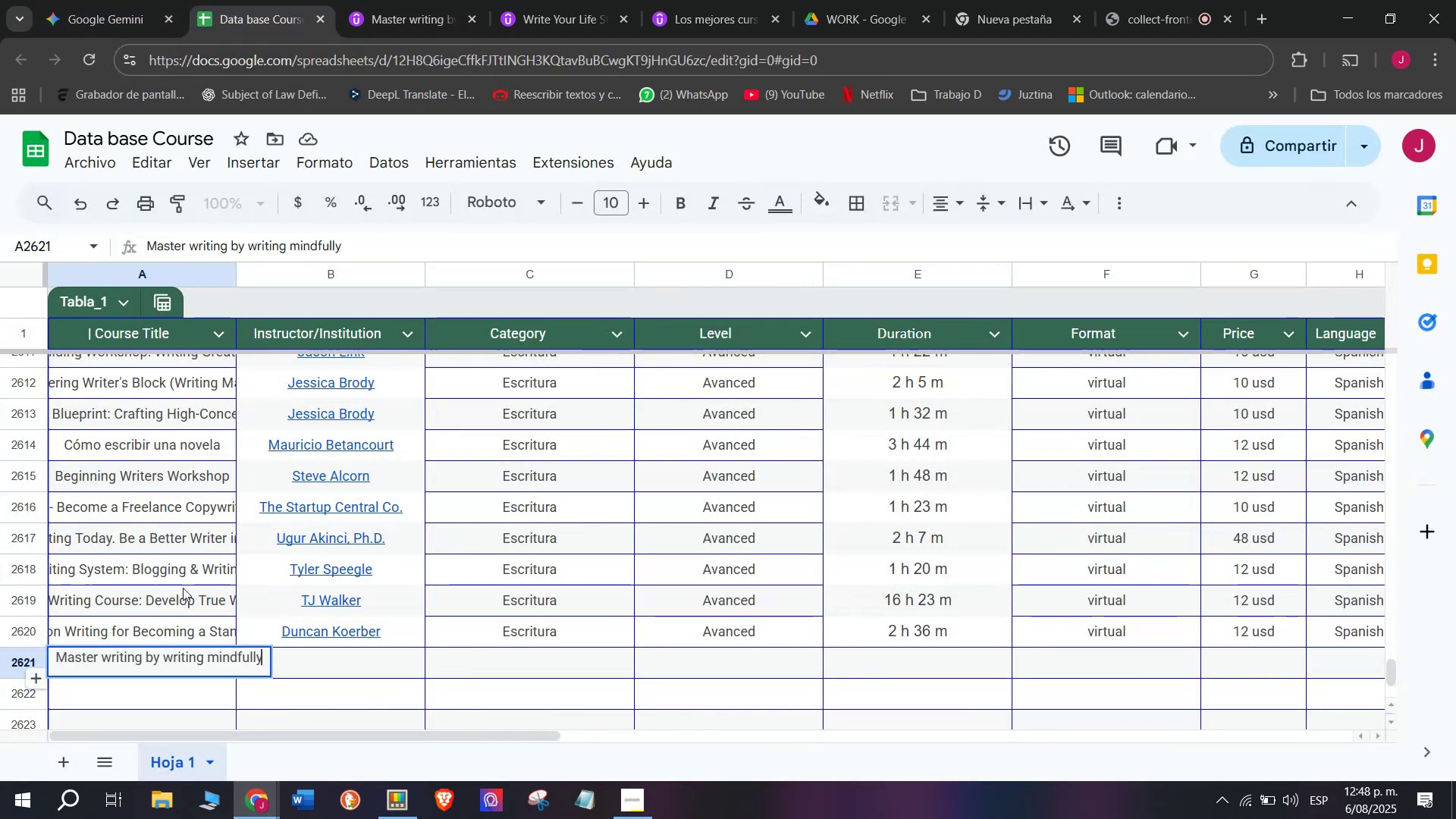 
triple_click([183, 586])
 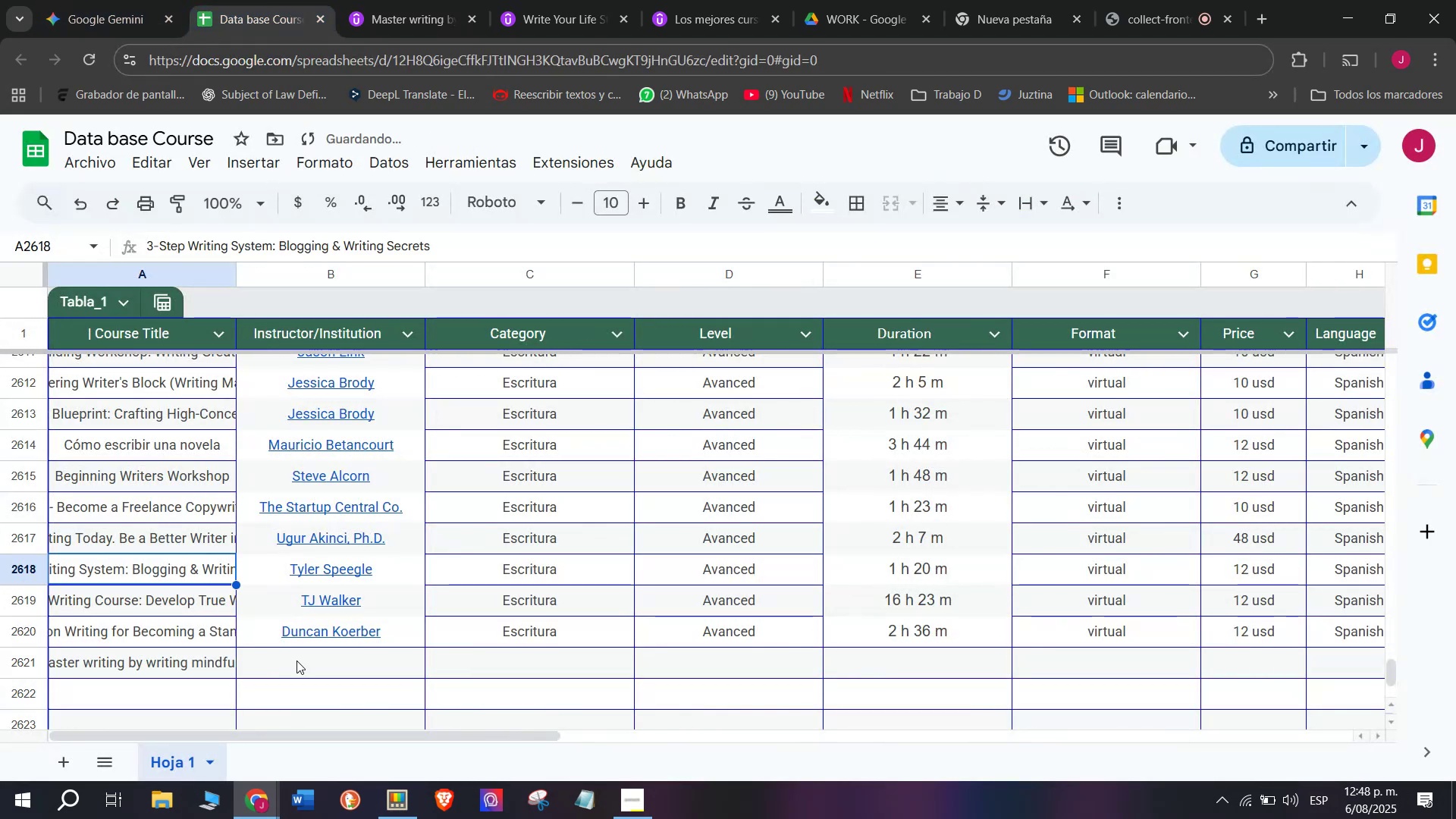 
triple_click([297, 661])
 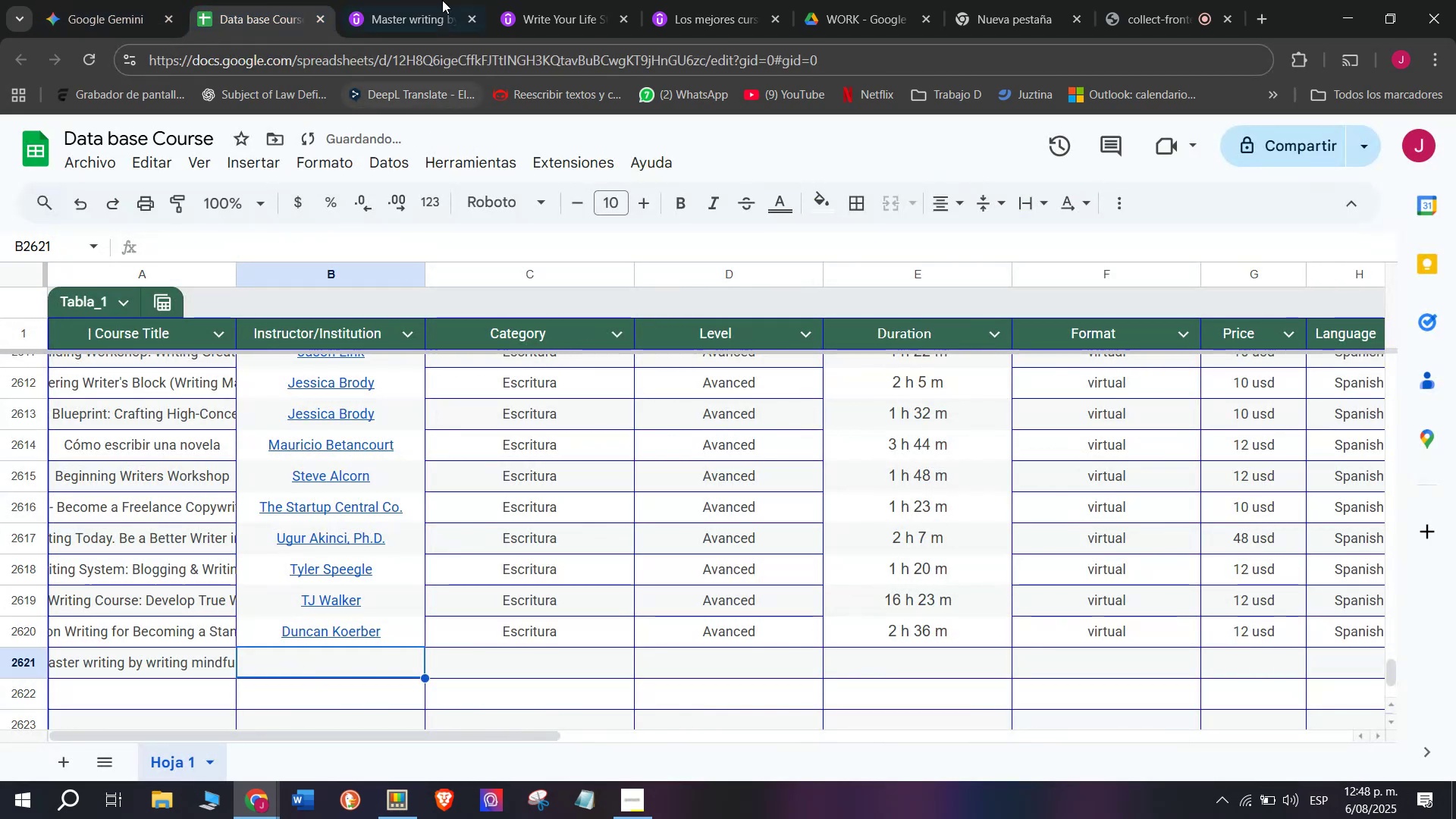 
left_click([409, 0])
 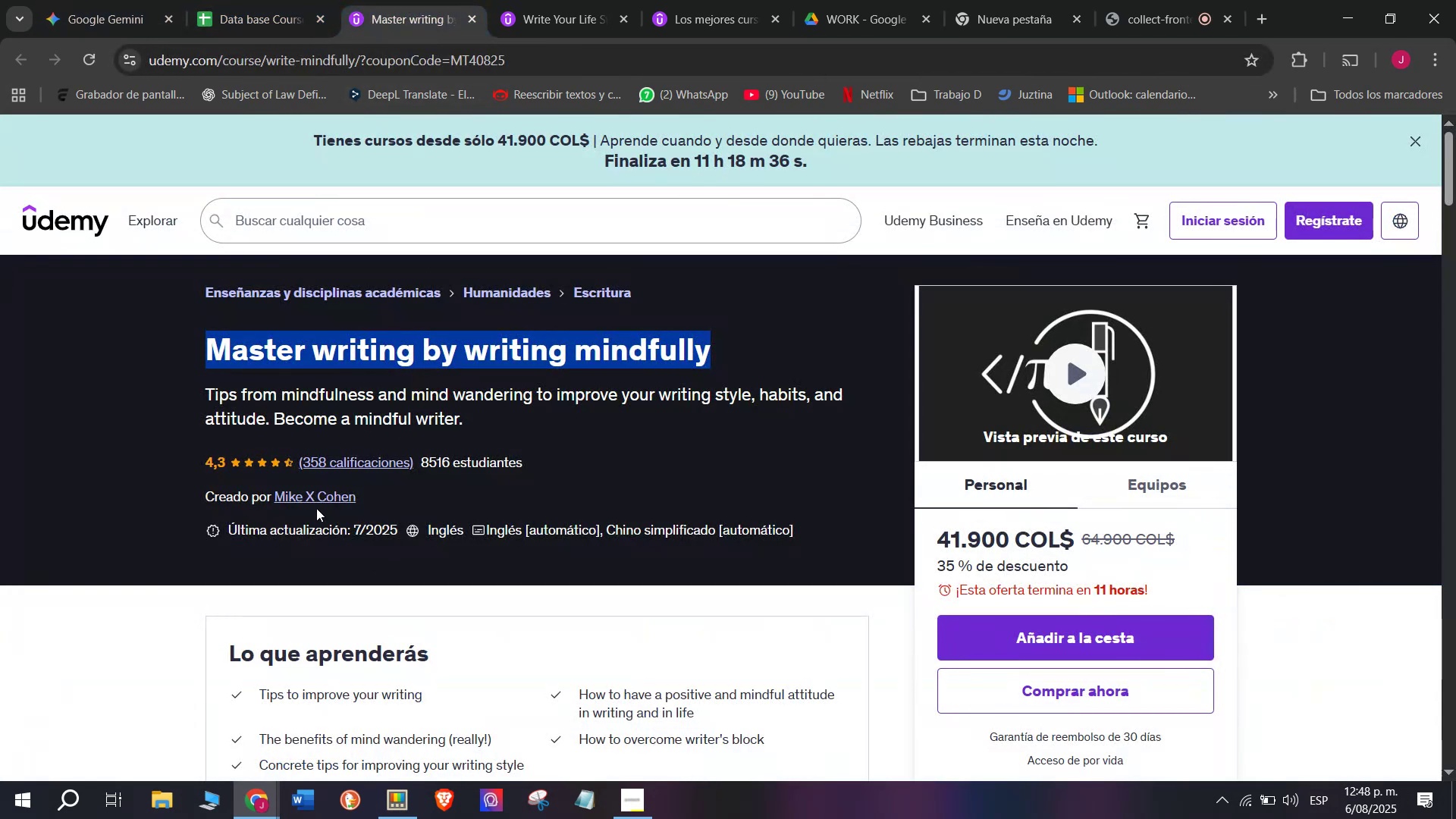 
left_click([316, 498])
 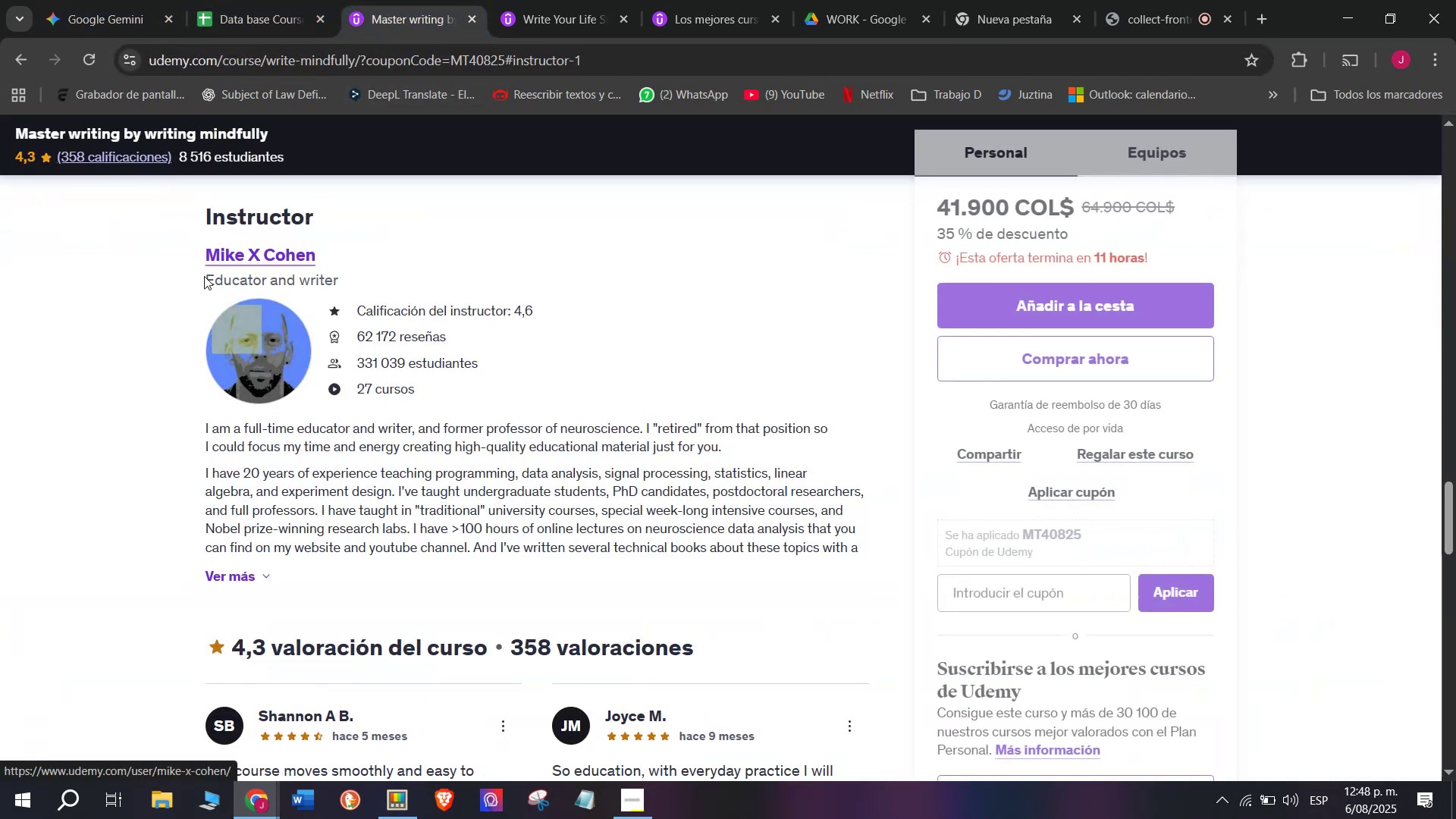 
left_click_drag(start_coordinate=[192, 243], to_coordinate=[319, 240])
 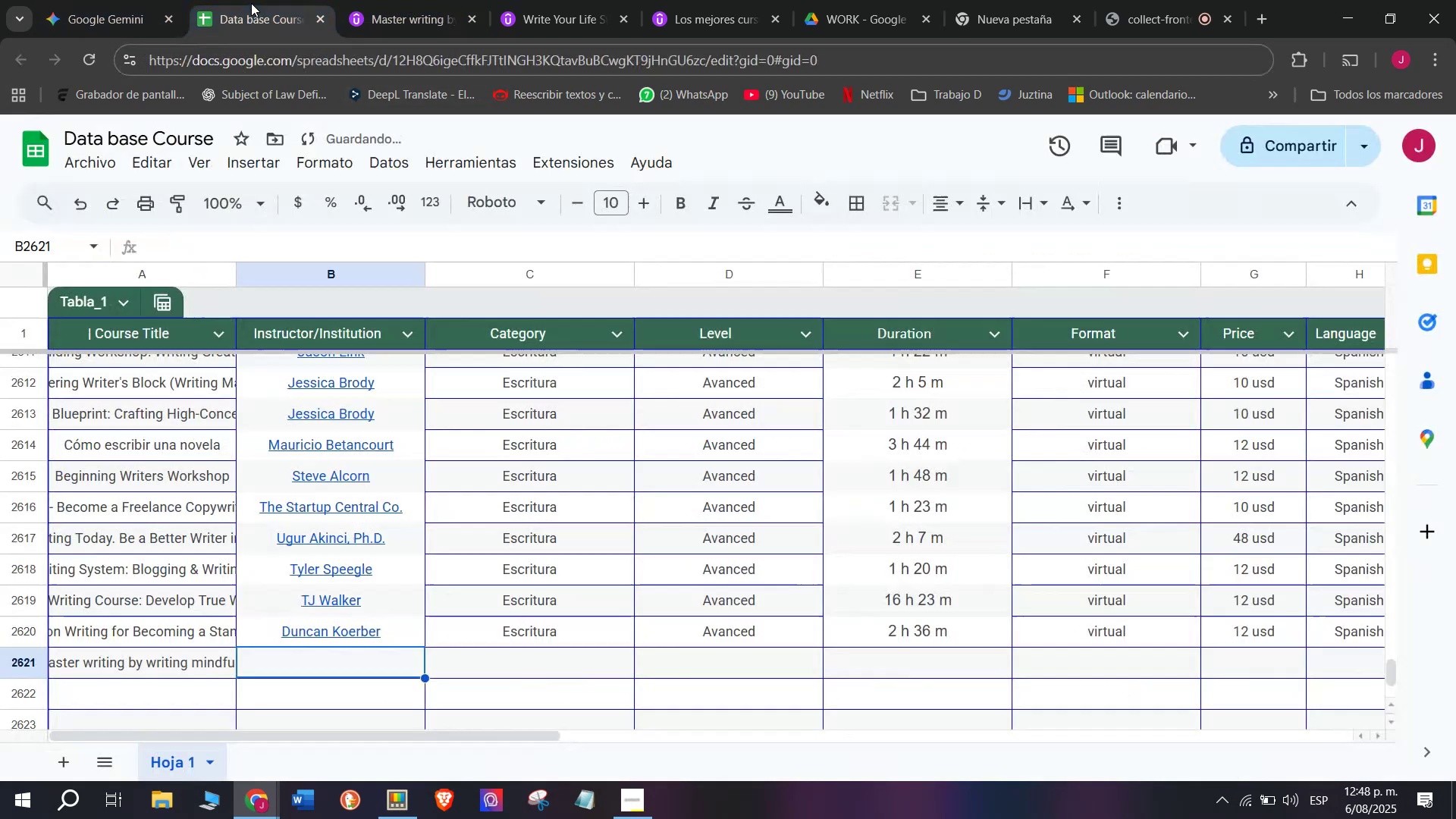 
key(Control+ControlLeft)
 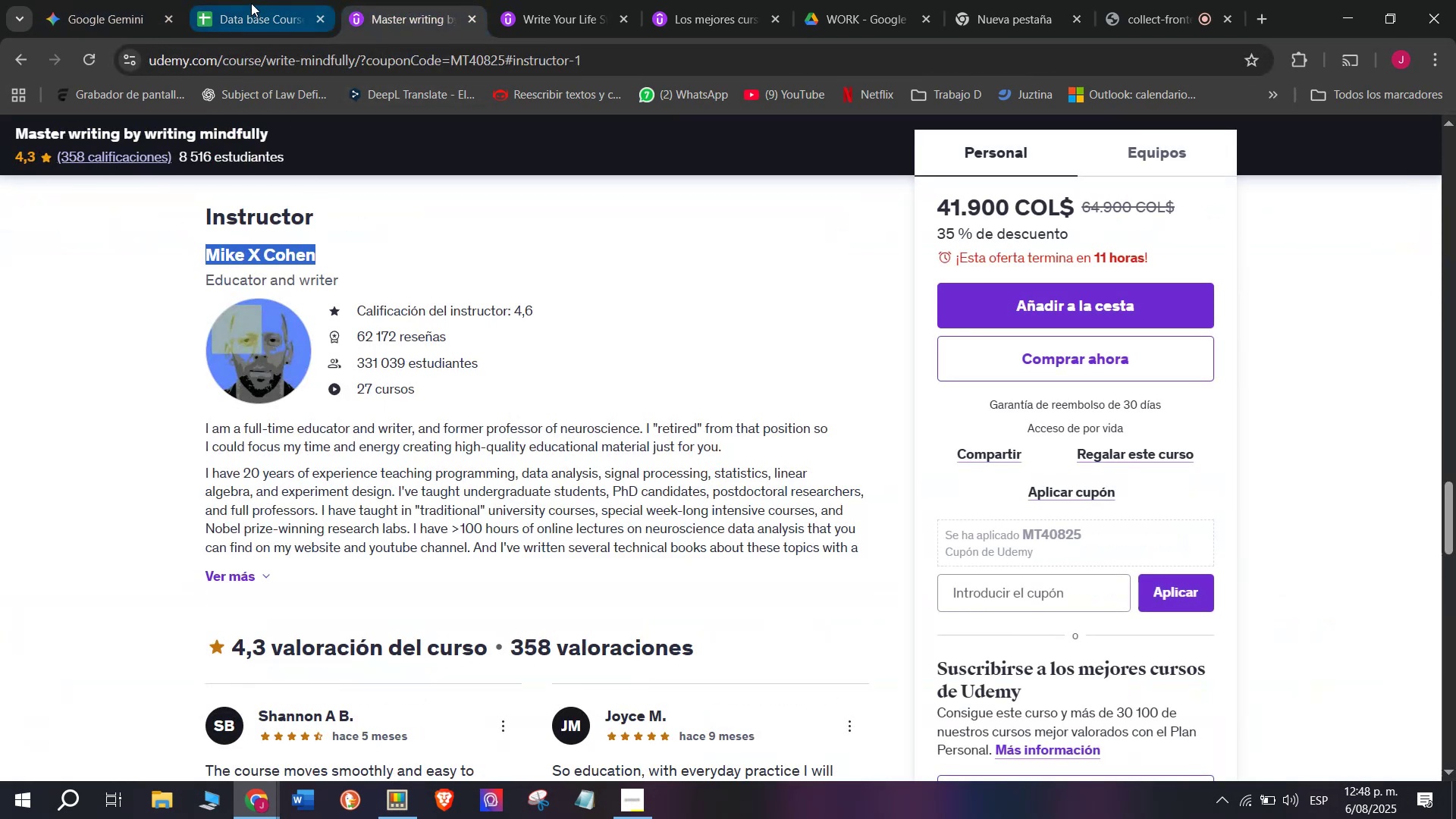 
key(Break)
 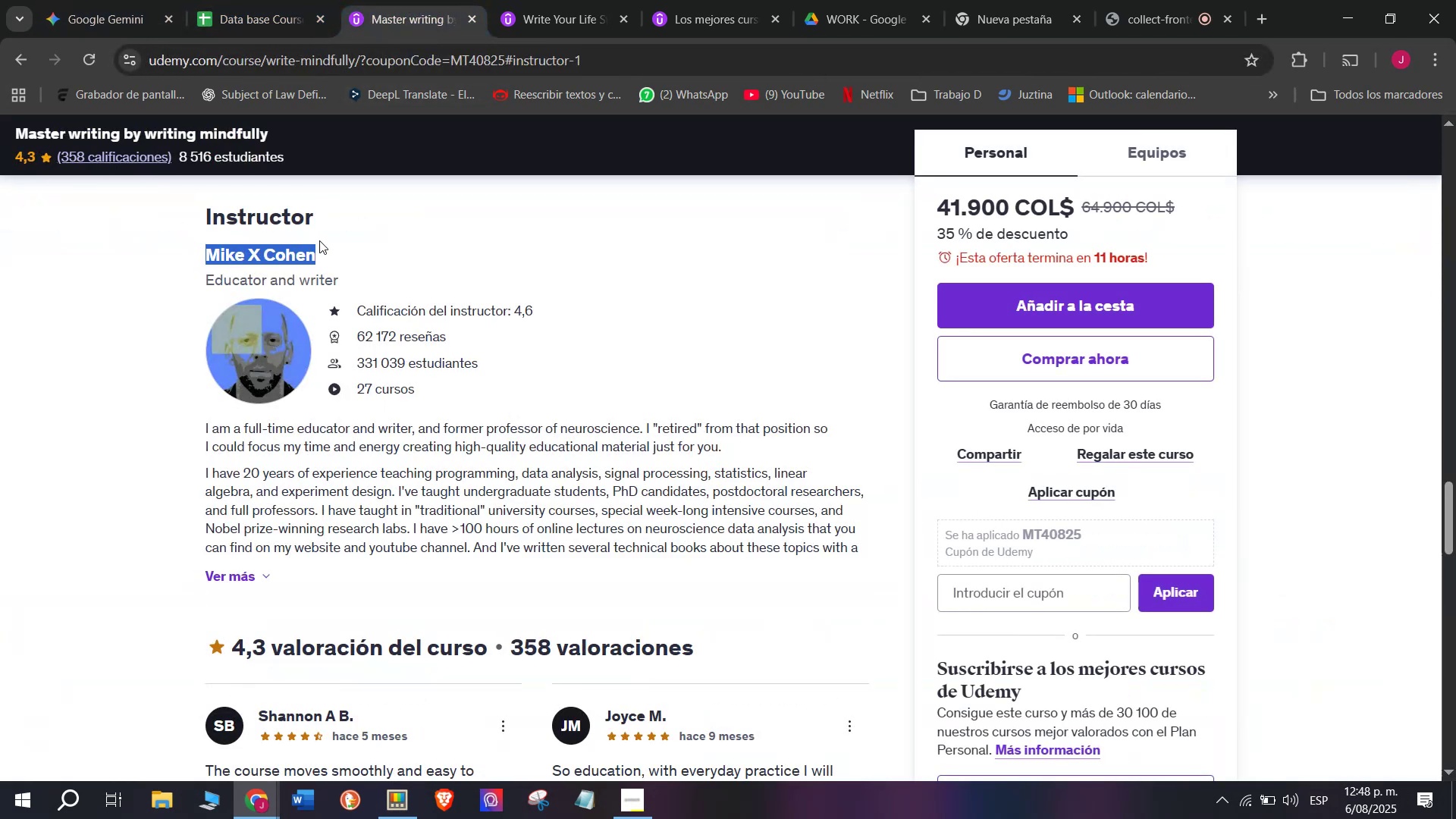 
key(Control+C)
 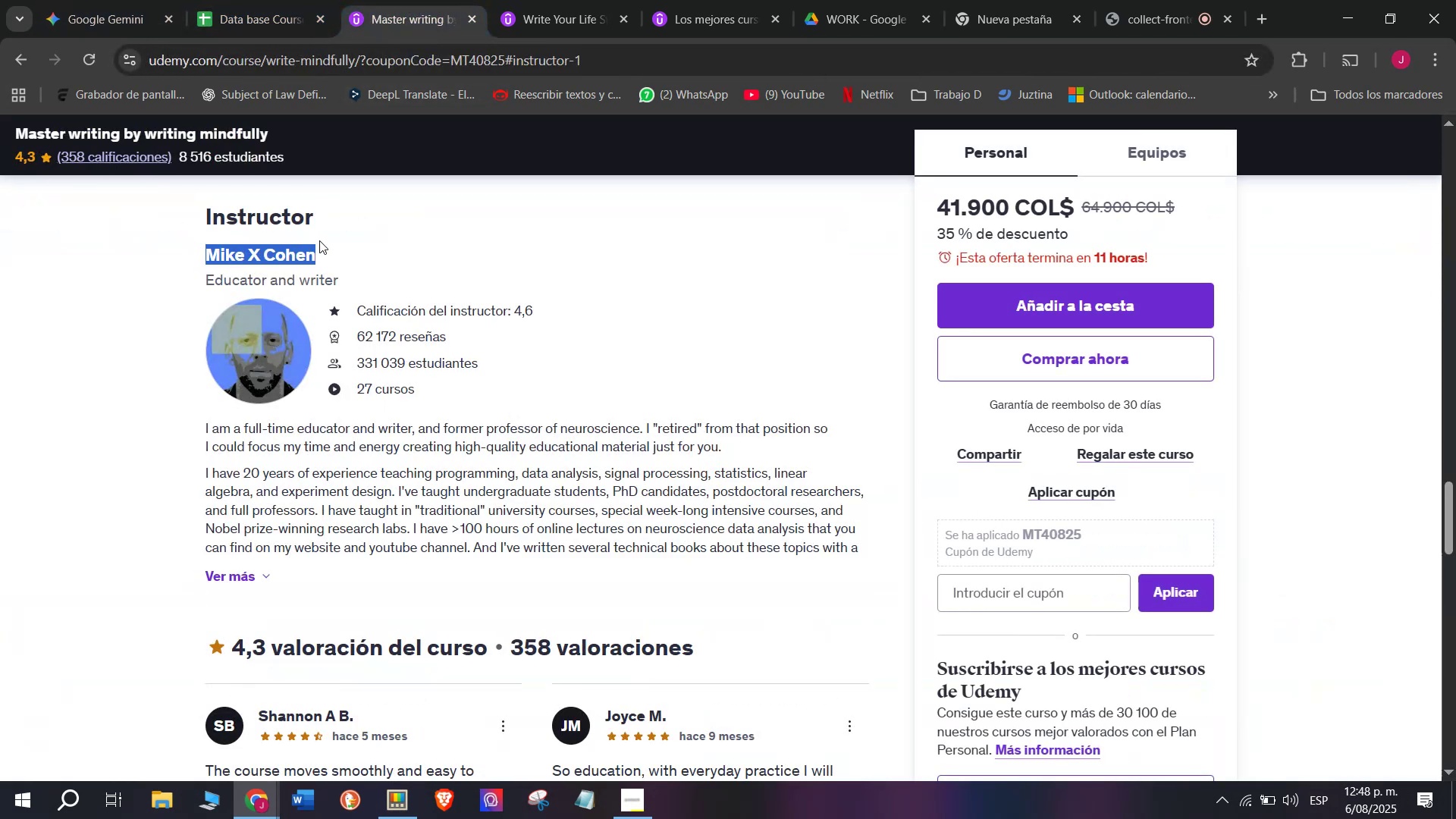 
key(Break)
 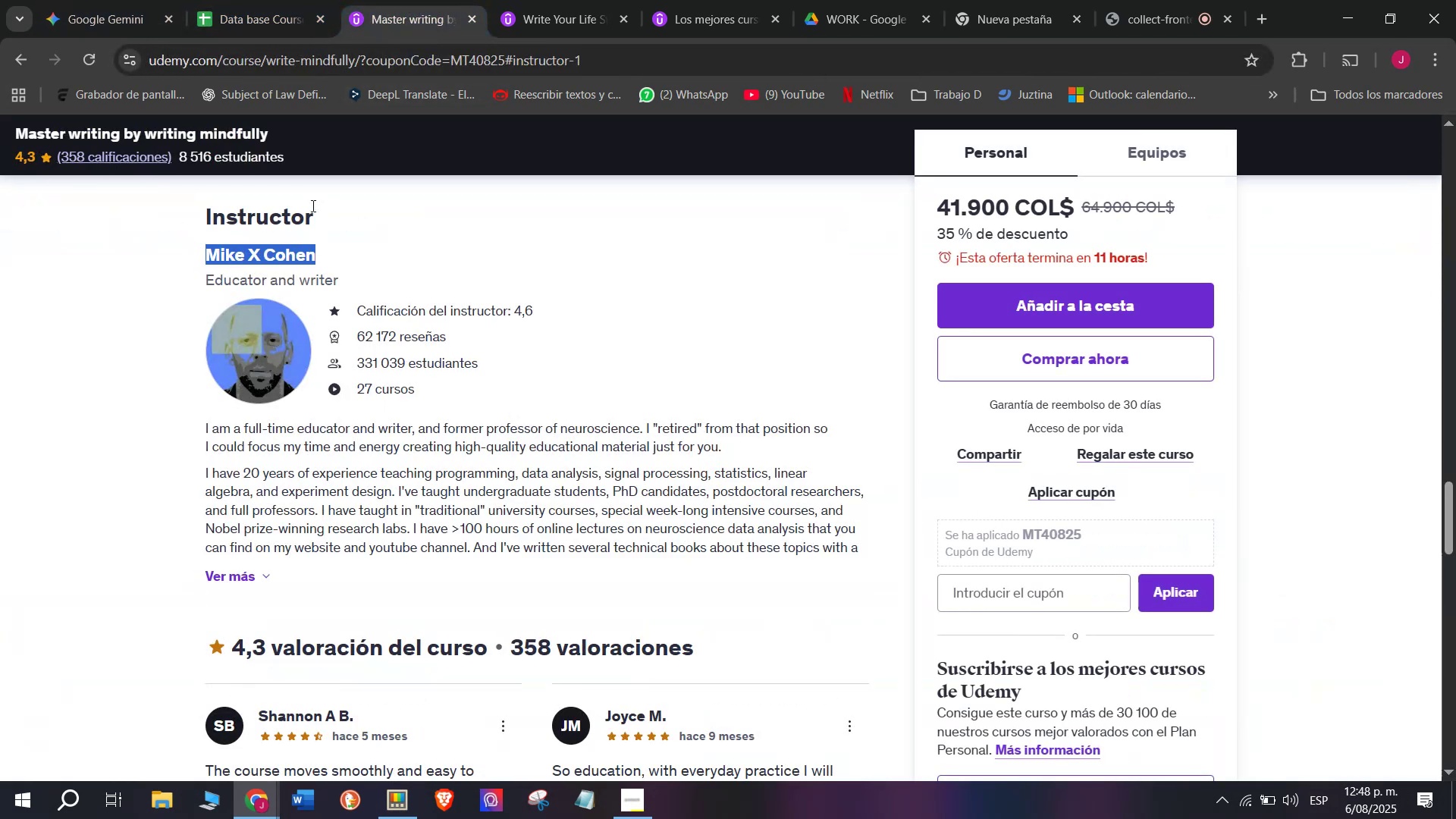 
key(Control+ControlLeft)
 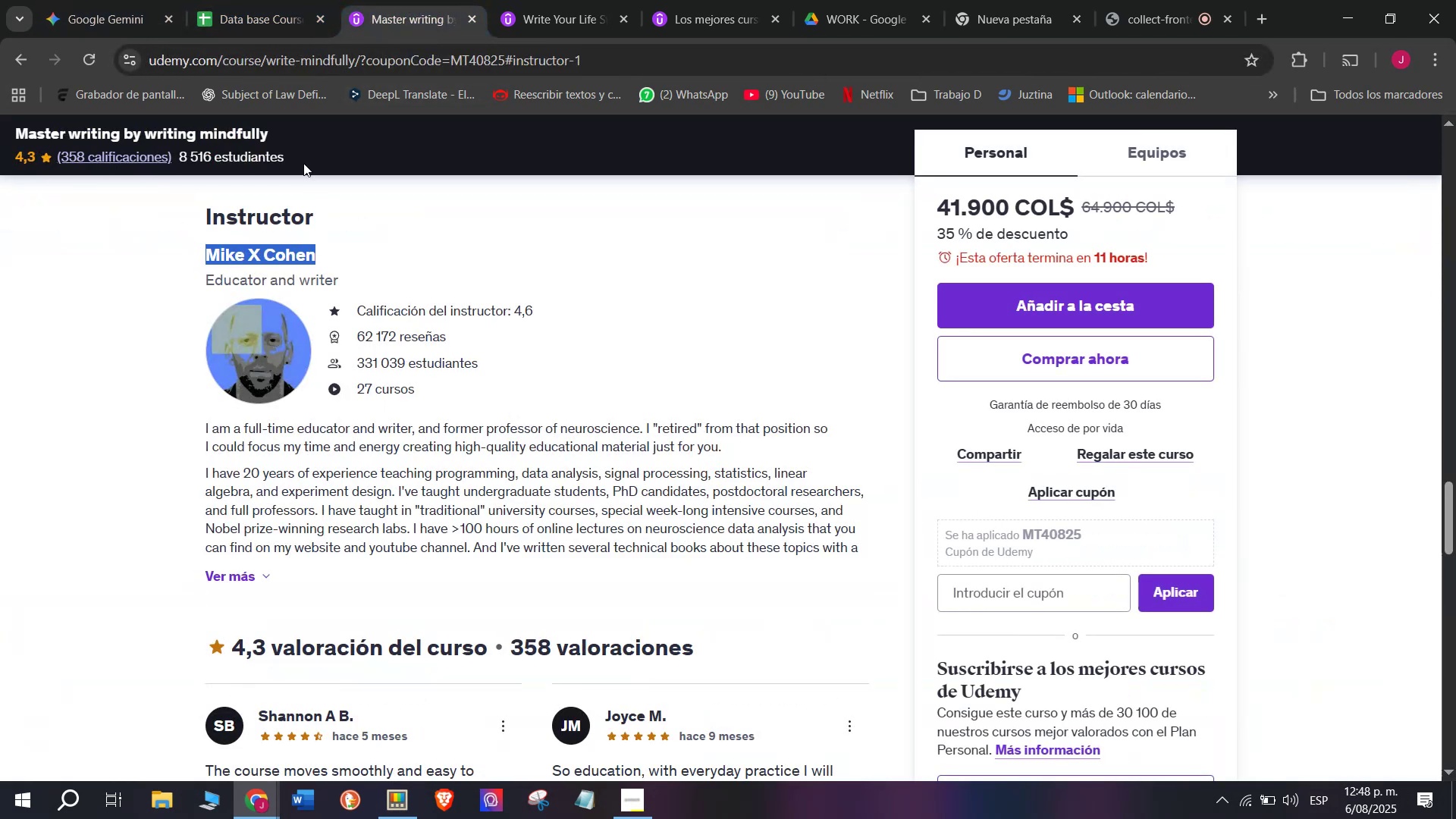 
key(Control+C)
 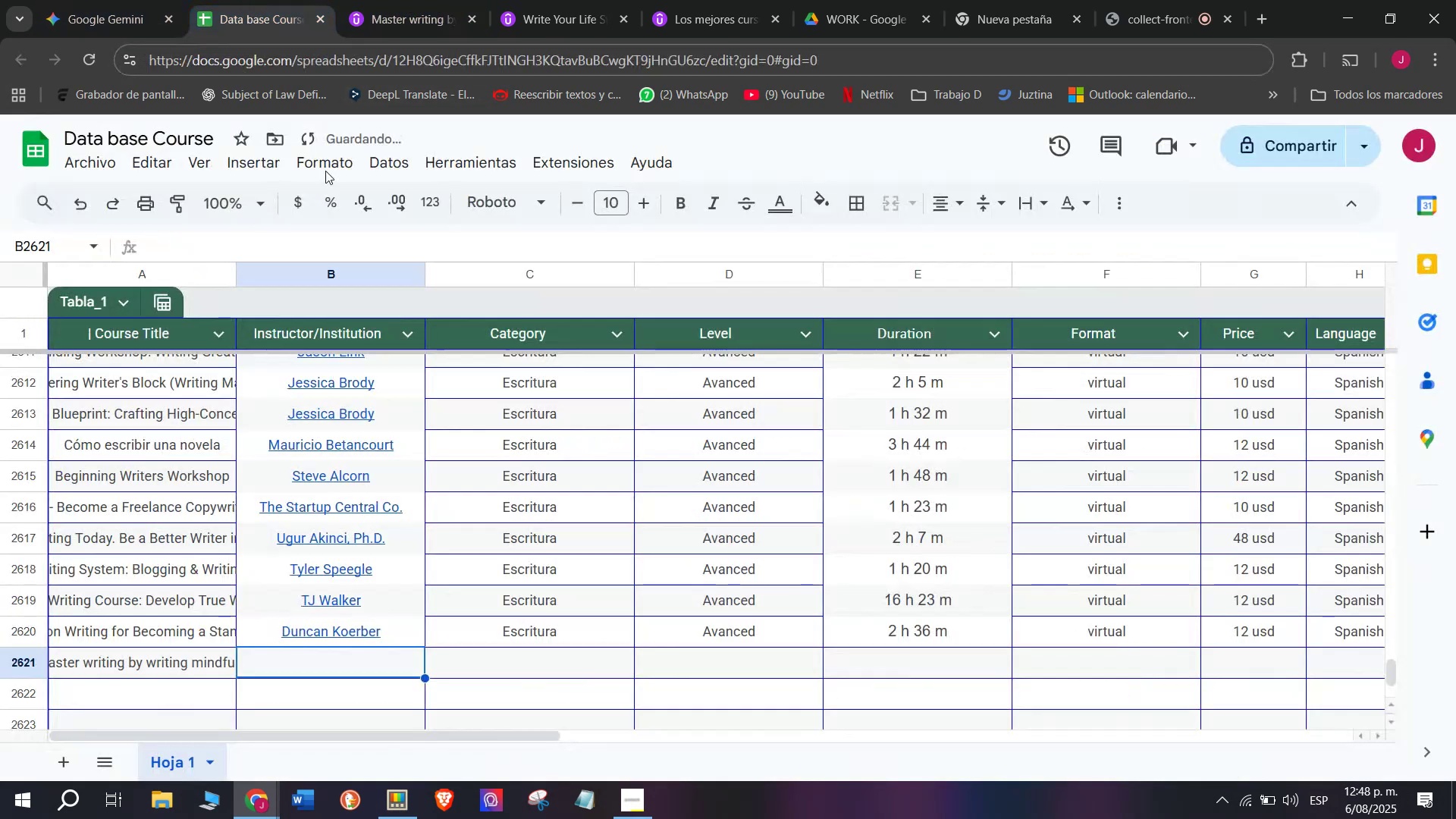 
key(Z)
 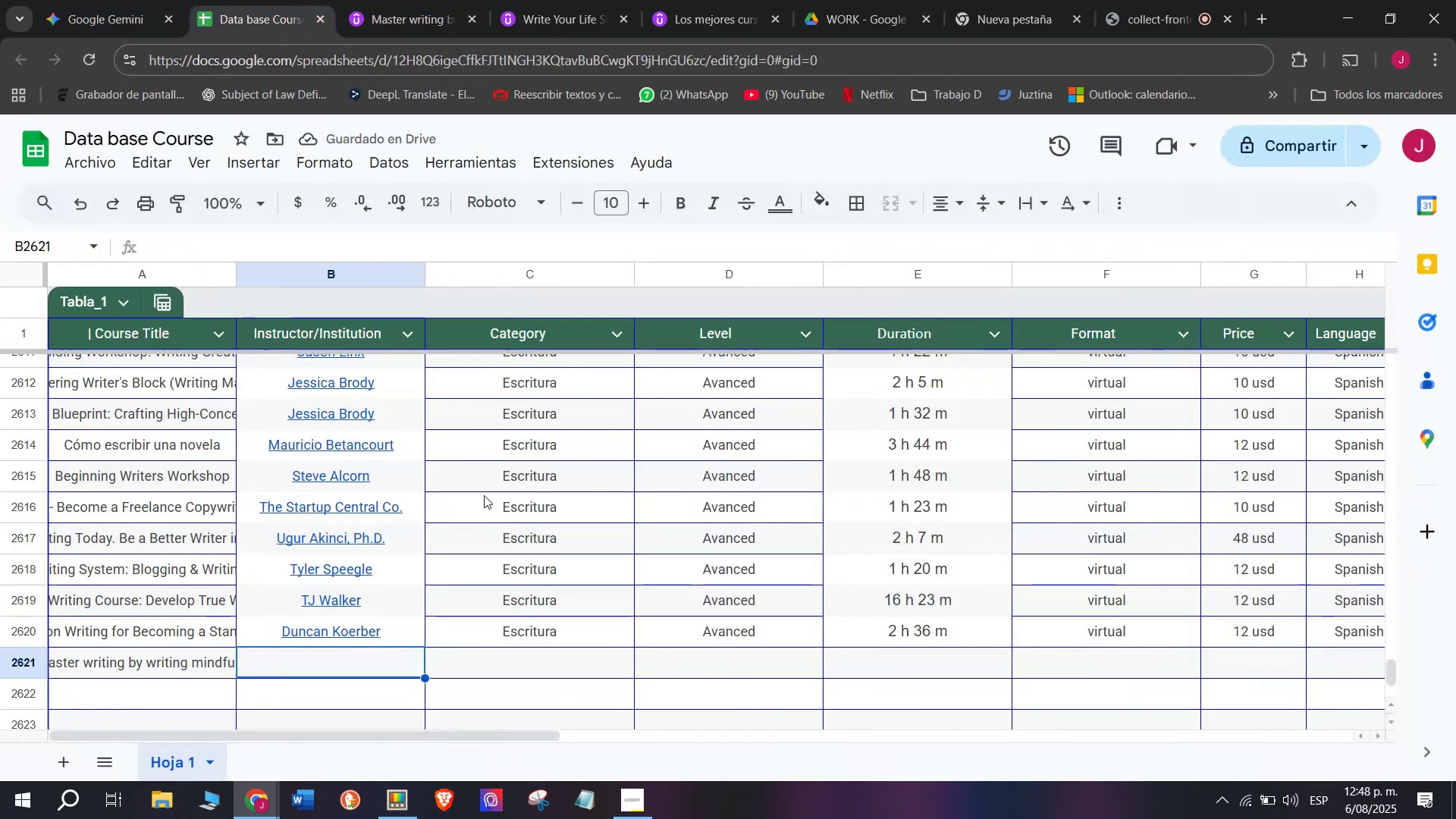 
key(Control+ControlLeft)
 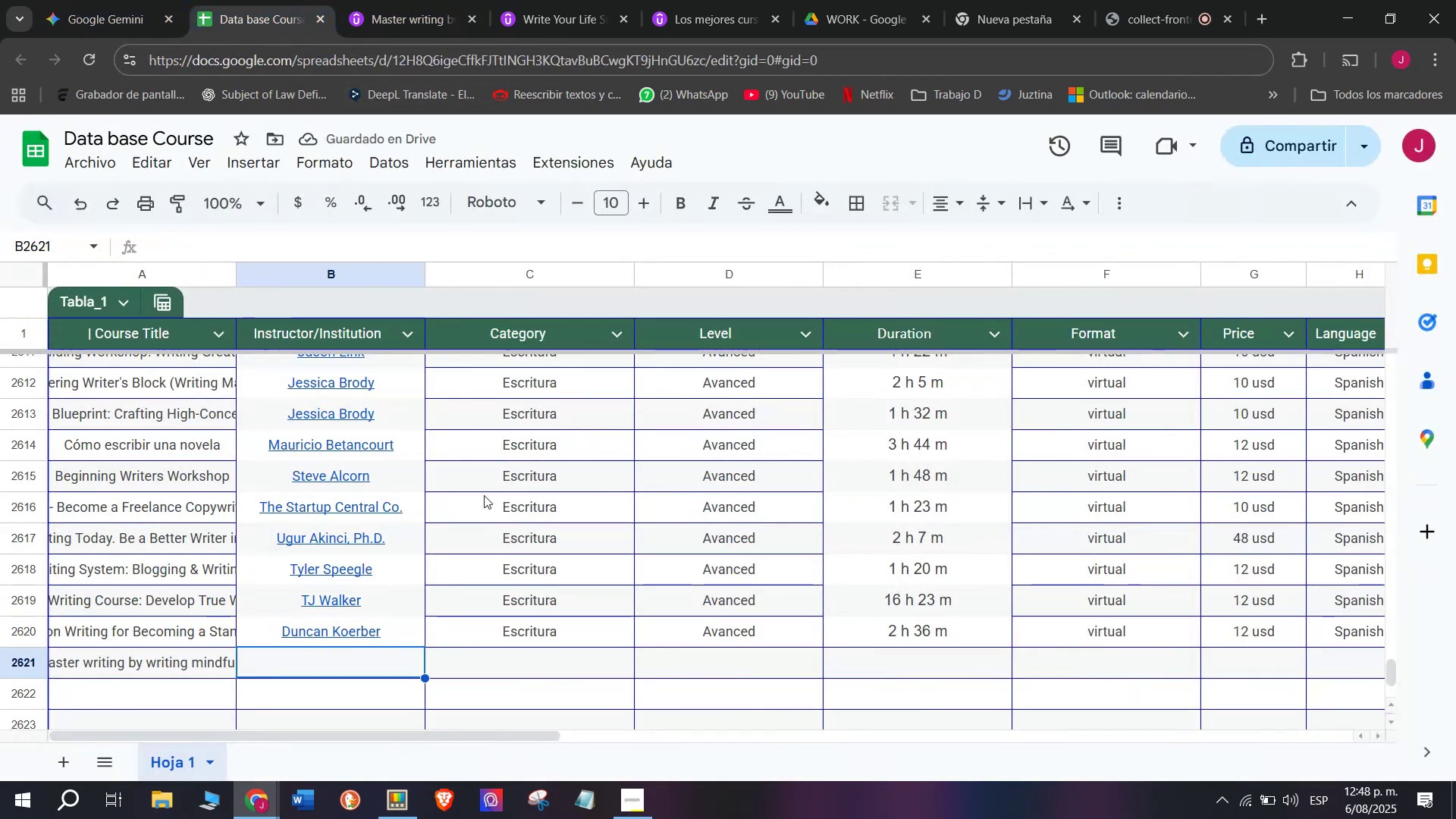 
key(Control+V)
 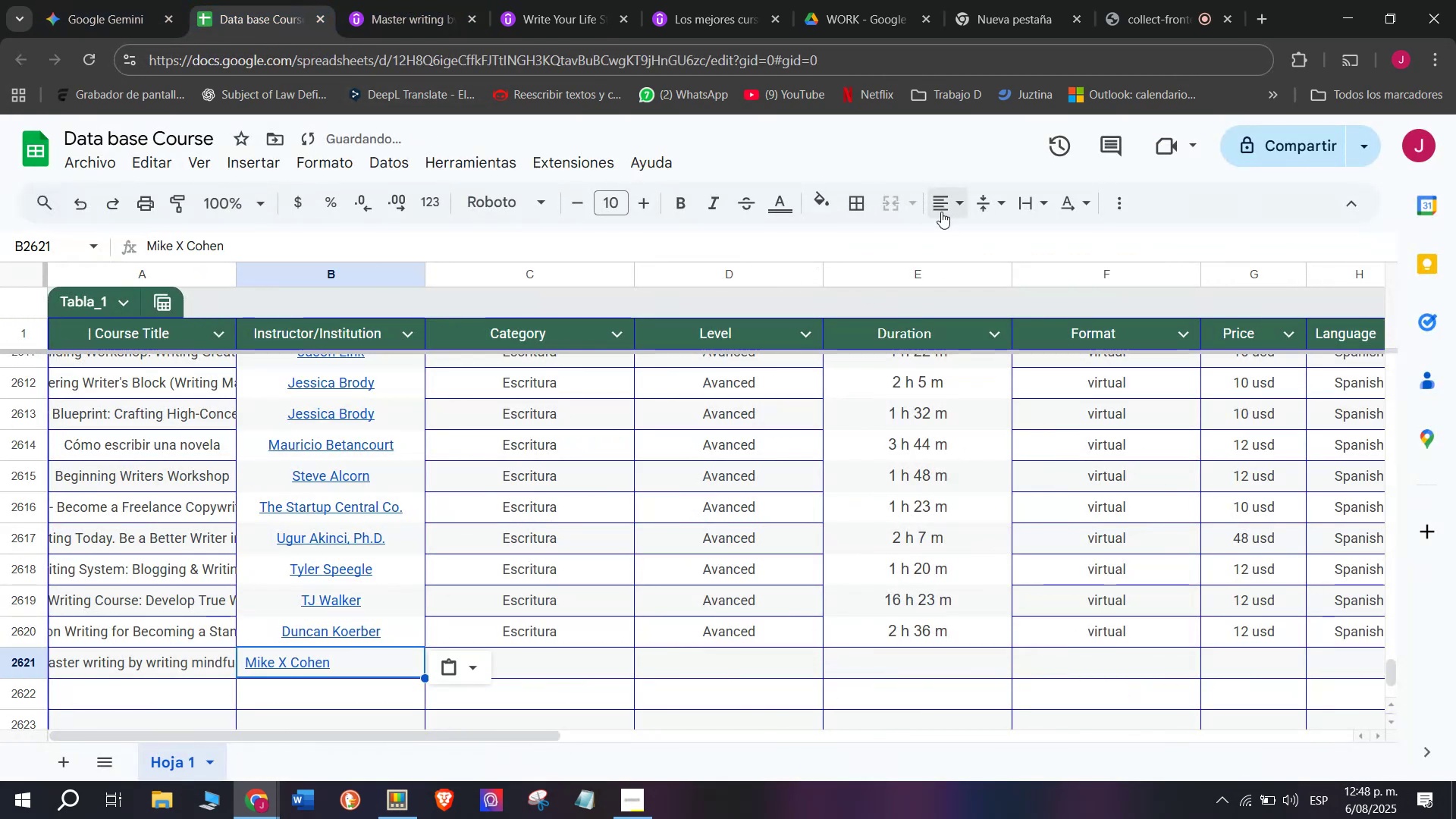 
double_click([979, 243])
 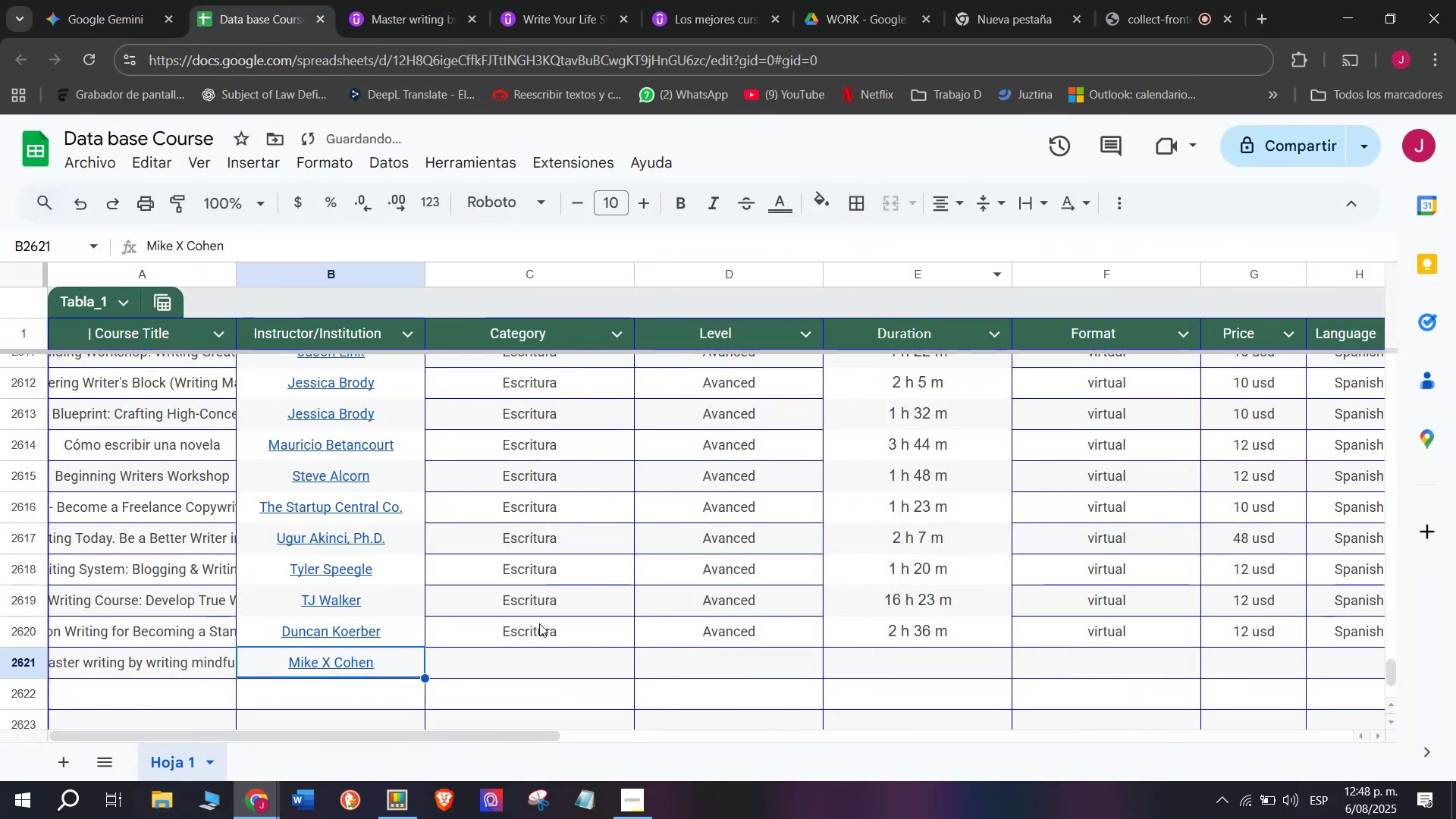 
left_click([540, 628])
 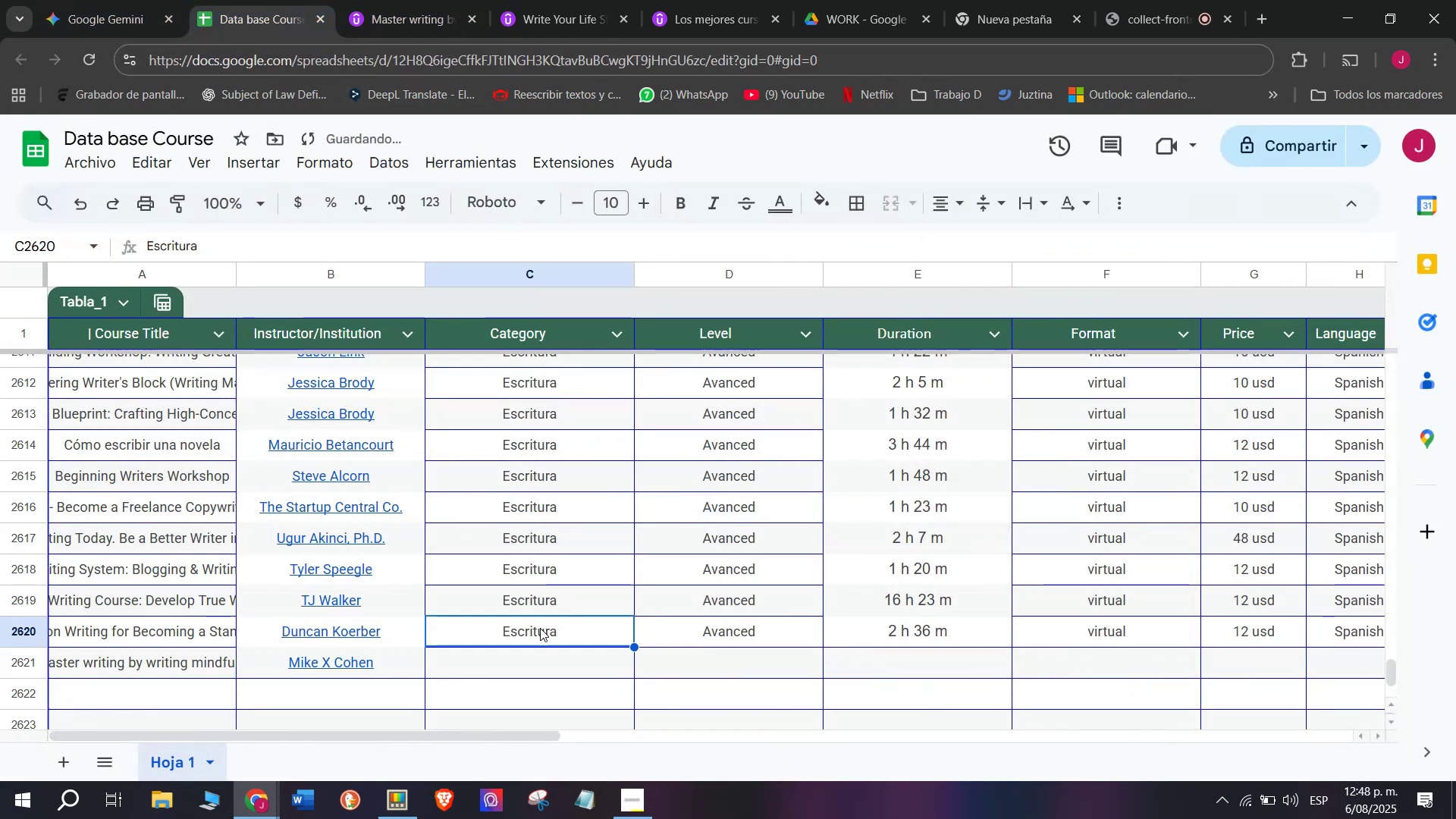 
key(Control+ControlLeft)
 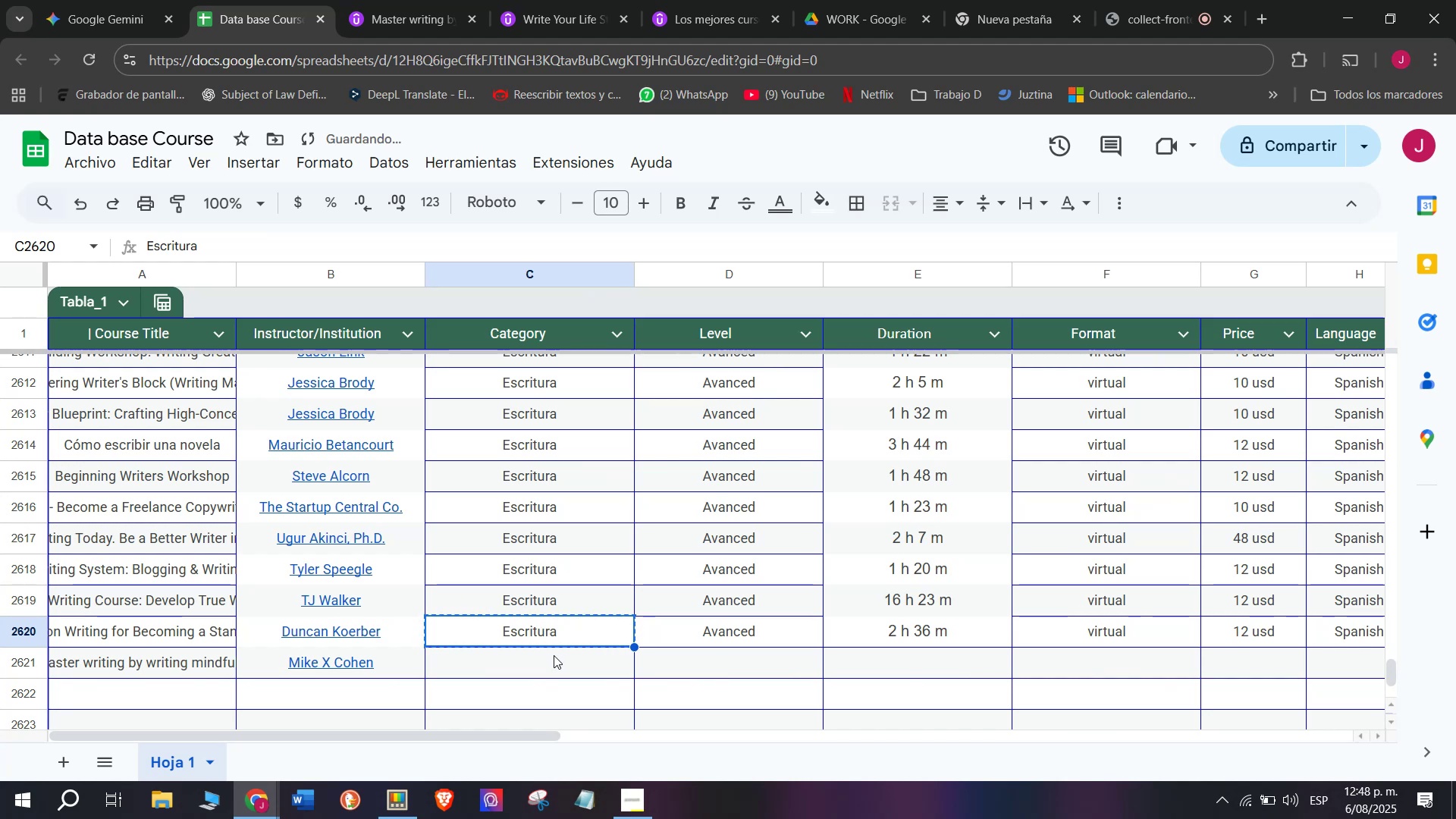 
key(Break)
 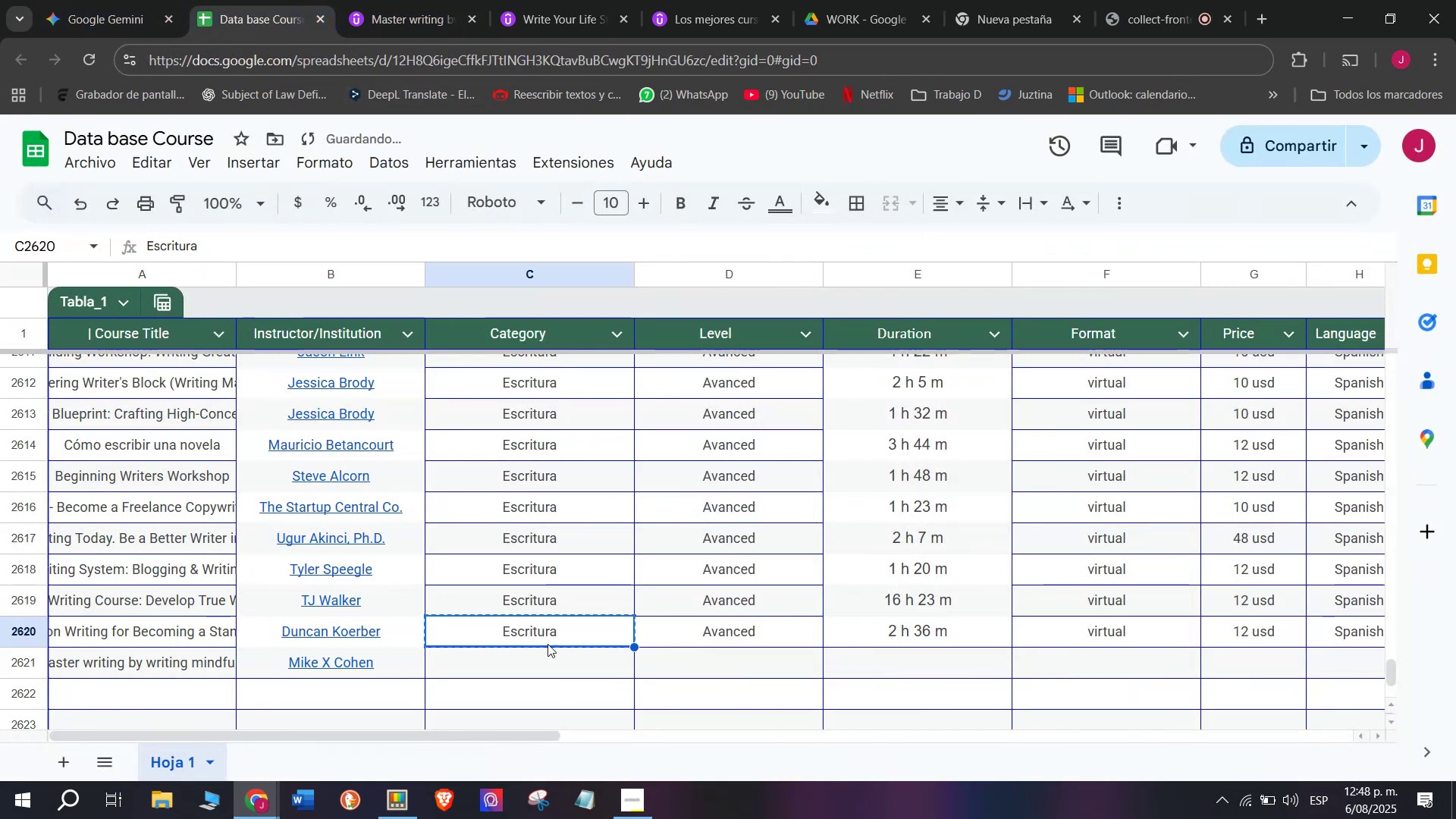 
key(Control+C)
 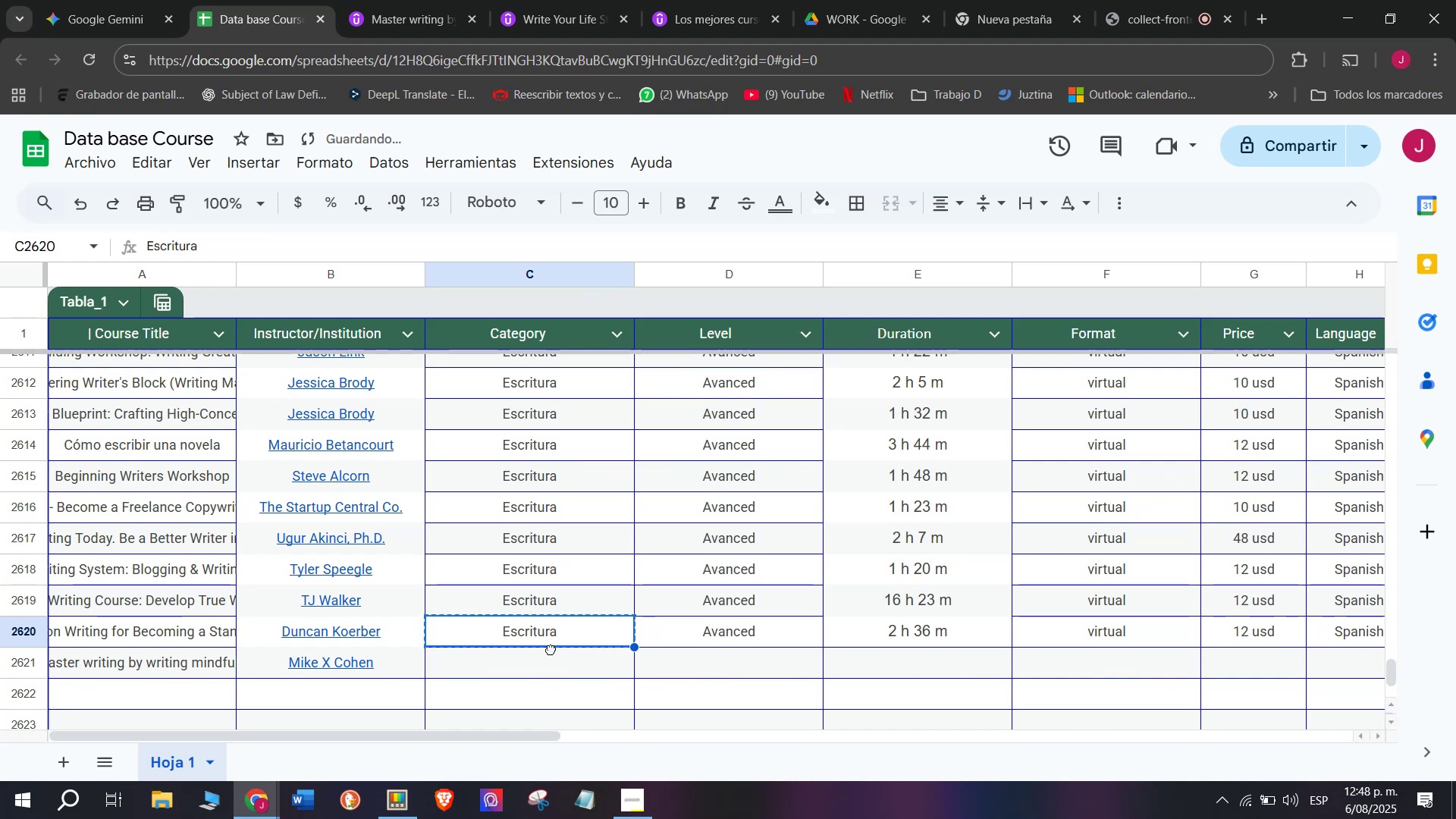 
double_click([551, 649])
 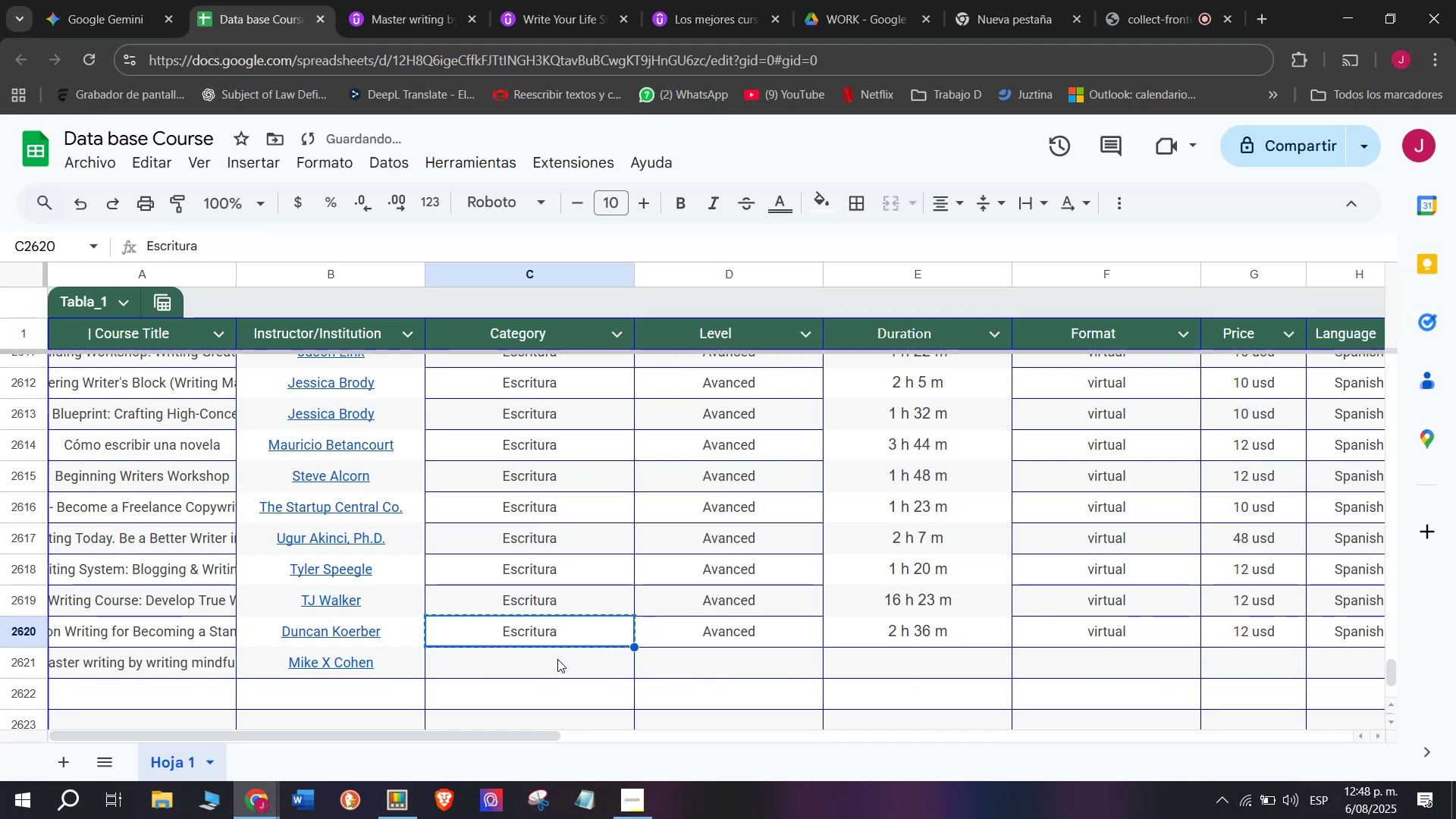 
triple_click([557, 659])
 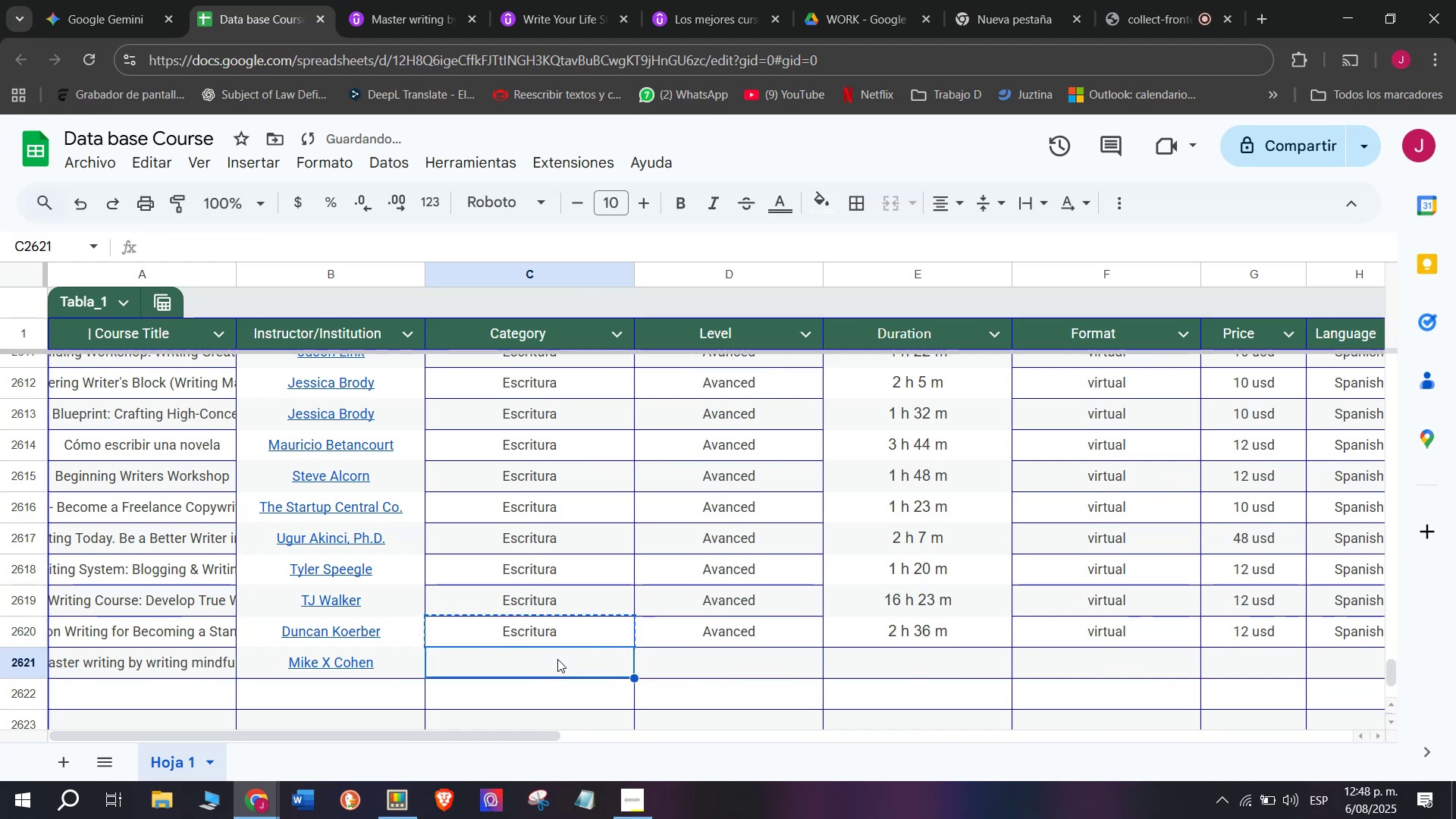 
key(Control+ControlLeft)
 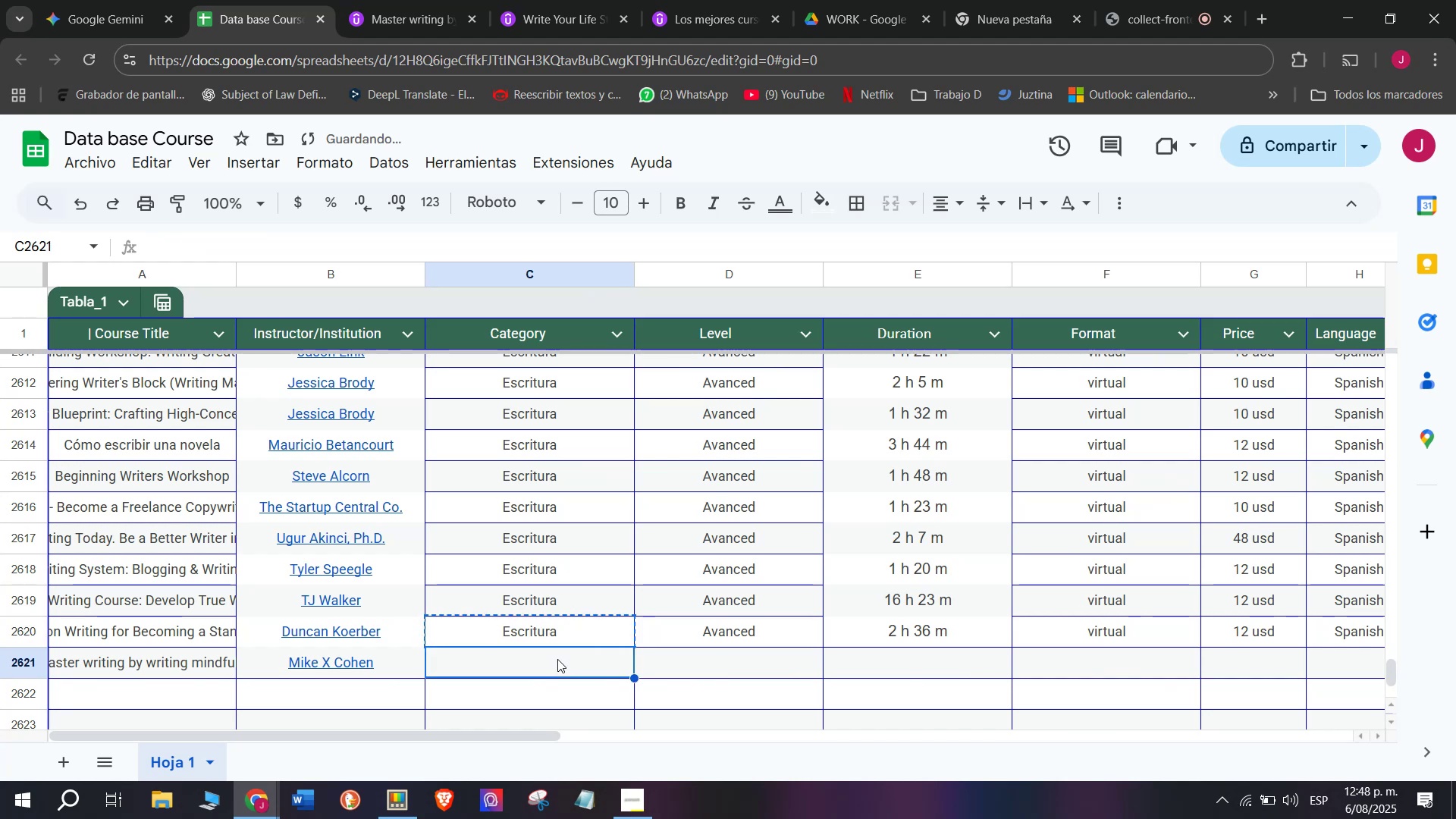 
key(Z)
 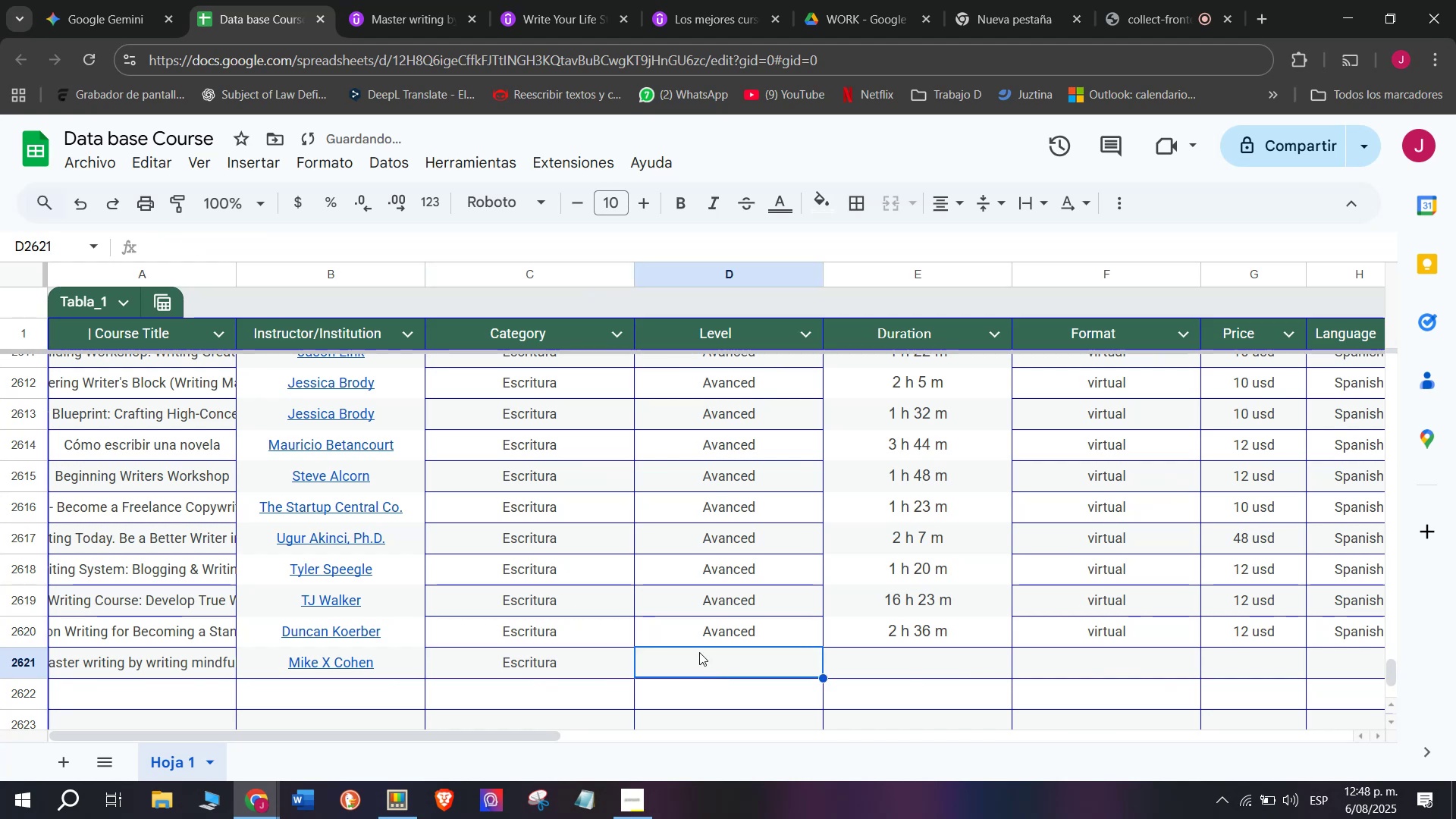 
key(Control+V)
 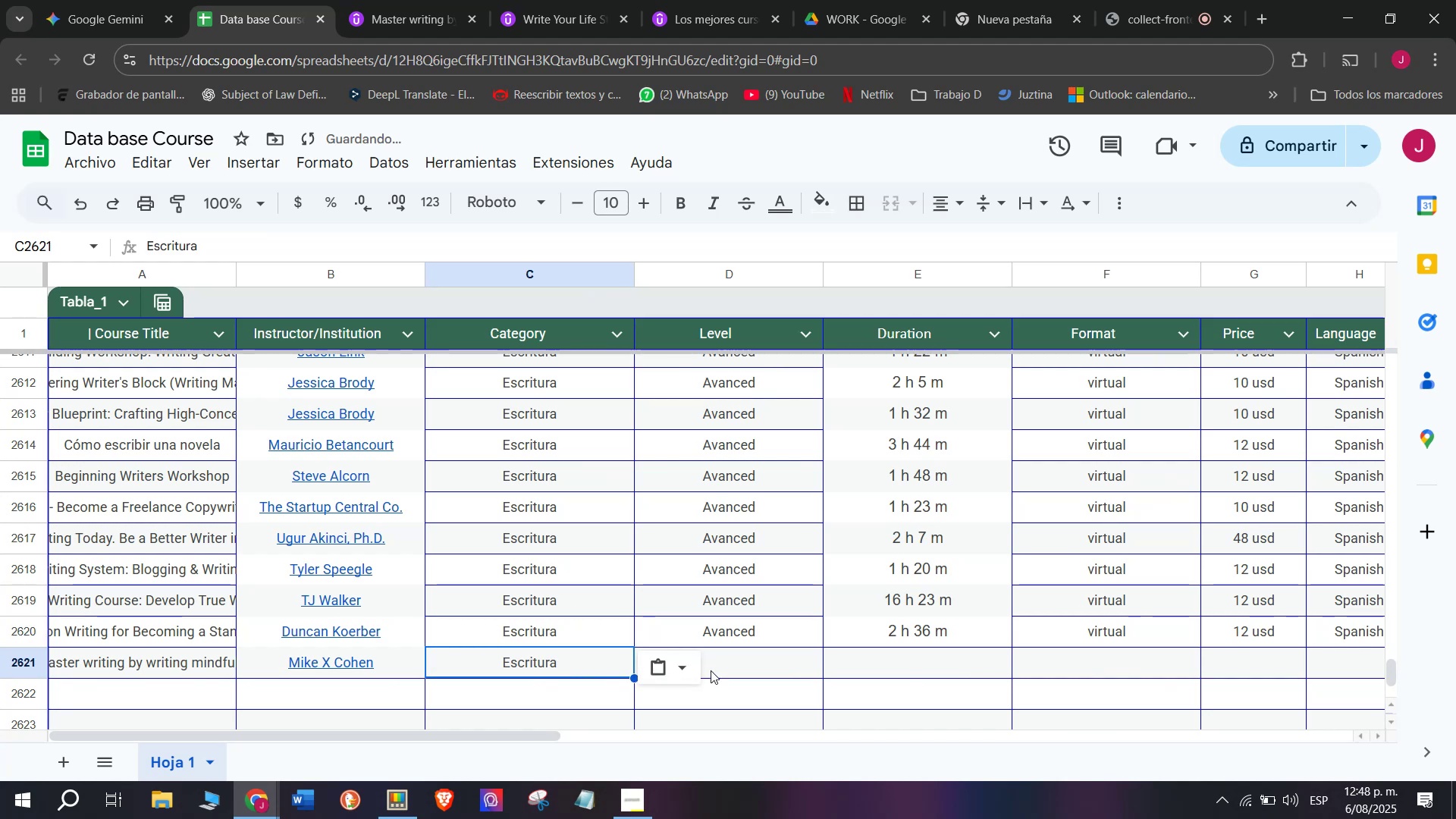 
triple_click([711, 669])
 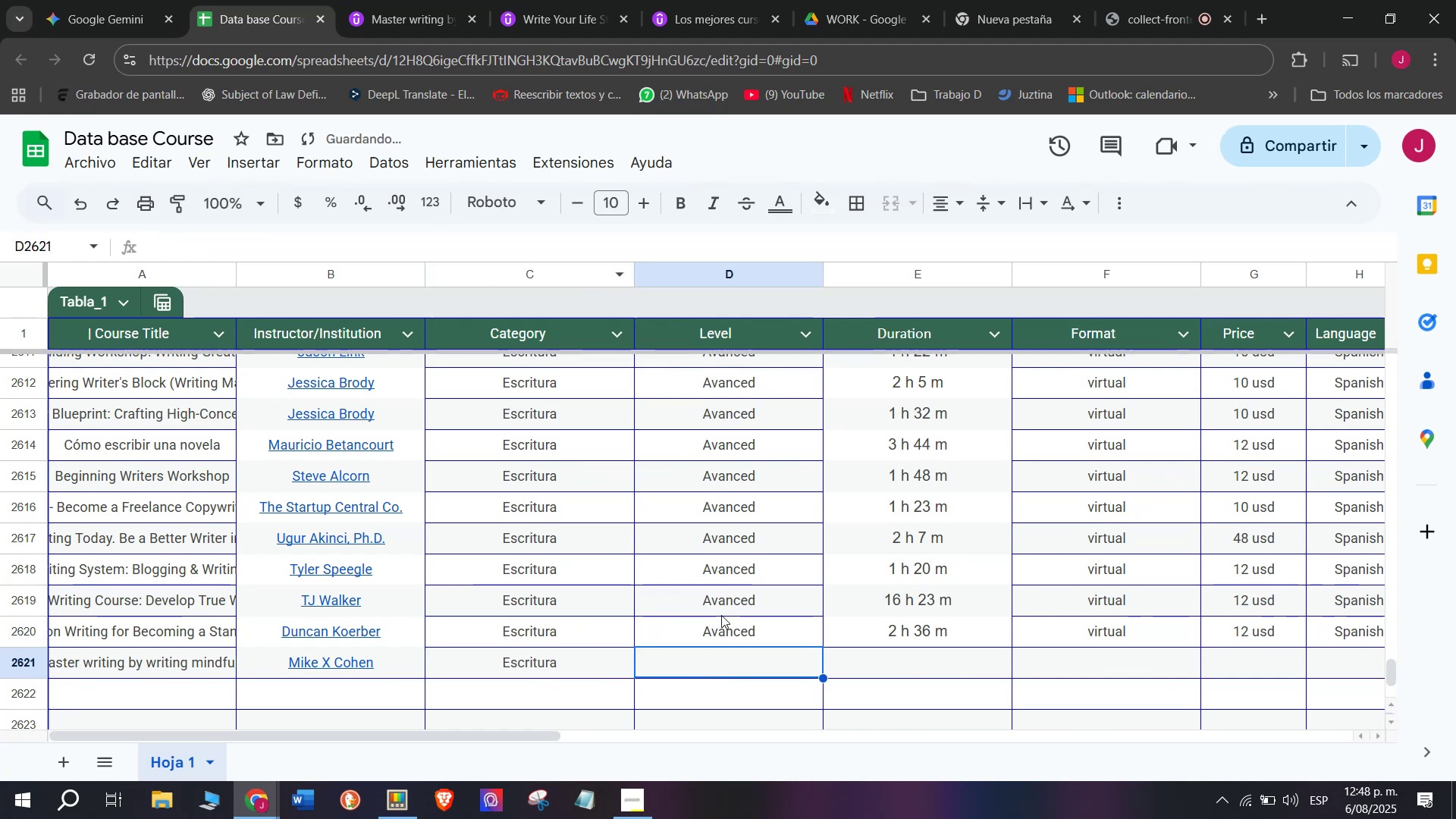 
left_click([730, 633])
 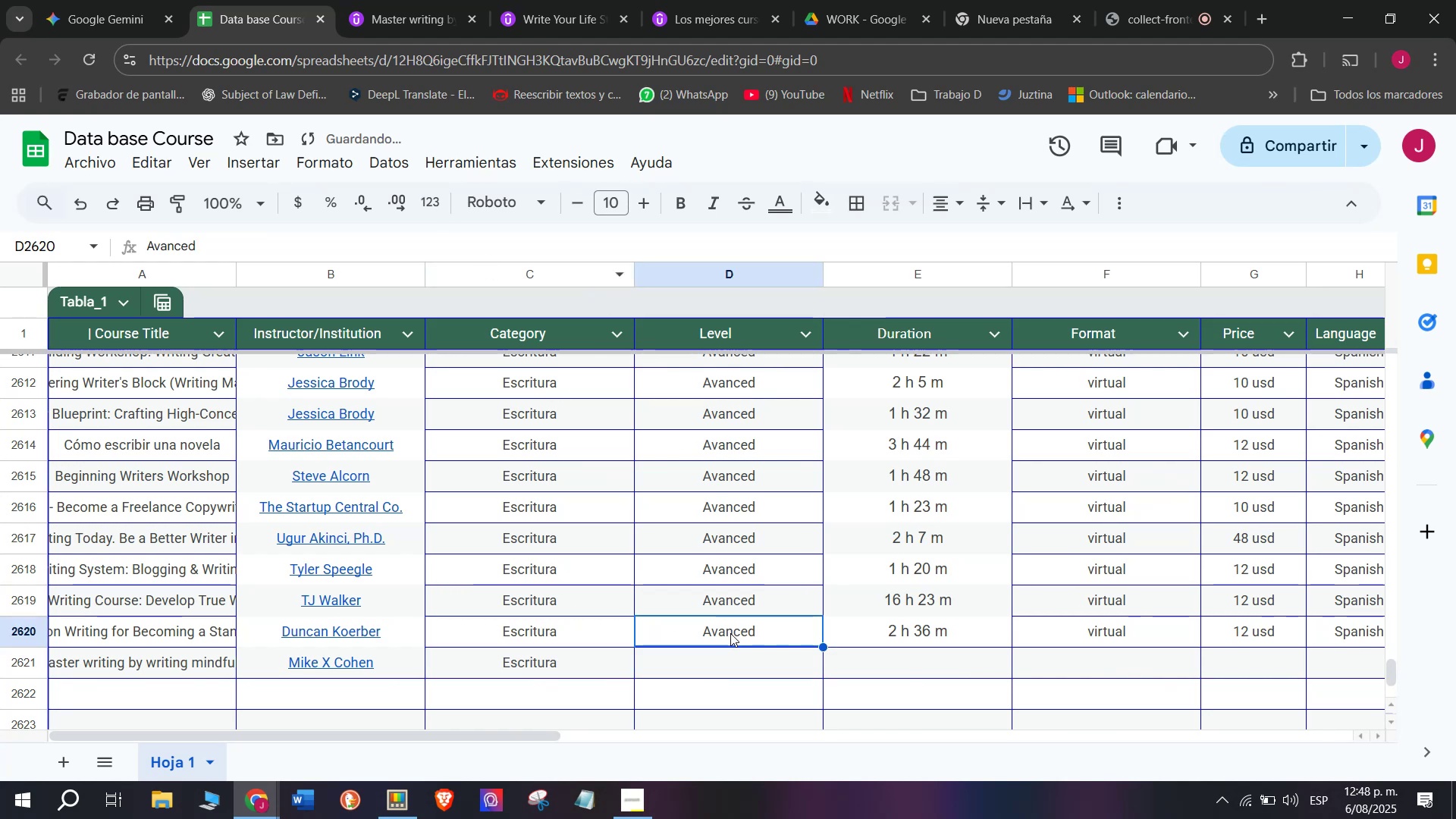 
key(Control+ControlLeft)
 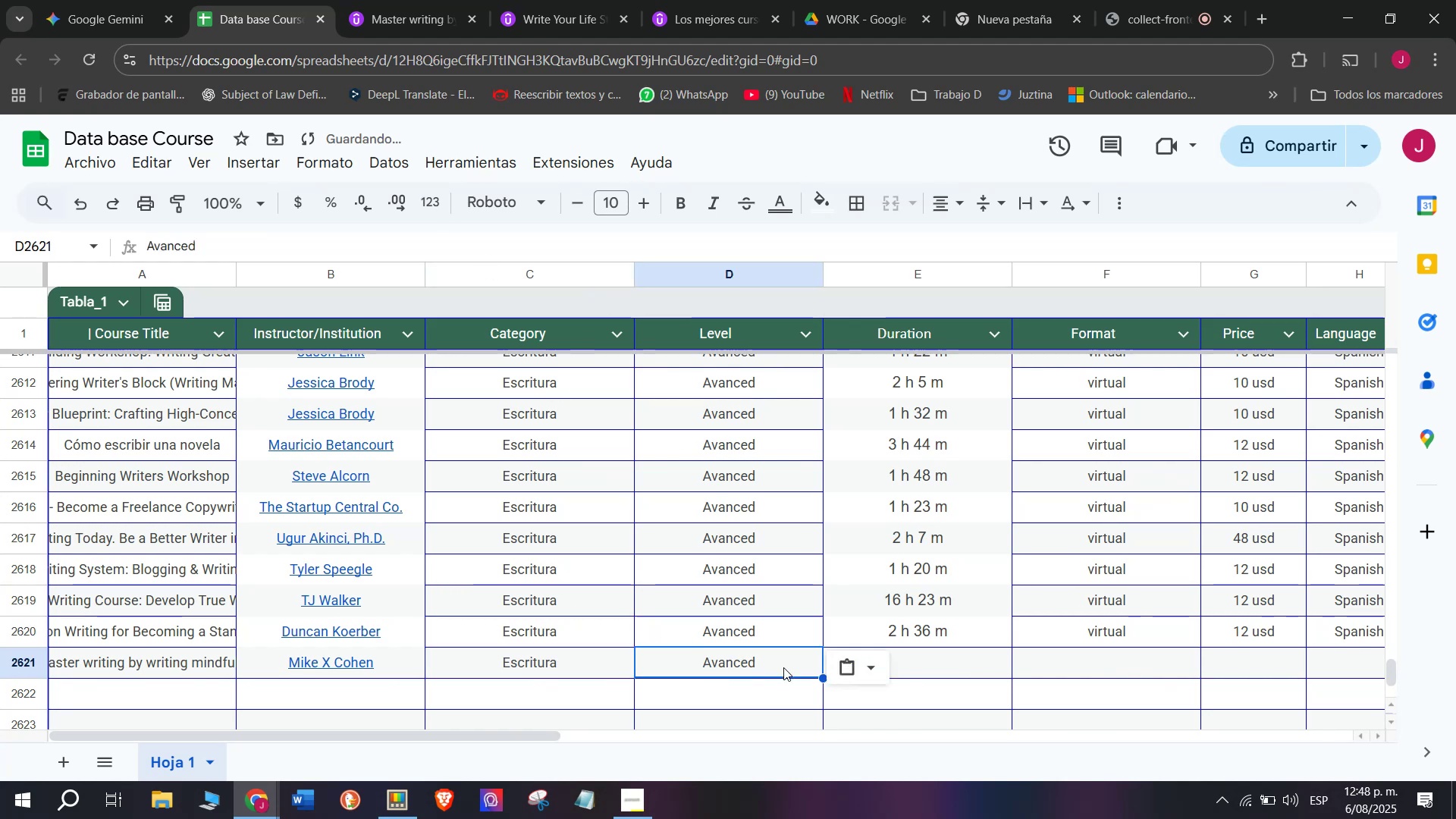 
key(Break)
 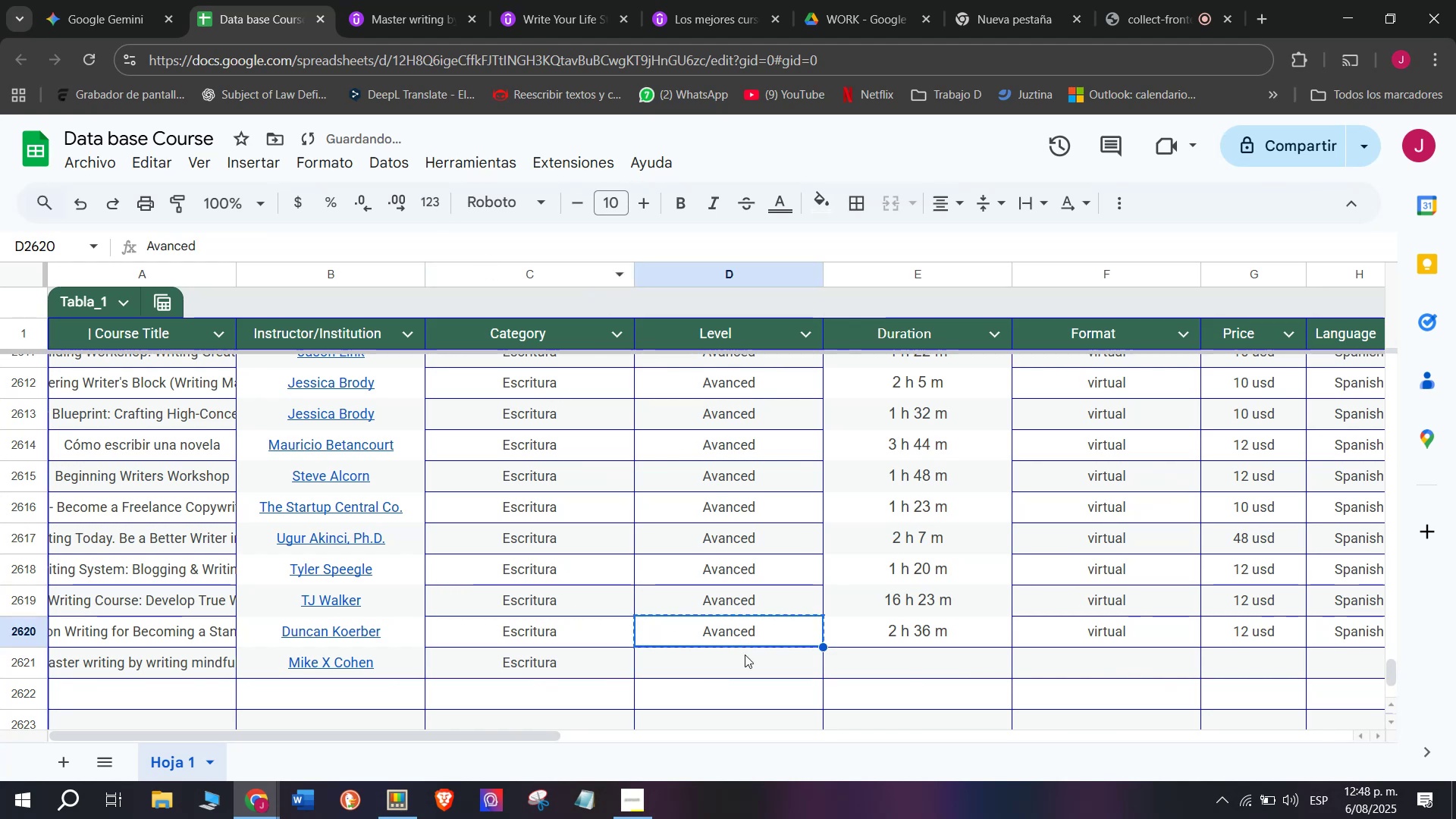 
key(Control+C)
 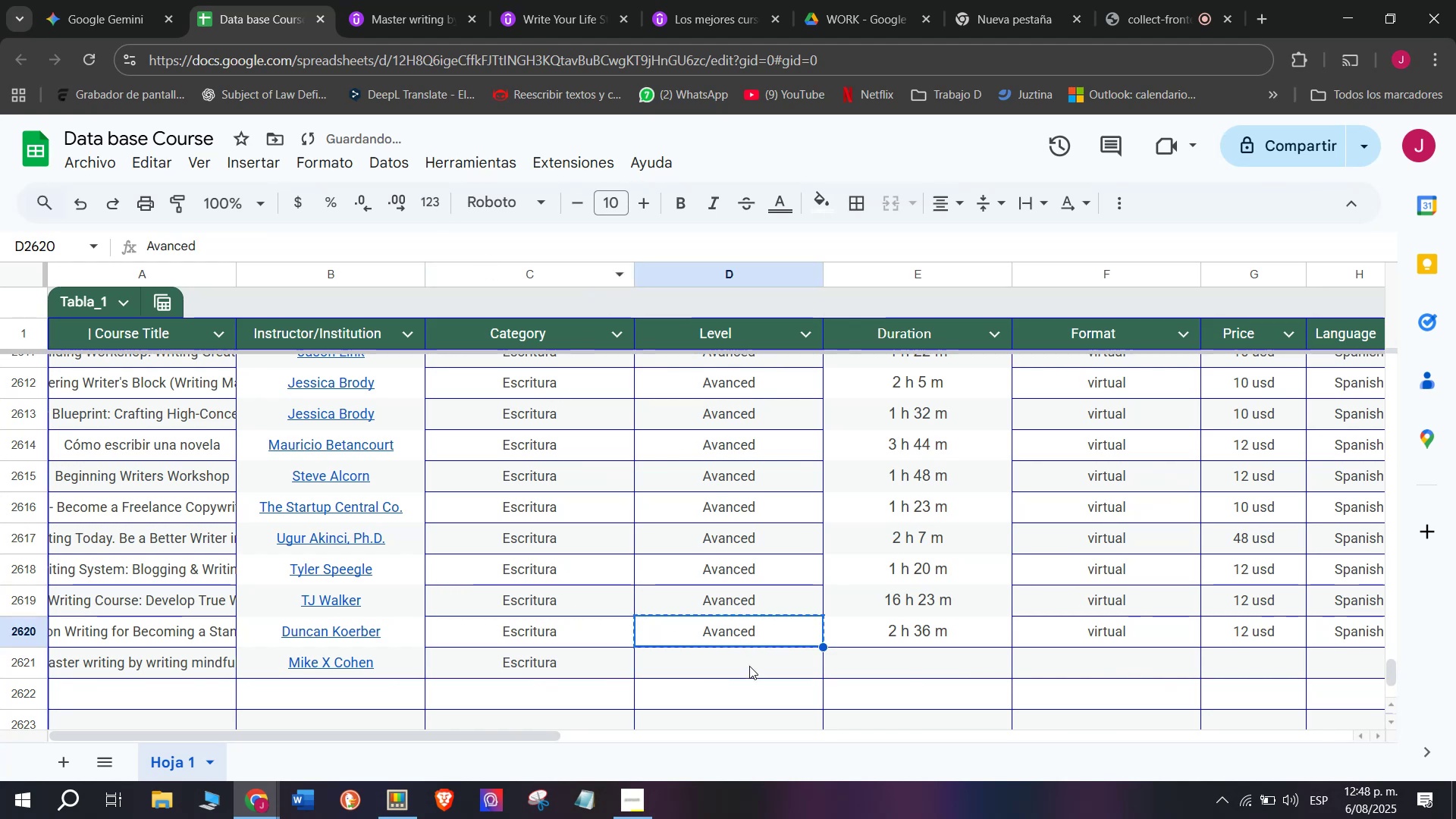 
double_click([749, 666])
 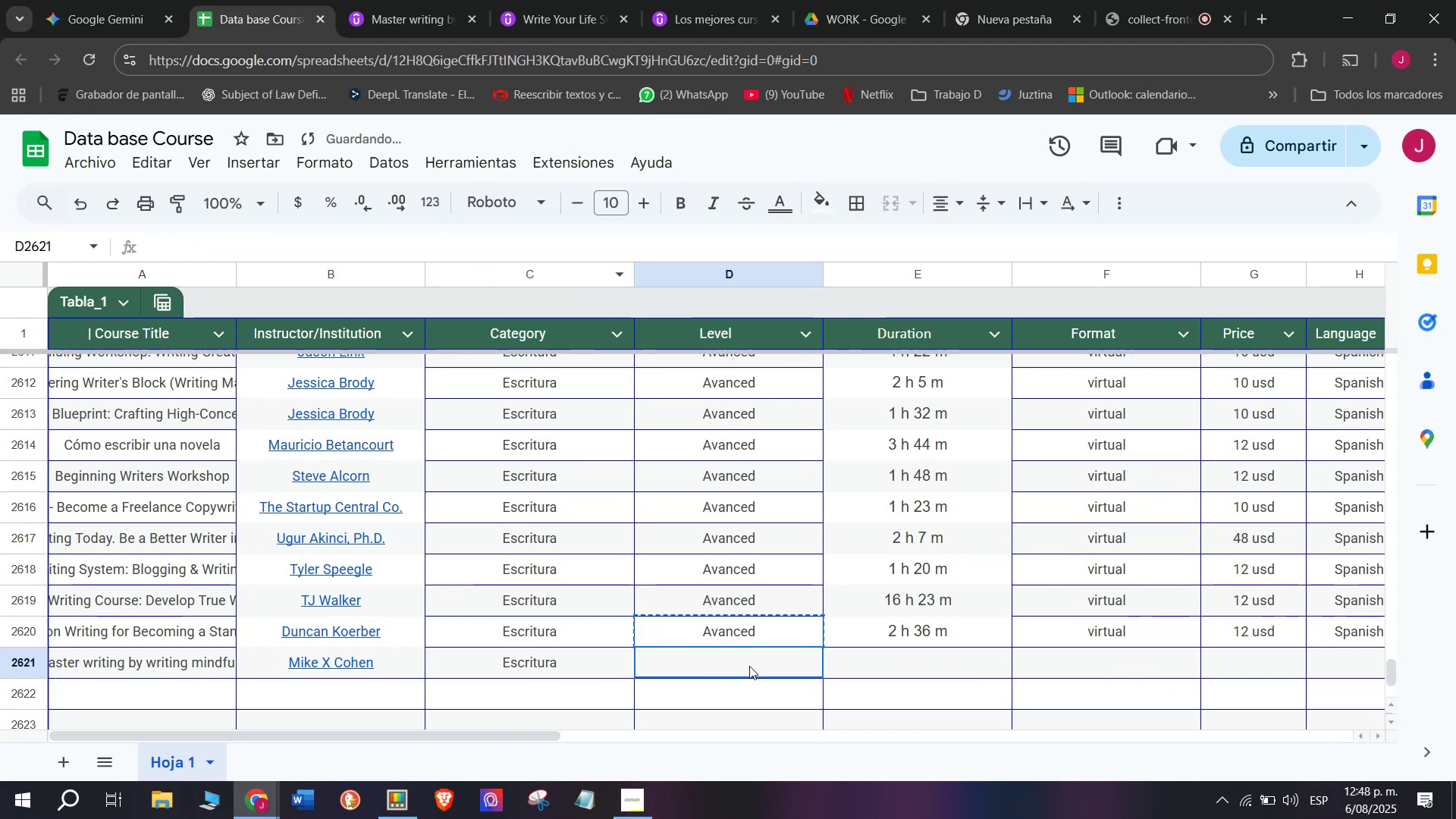 
key(Z)
 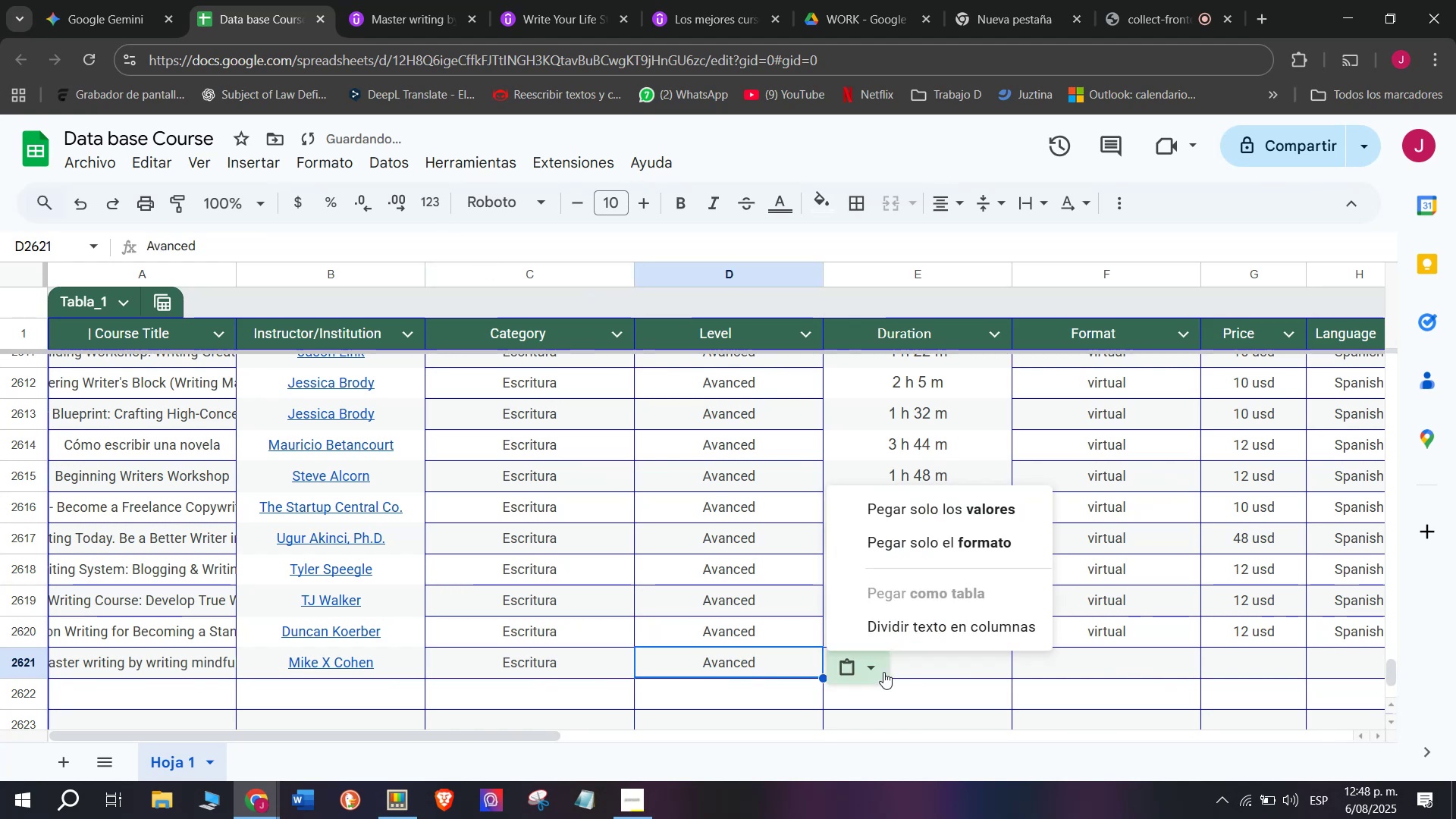 
key(Control+ControlLeft)
 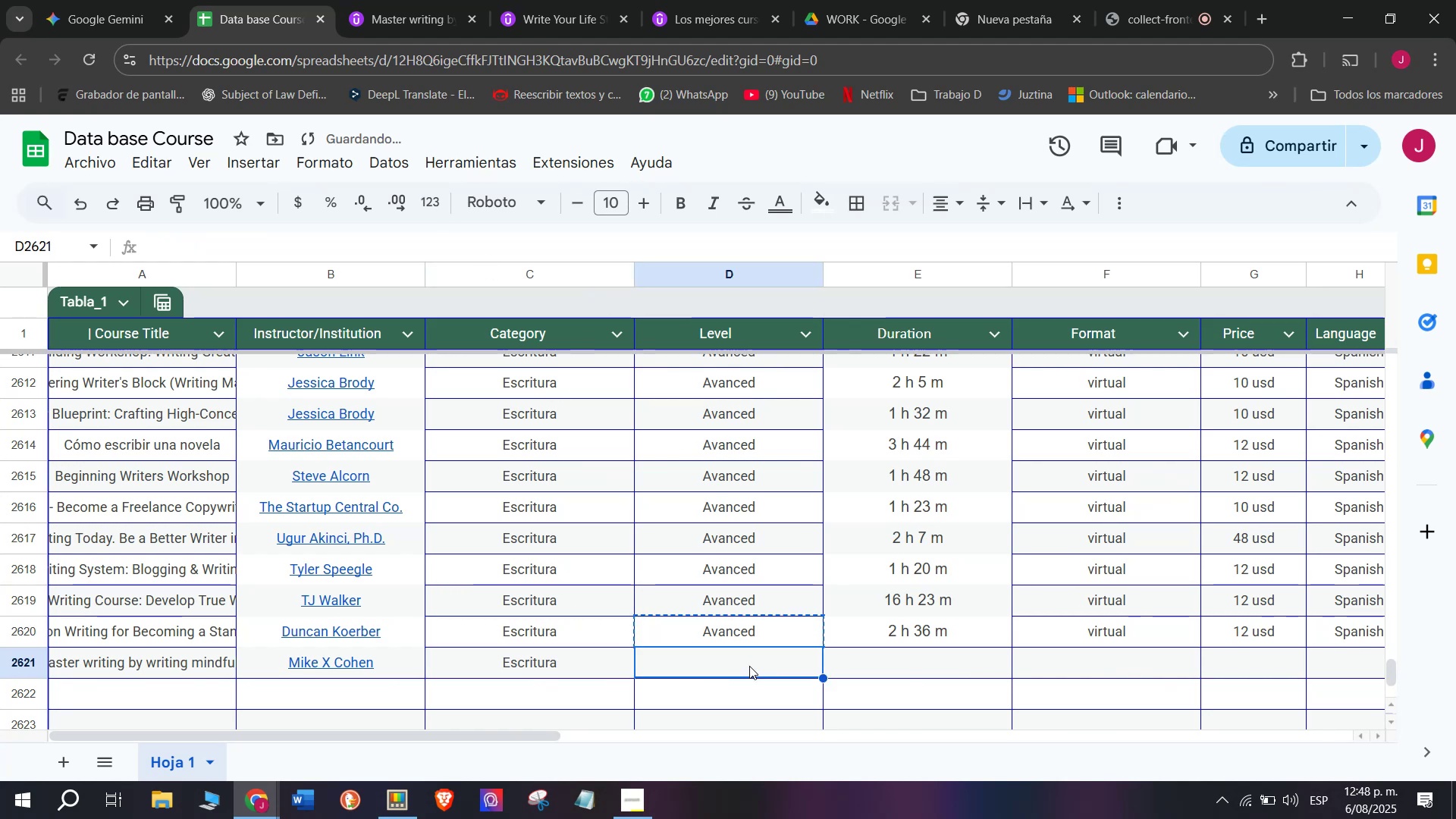 
key(Control+V)
 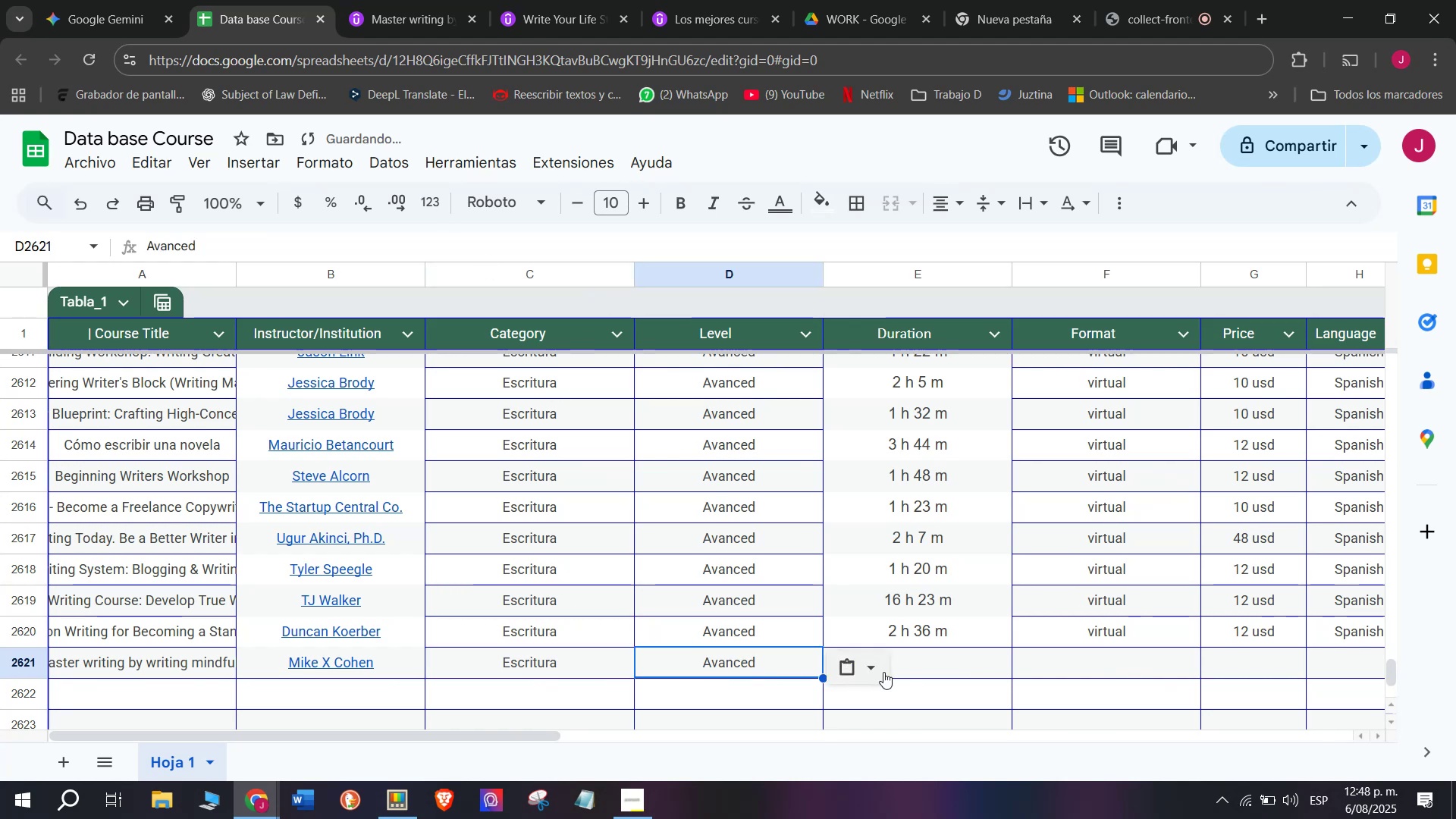 
triple_click([883, 672])
 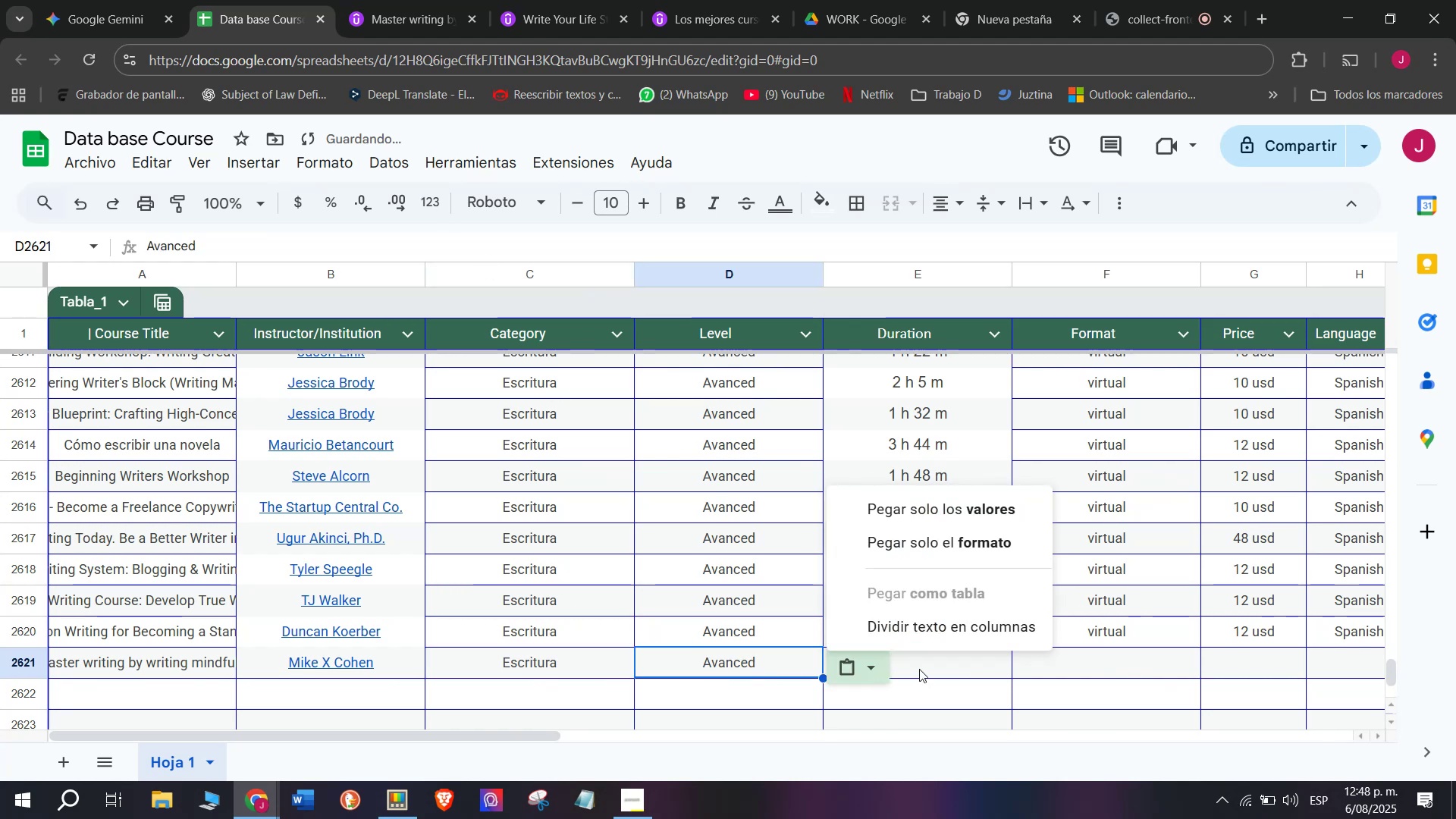 
left_click([921, 668])
 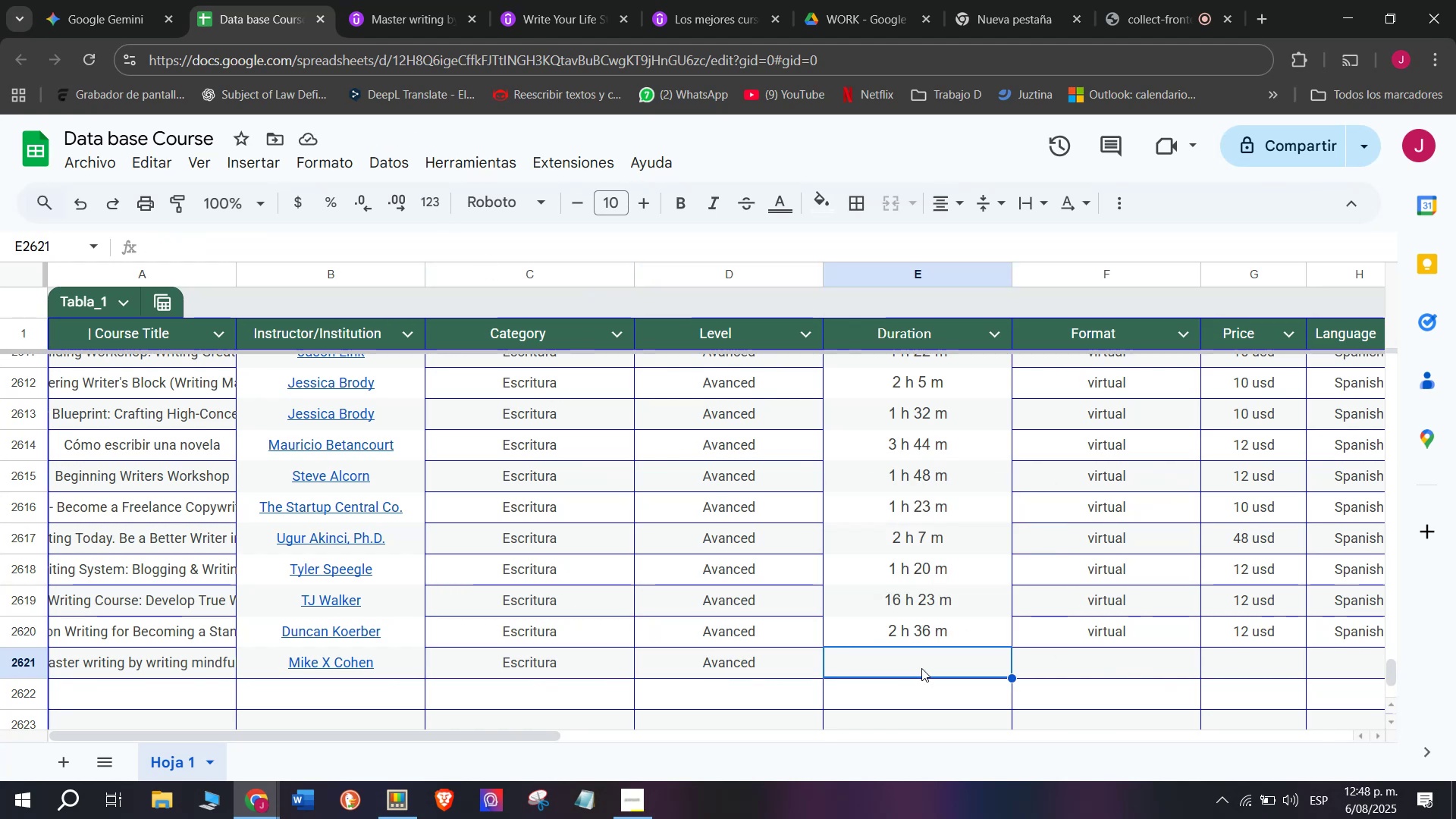 
wait(7.57)
 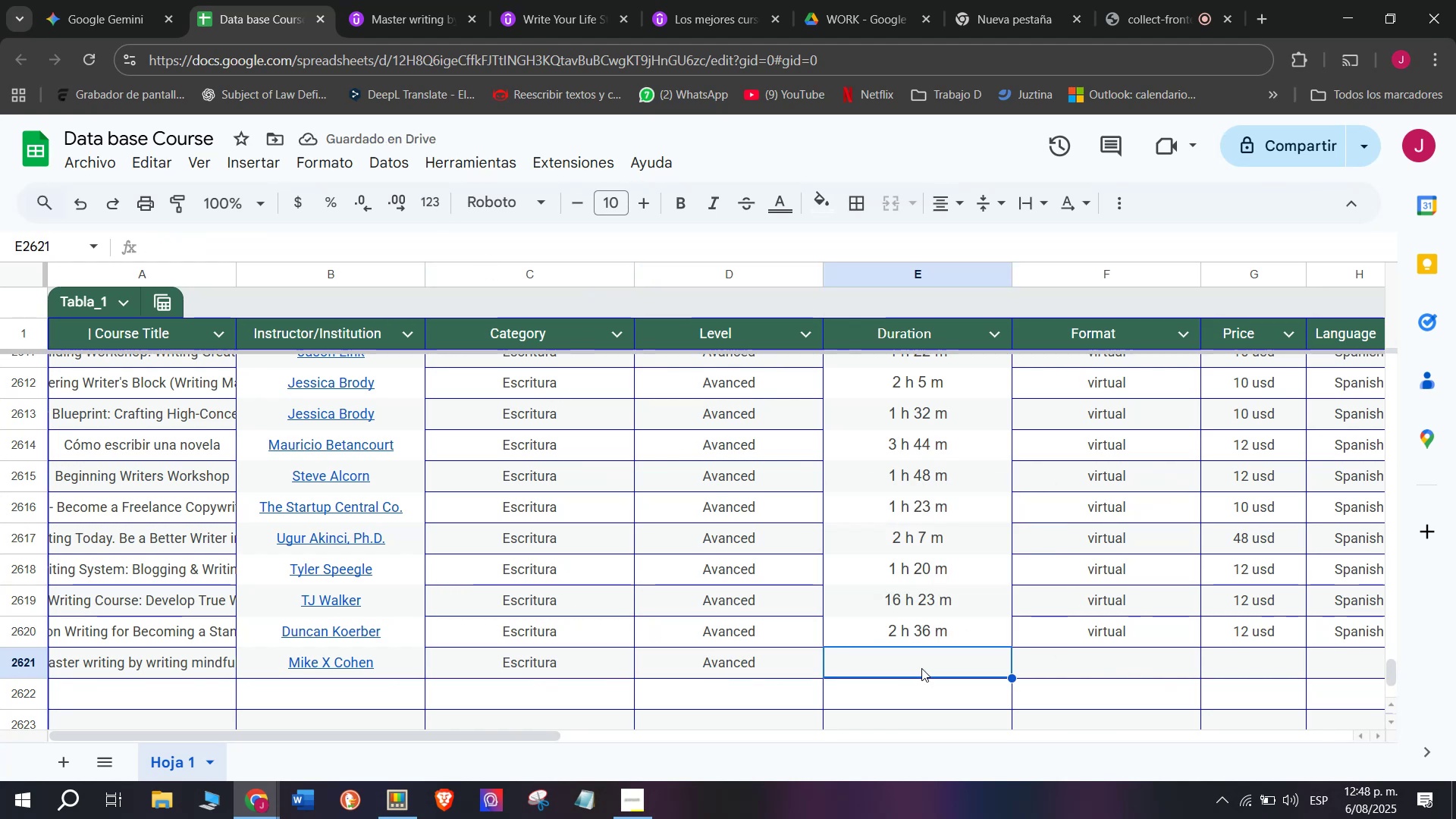 
left_click([427, 0])
 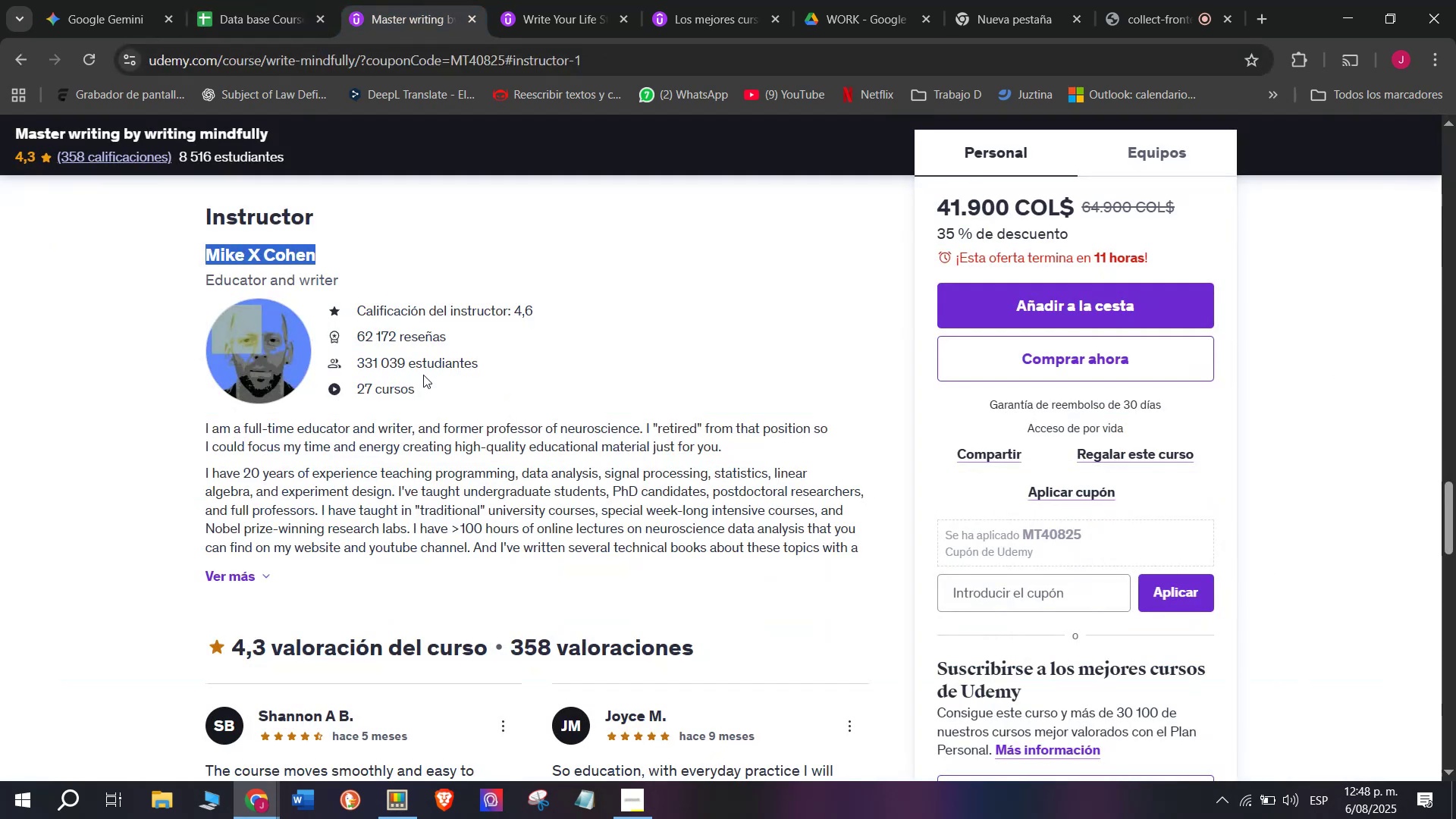 
scroll: coordinate [426, 393], scroll_direction: up, amount: 3.0
 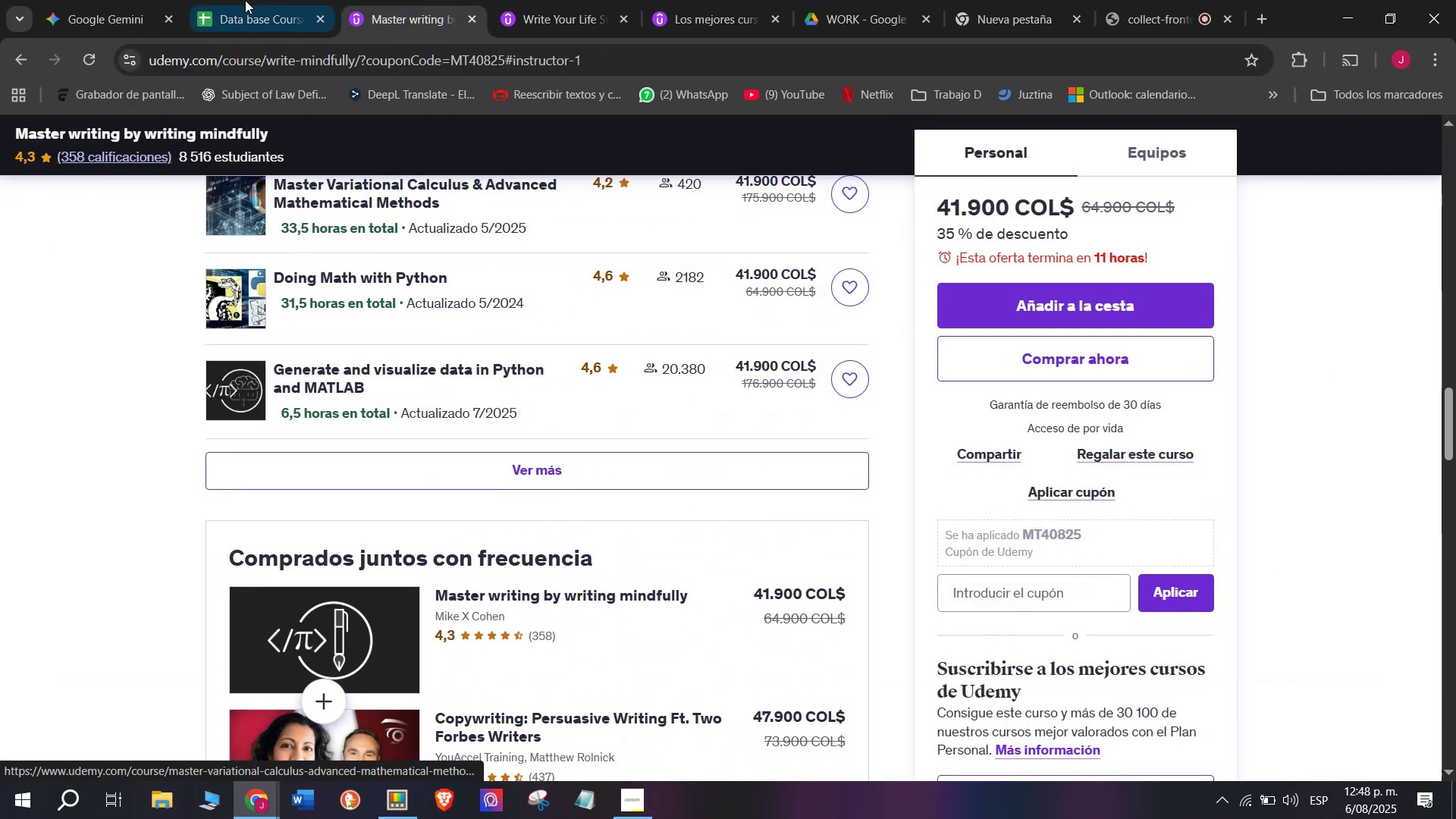 
left_click([238, 0])
 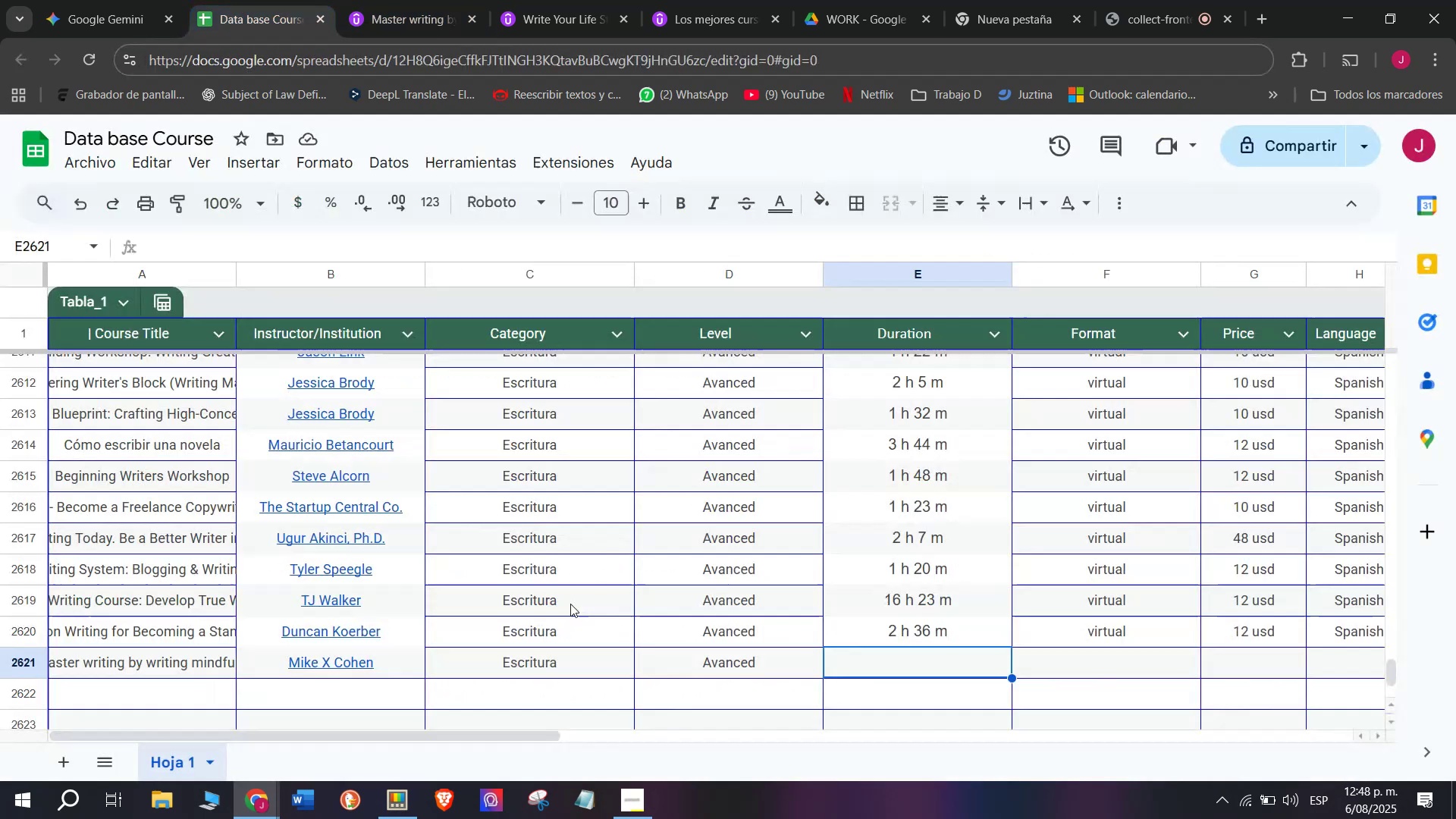 
scroll: coordinate [585, 610], scroll_direction: none, amount: 0.0
 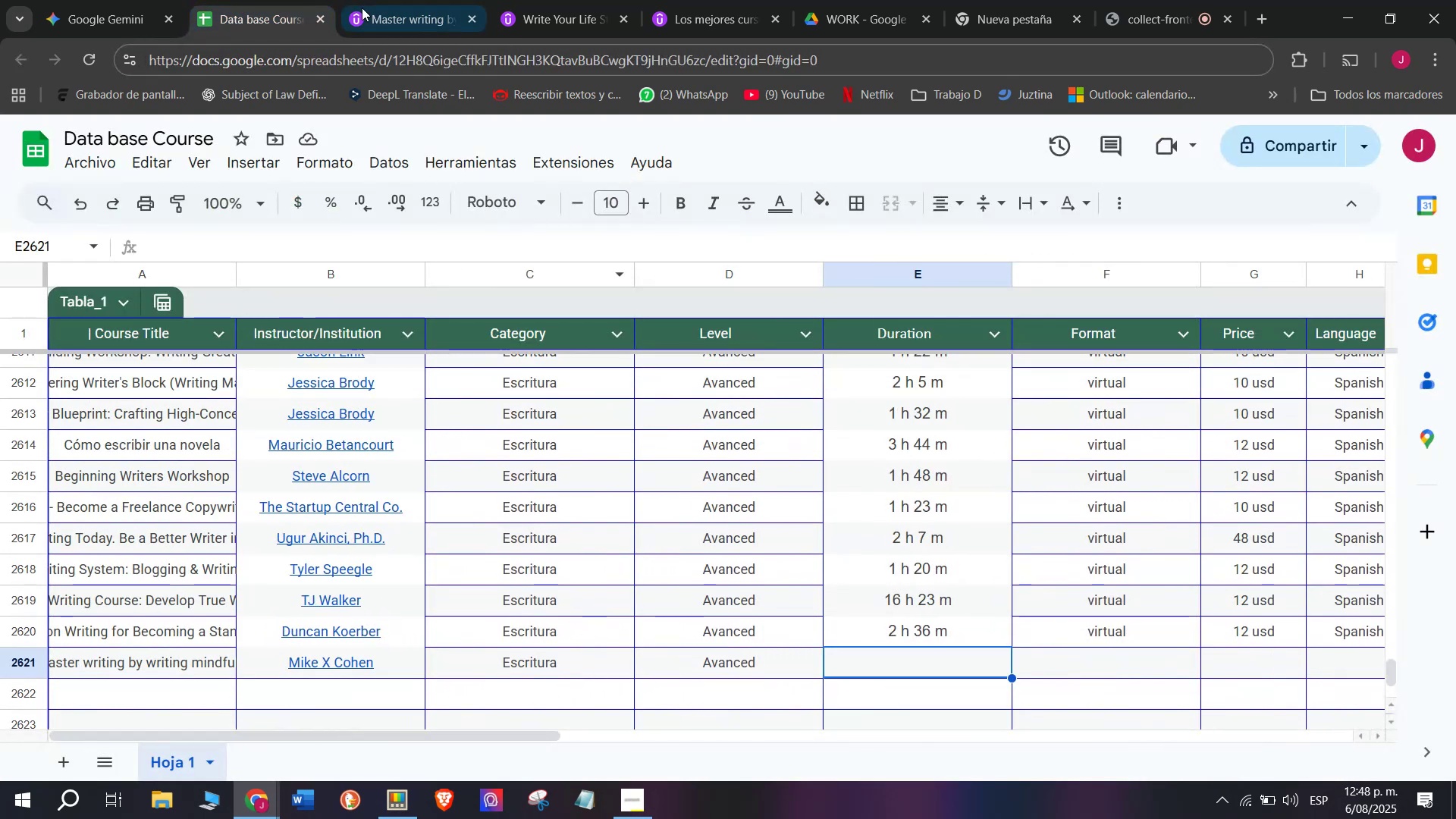 
left_click([362, 0])
 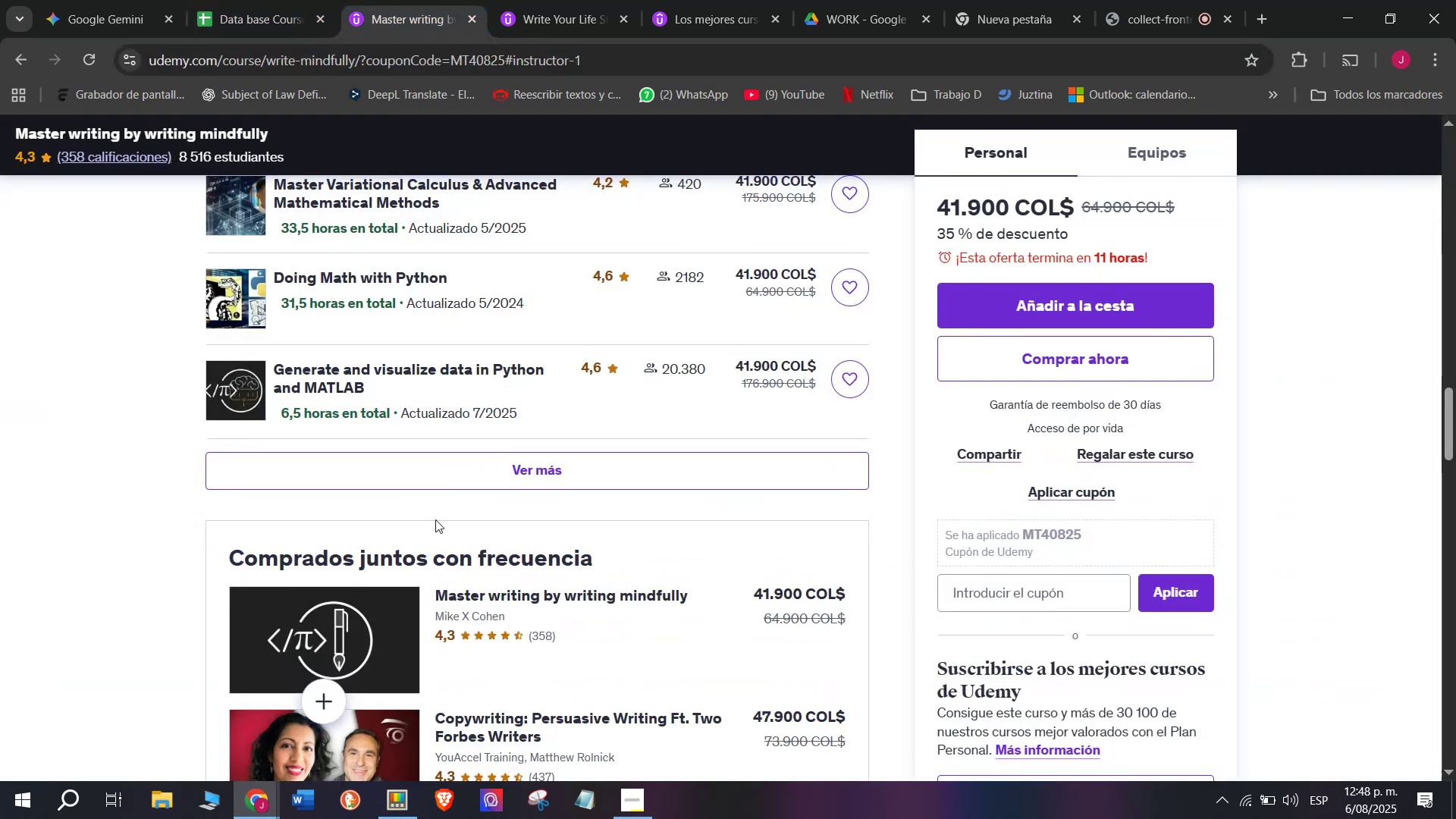 
scroll: coordinate [422, 533], scroll_direction: up, amount: 6.0
 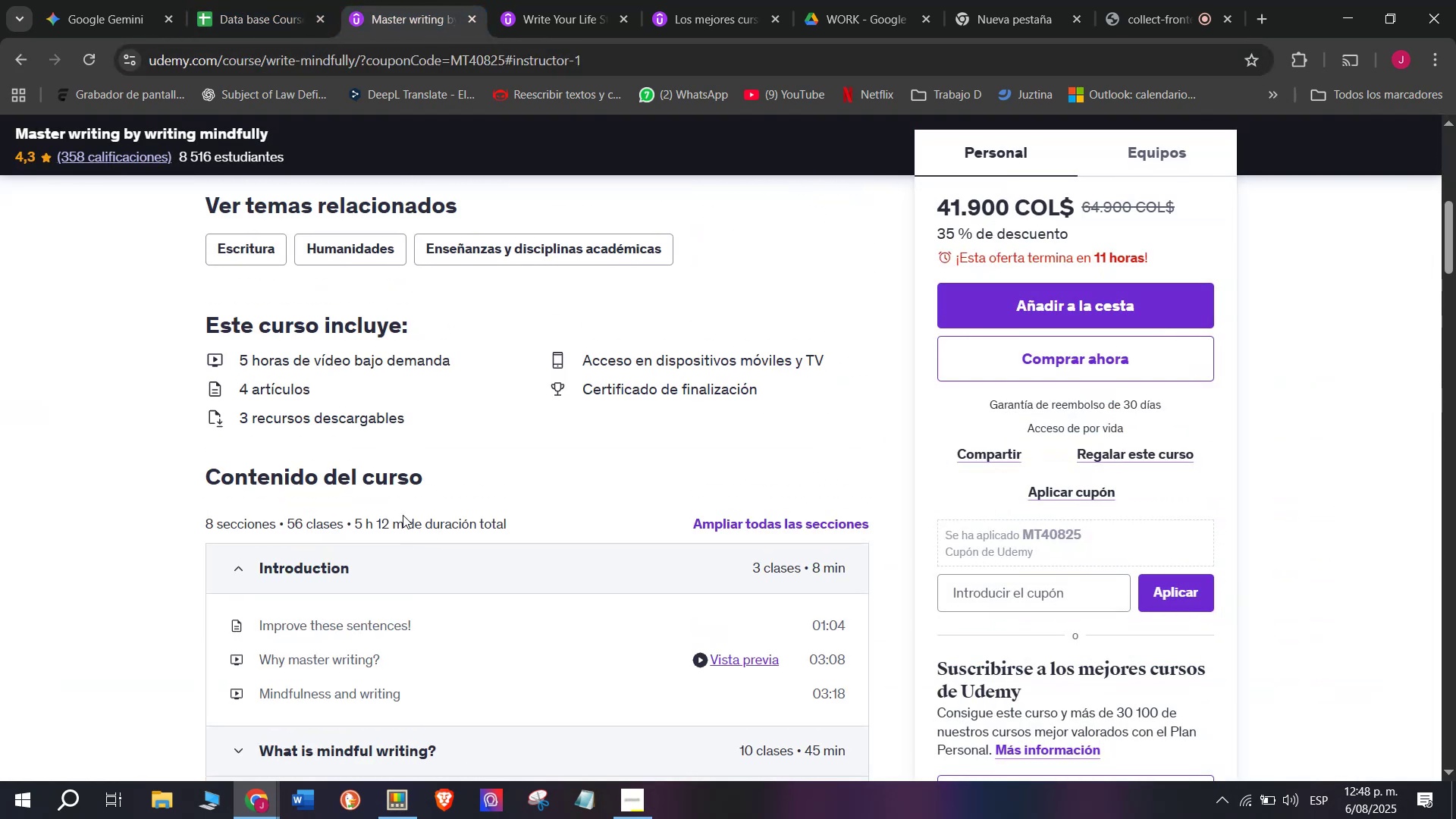 
left_click_drag(start_coordinate=[403, 526], to_coordinate=[358, 522])
 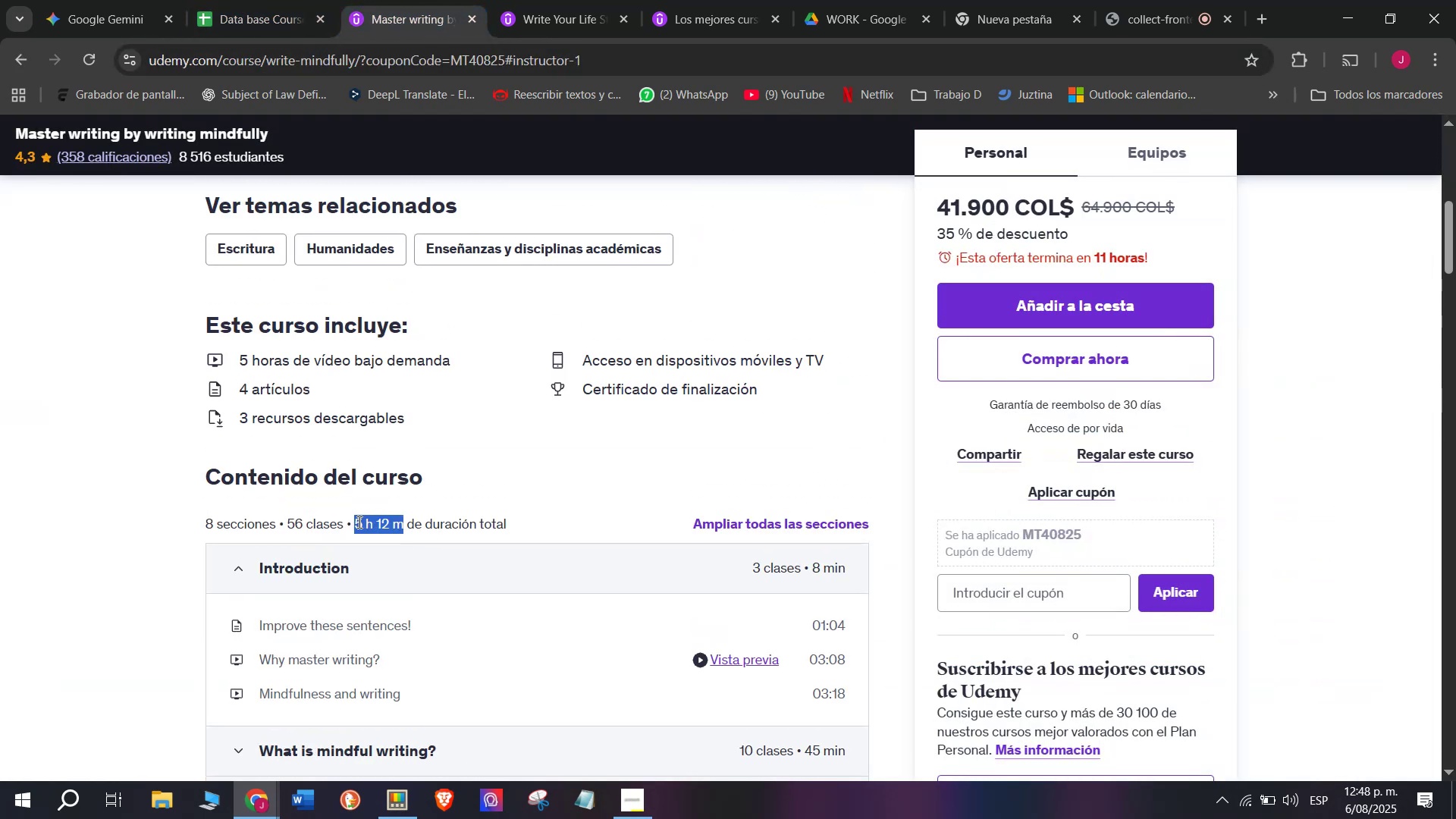 
key(Break)
 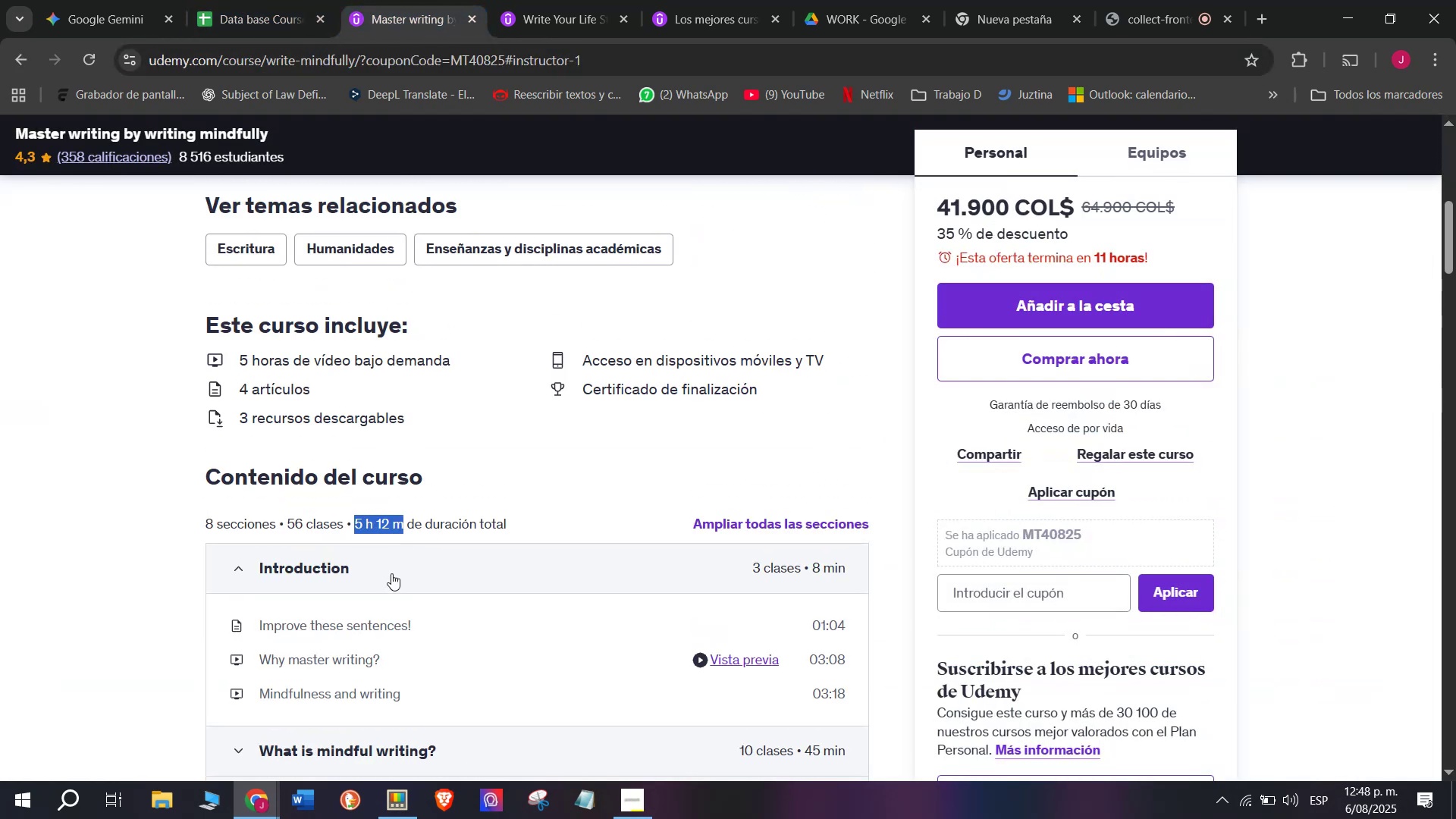 
key(Control+ControlLeft)
 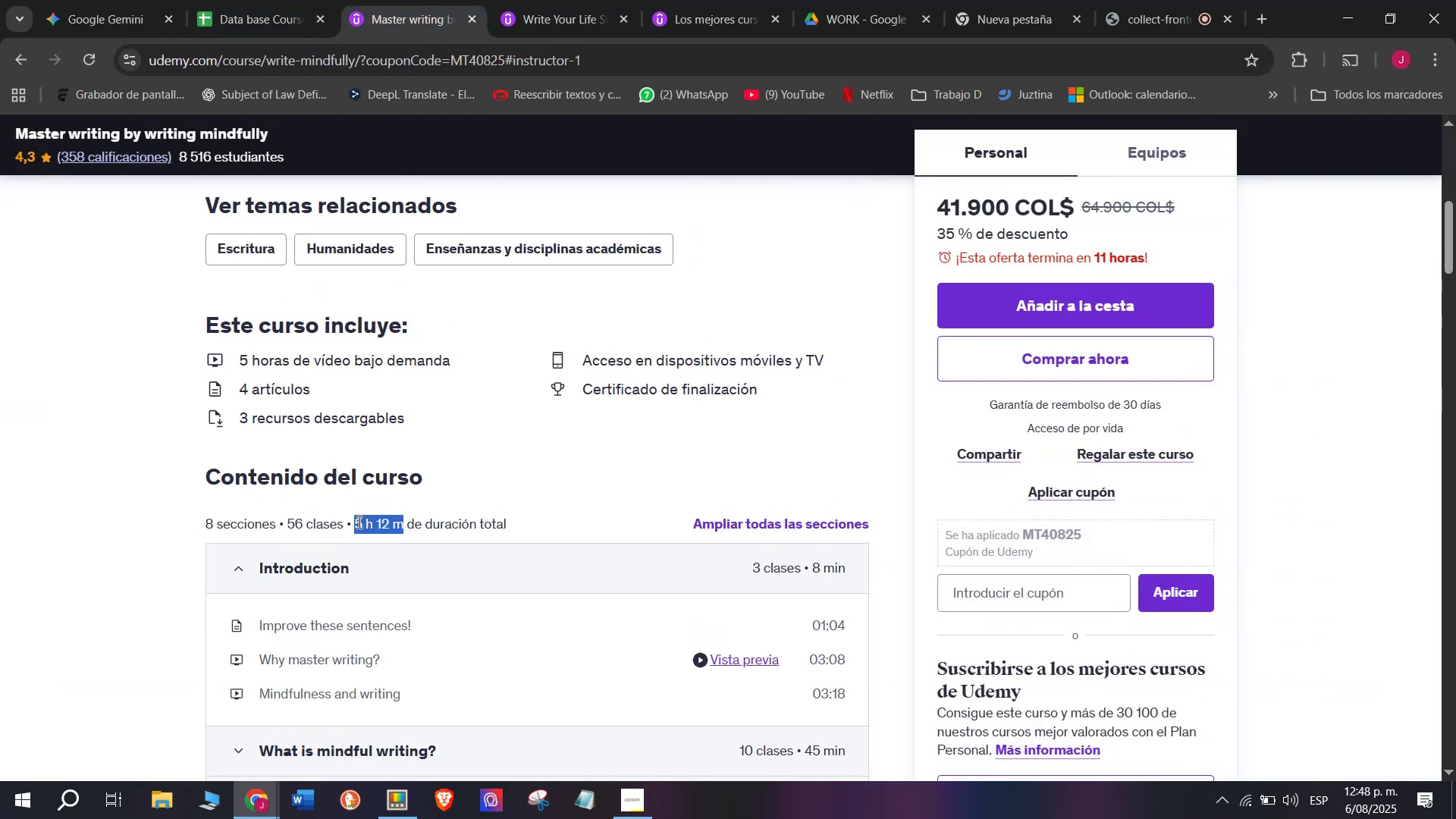 
key(Control+C)
 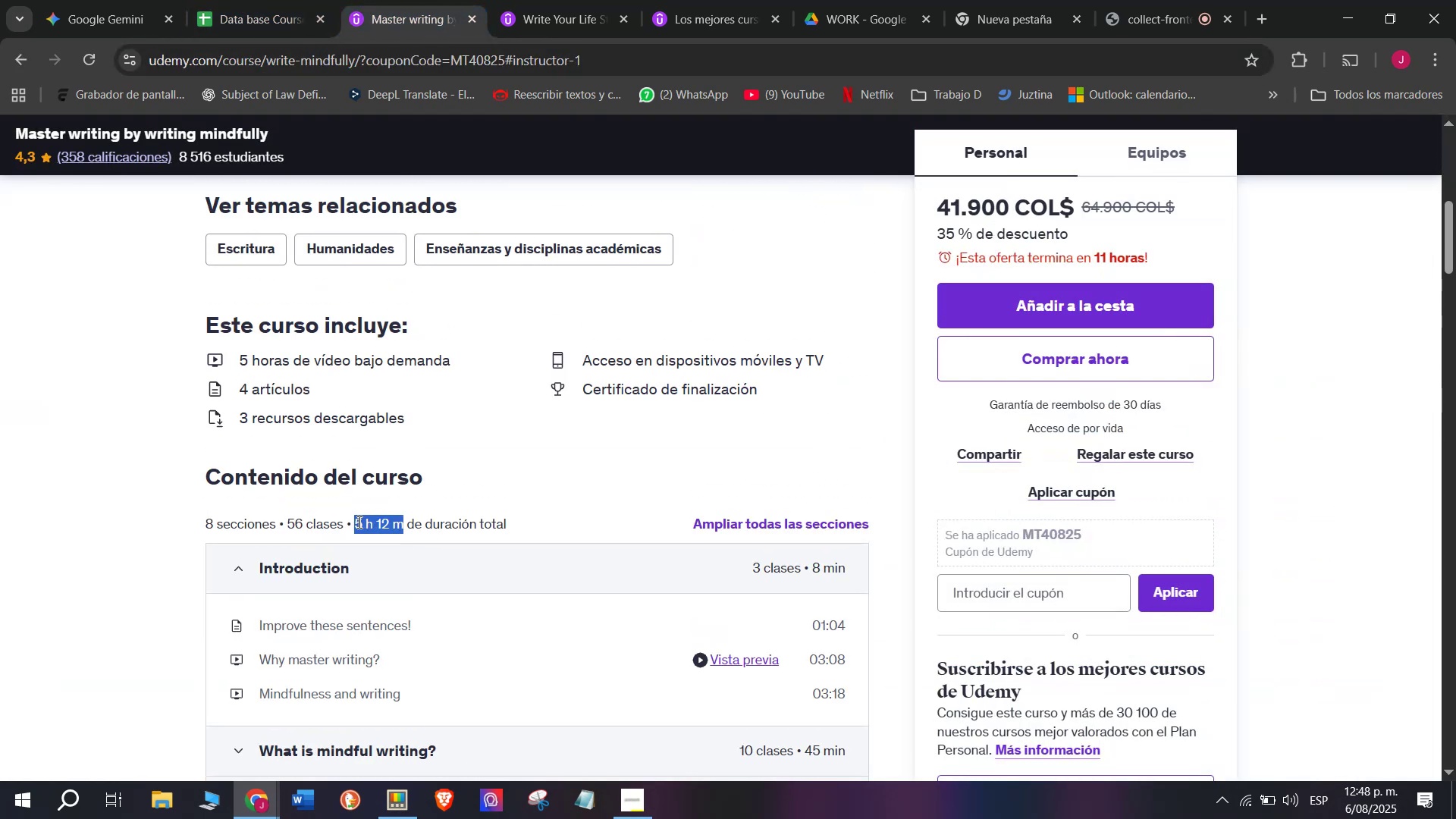 
key(Control+ControlLeft)
 